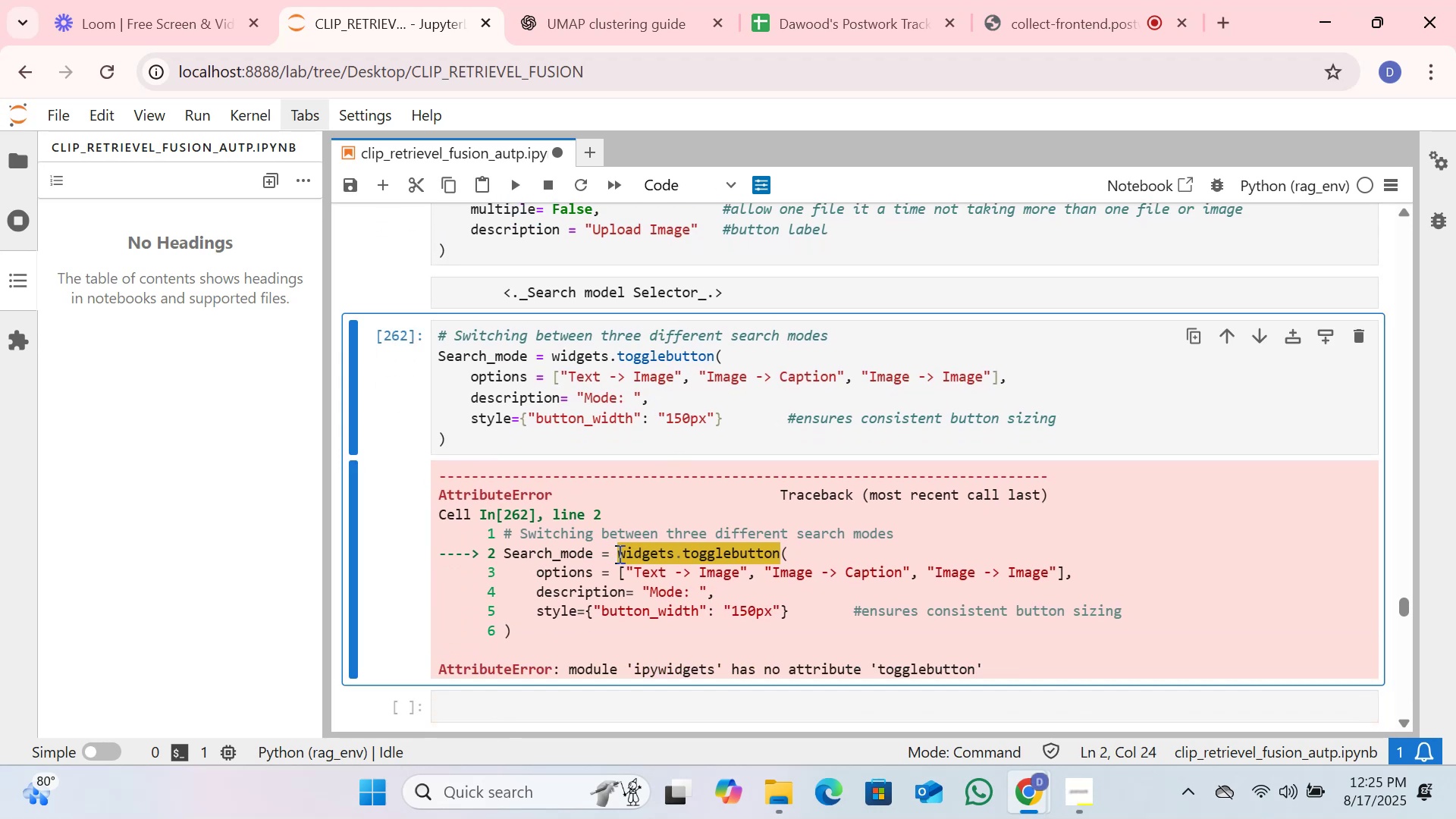 
double_click([618, 554])
 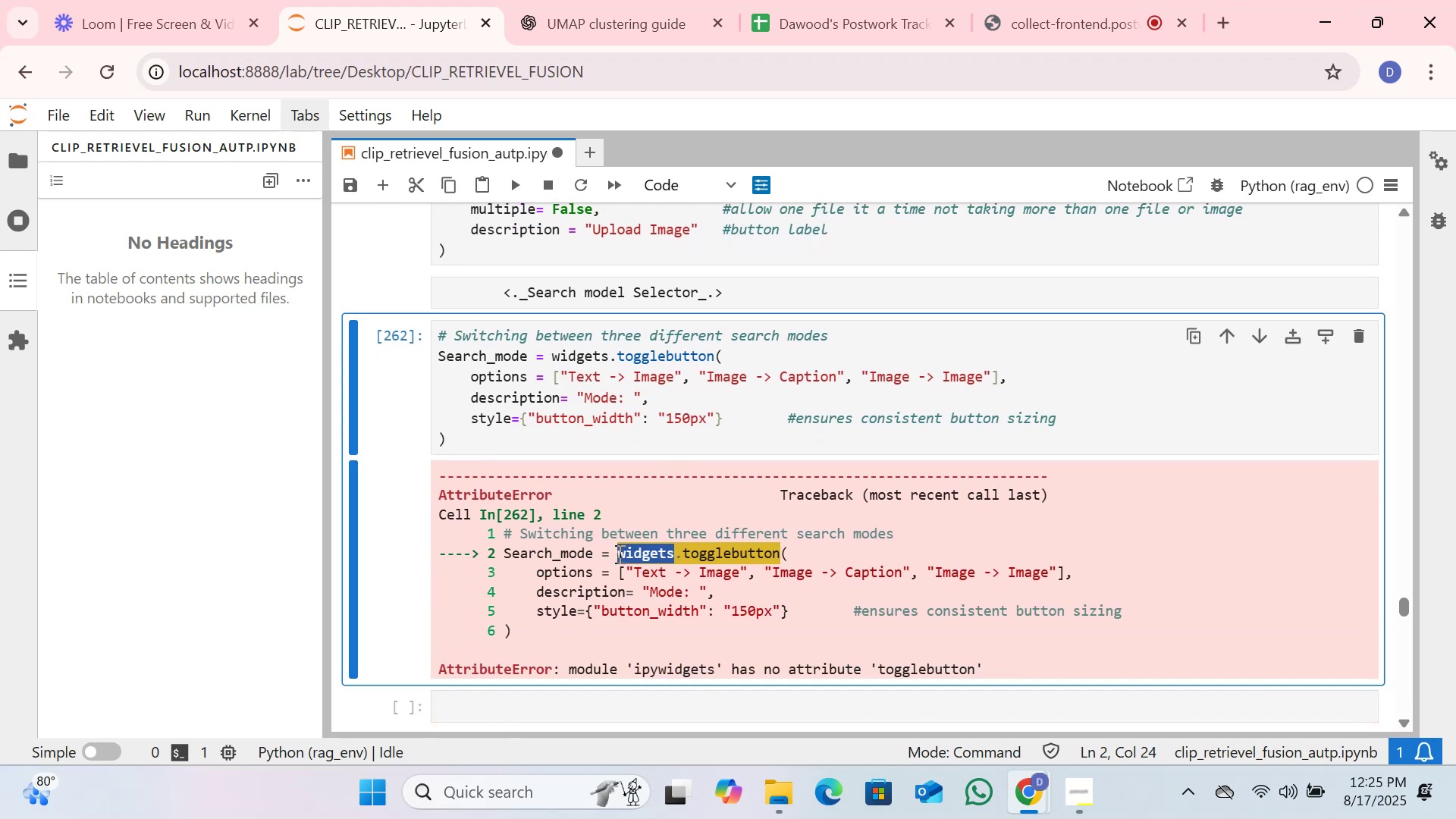 
left_click([618, 554])
 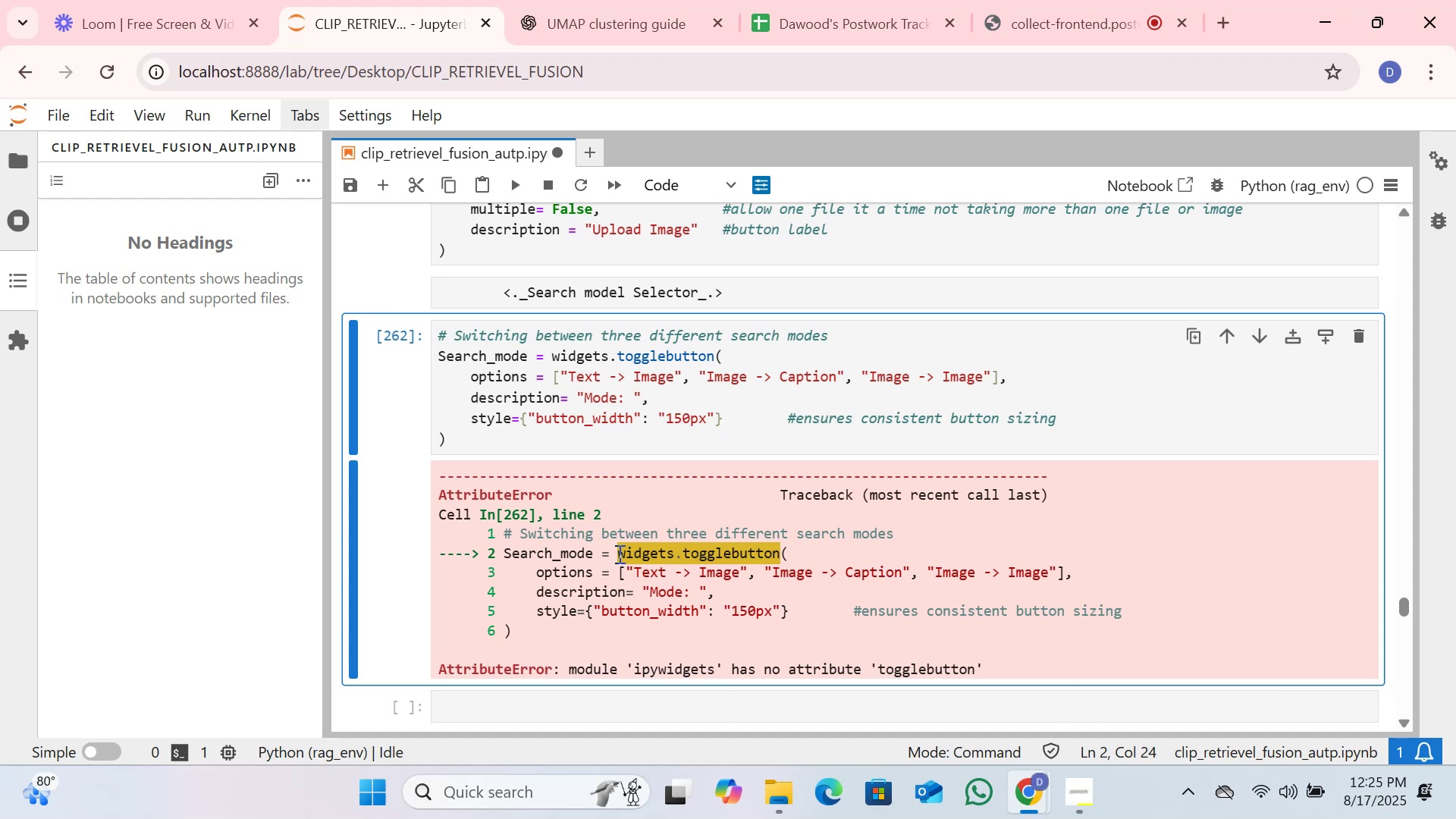 
wait(8.52)
 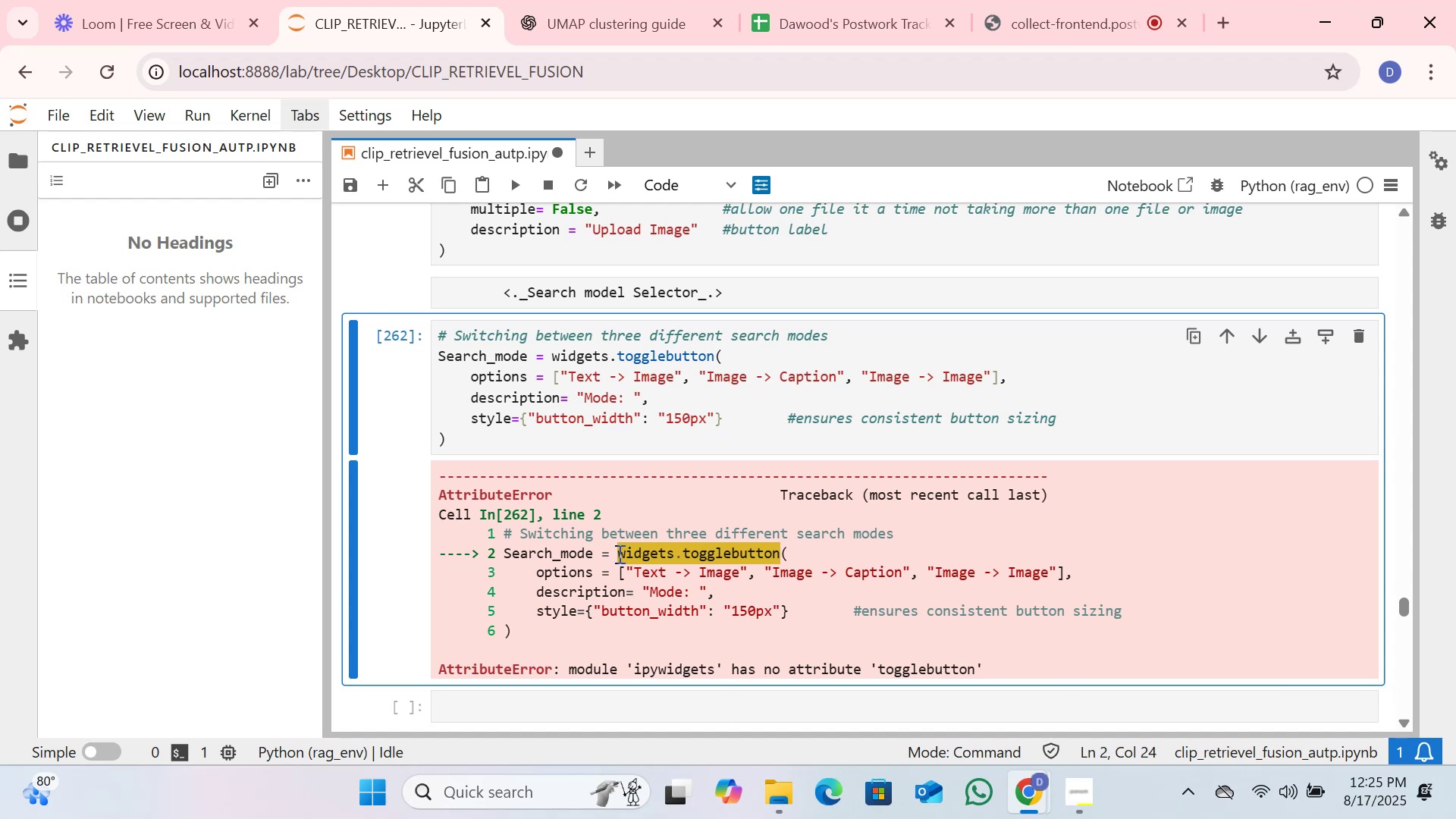 
left_click([665, 351])
 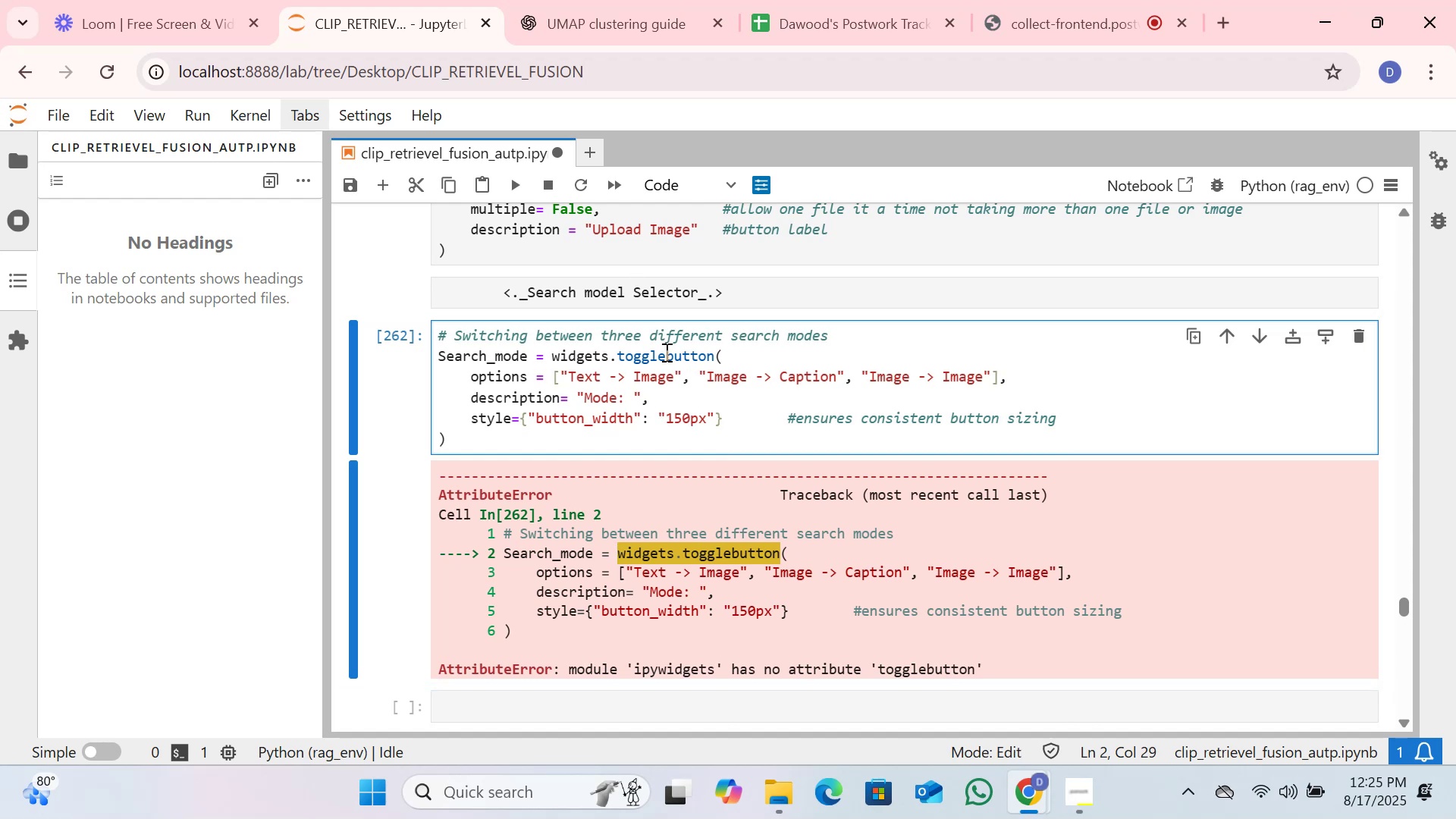 
key(Shift+Minus)
 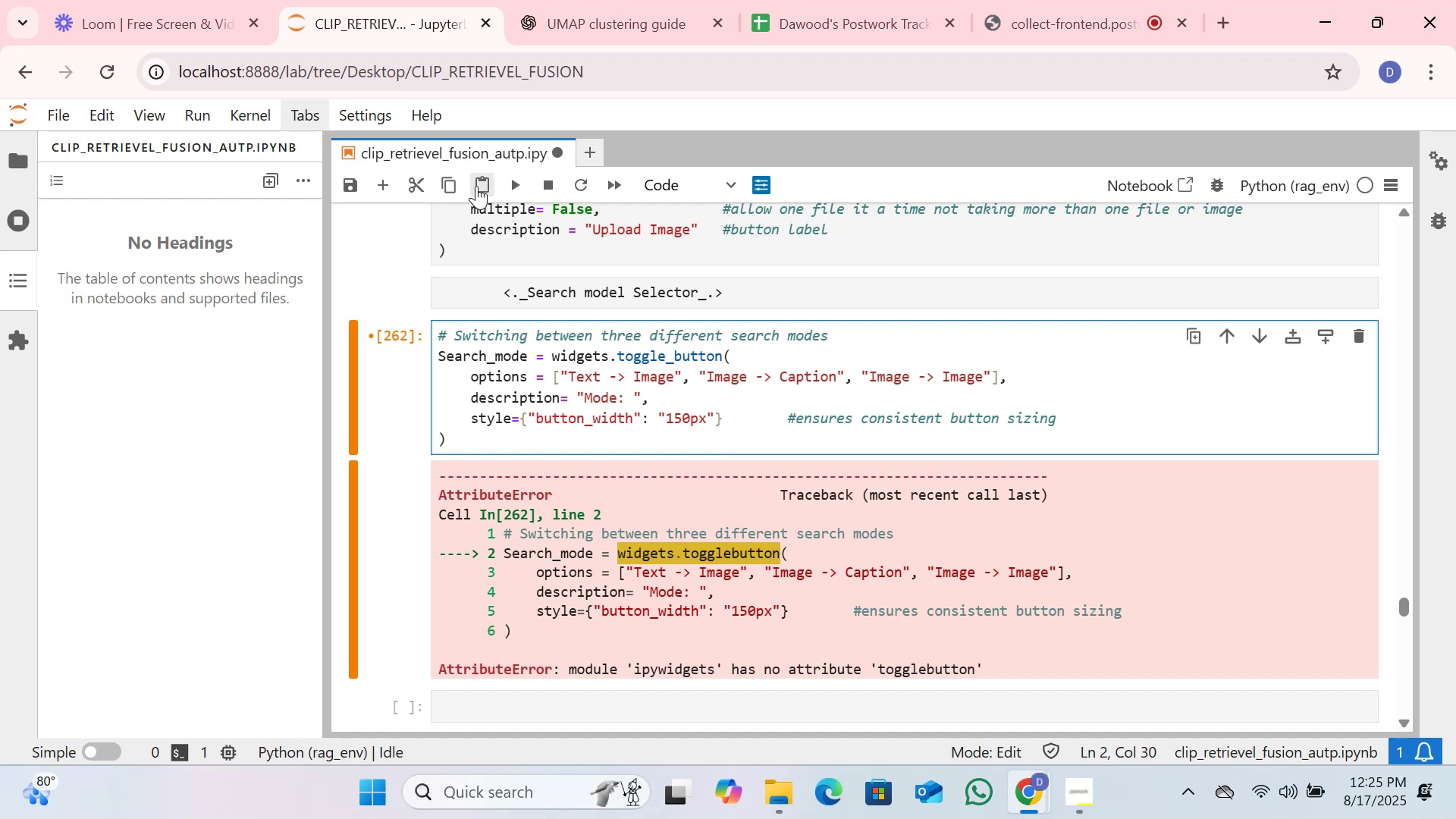 
left_click([516, 184])
 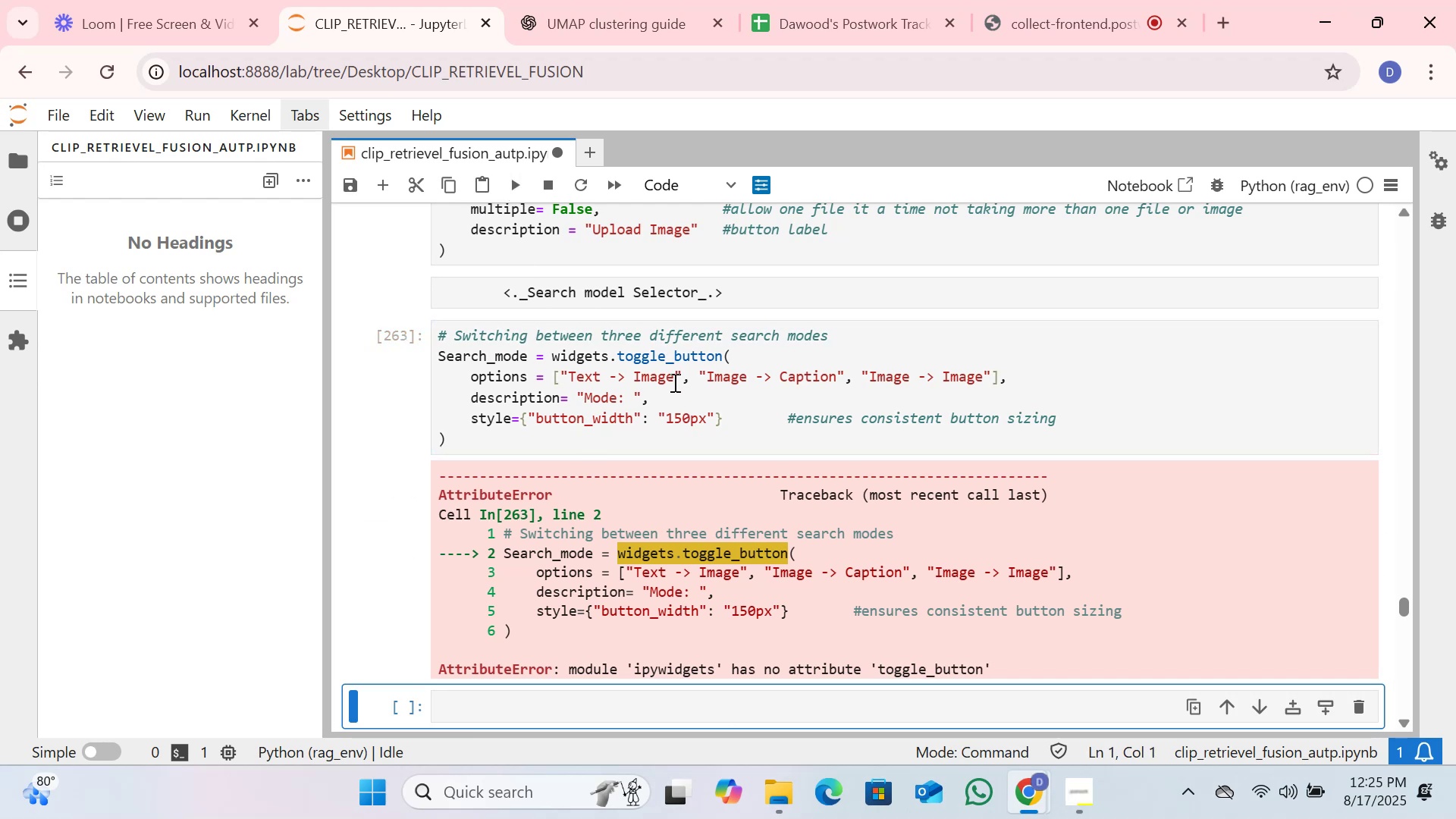 
left_click([673, 382])
 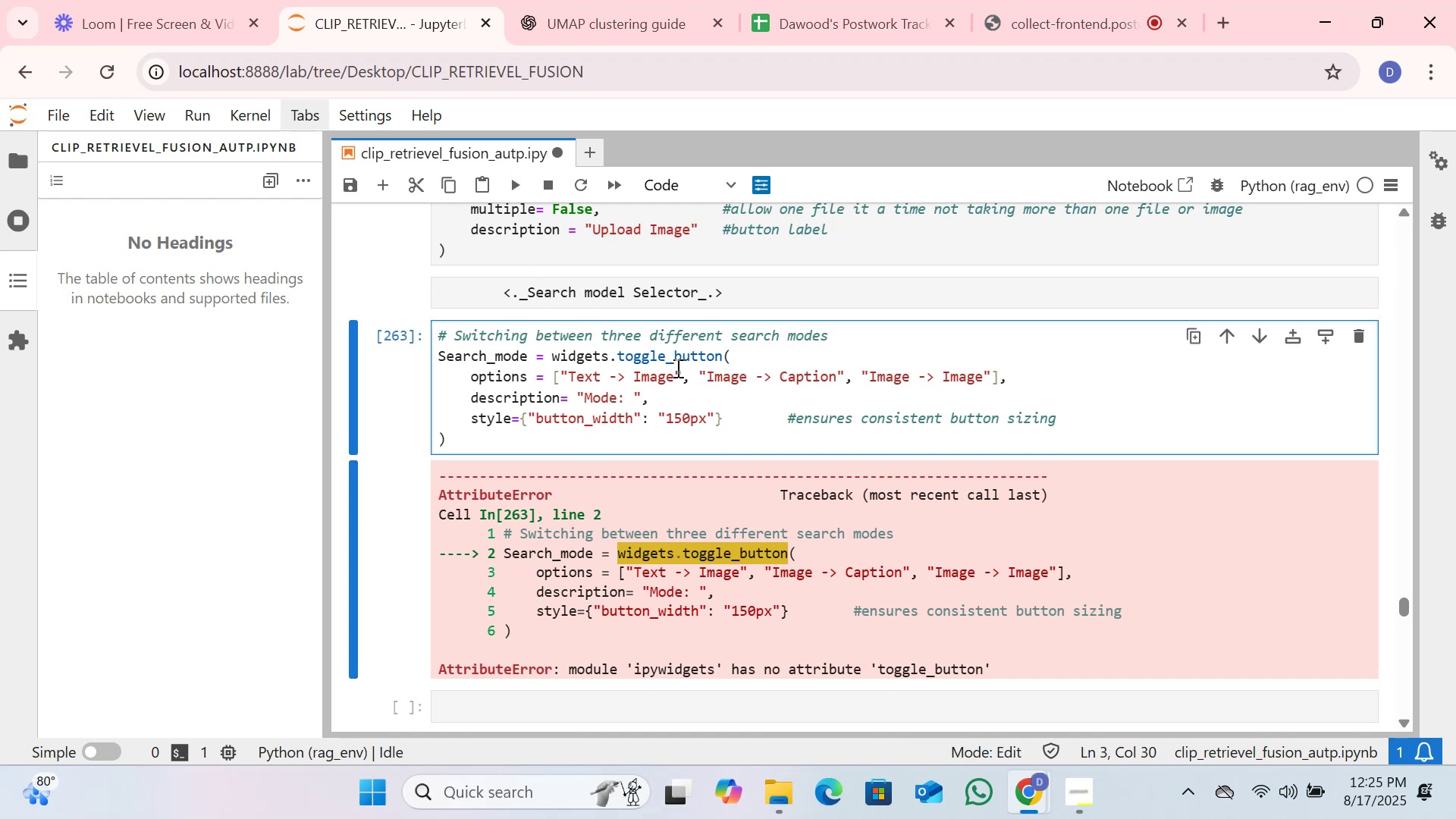 
left_click([670, 358])
 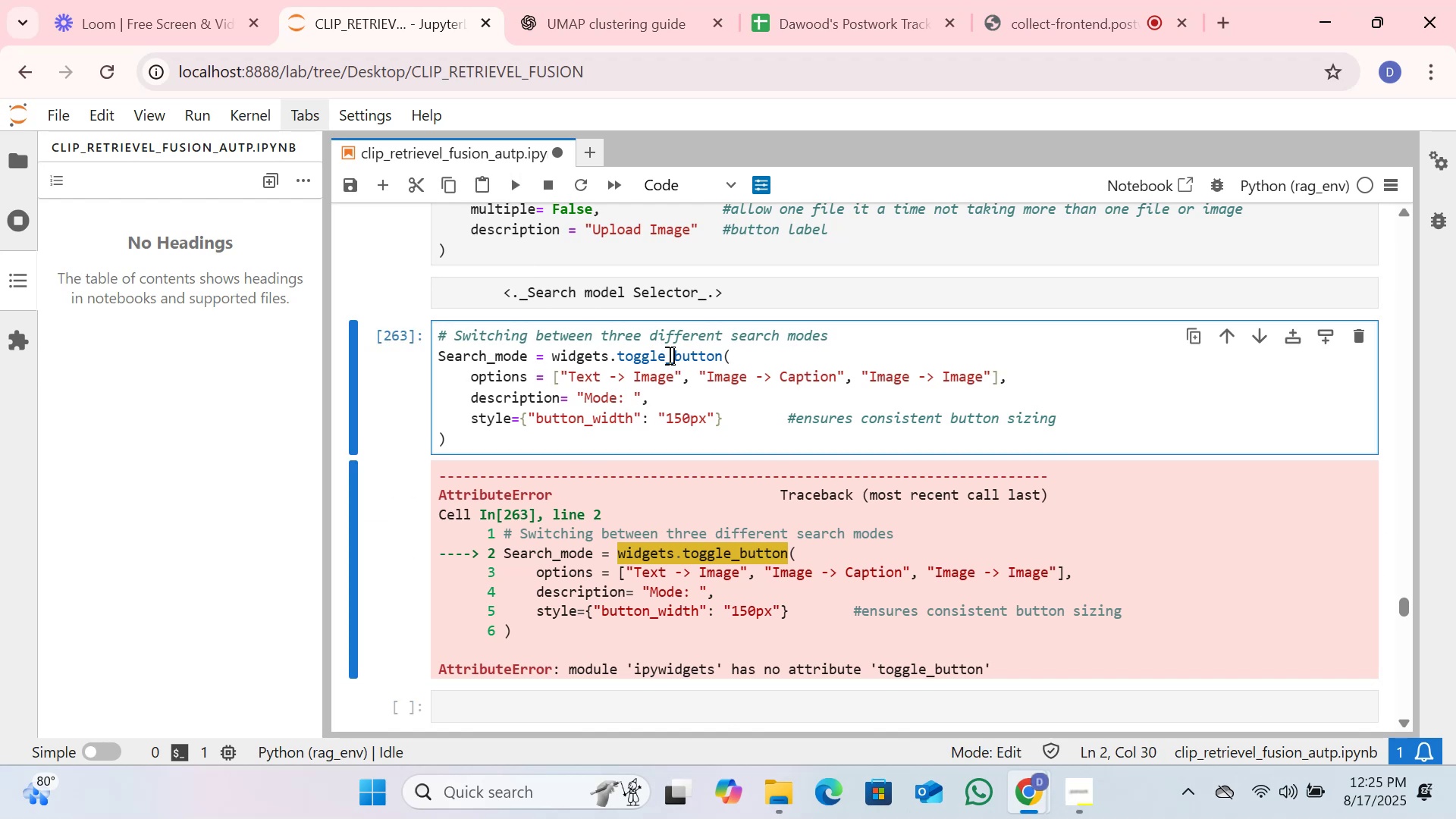 
key(Backspace)
 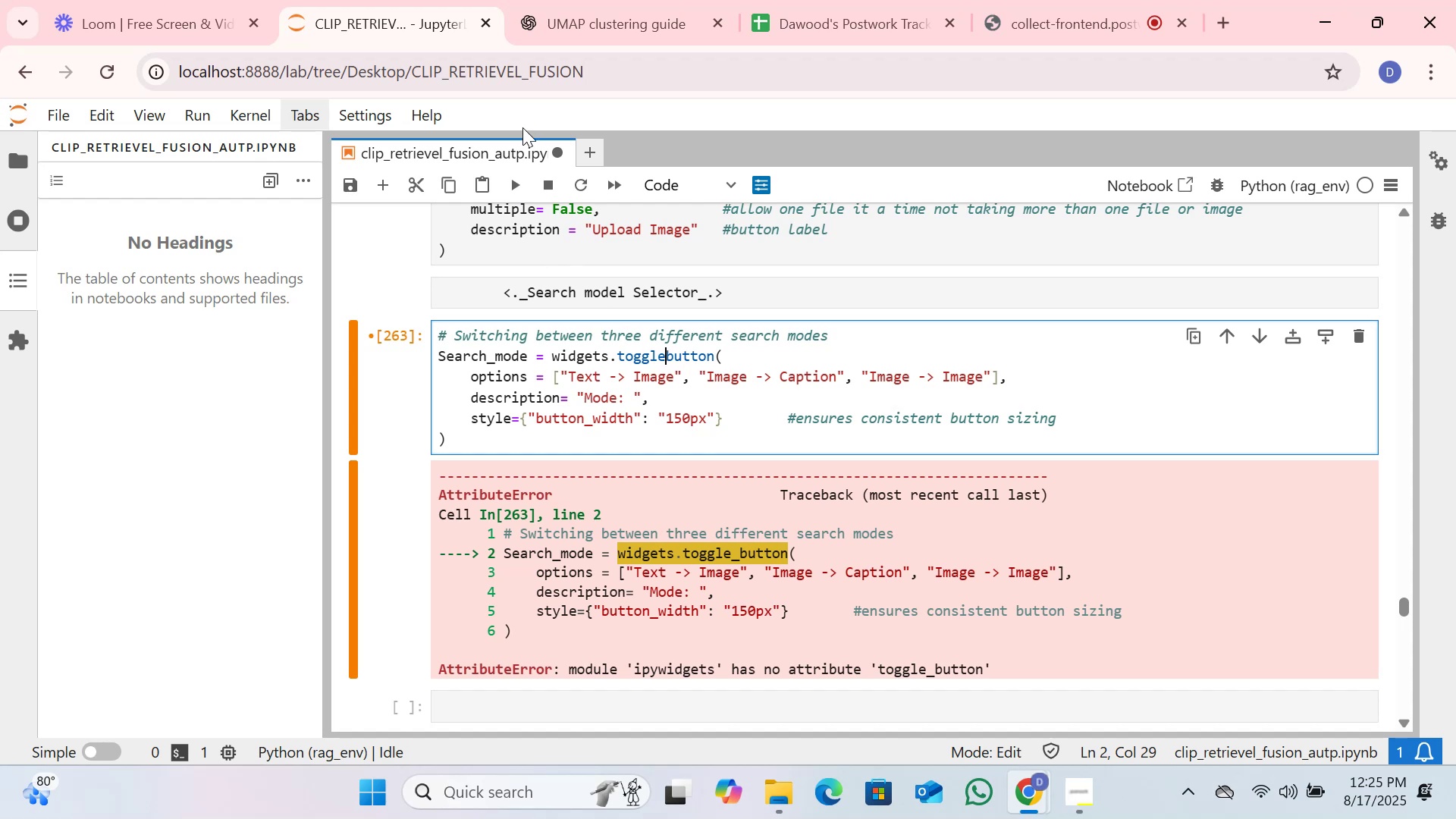 
left_click([508, 181])
 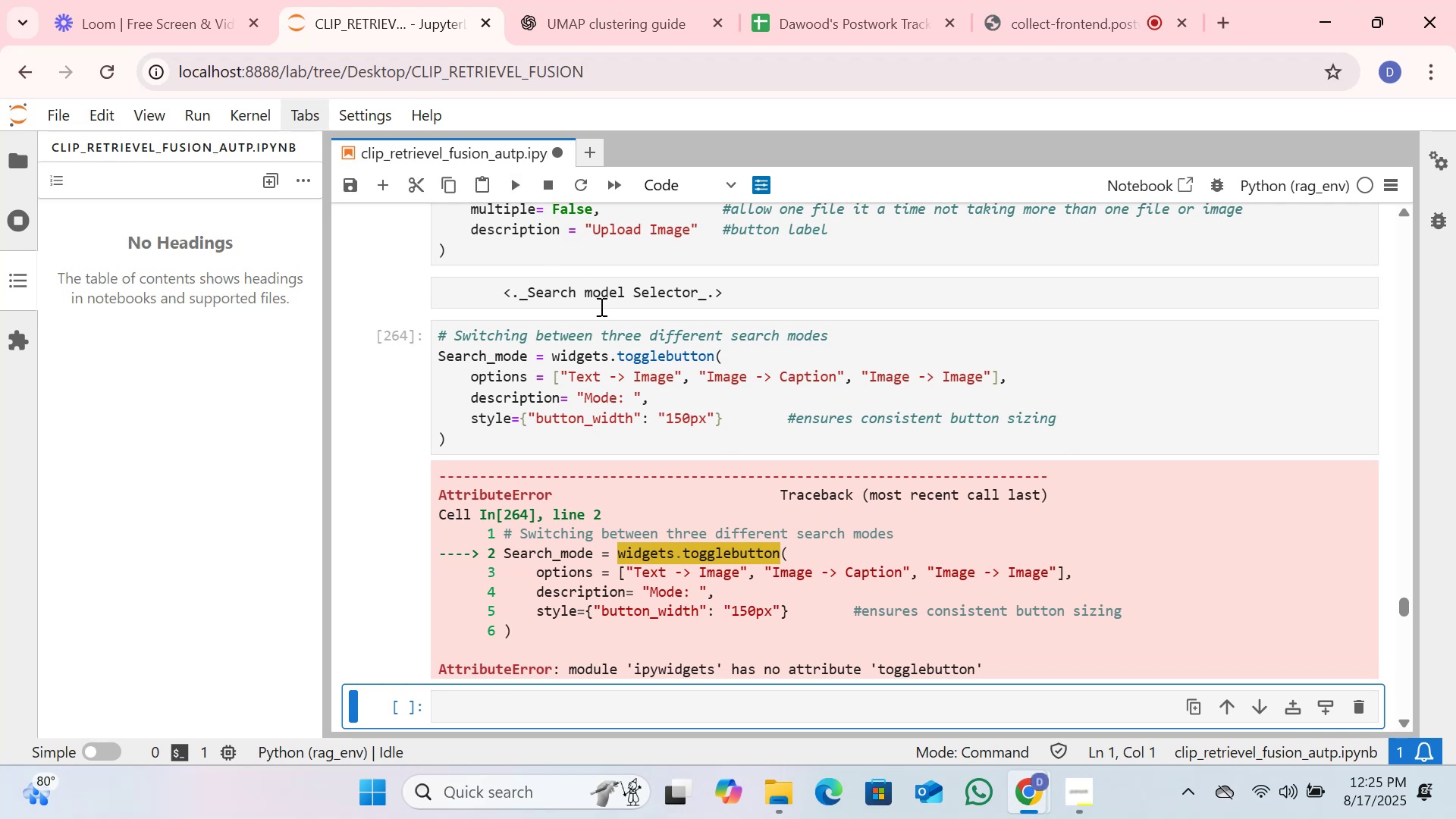 
wait(12.07)
 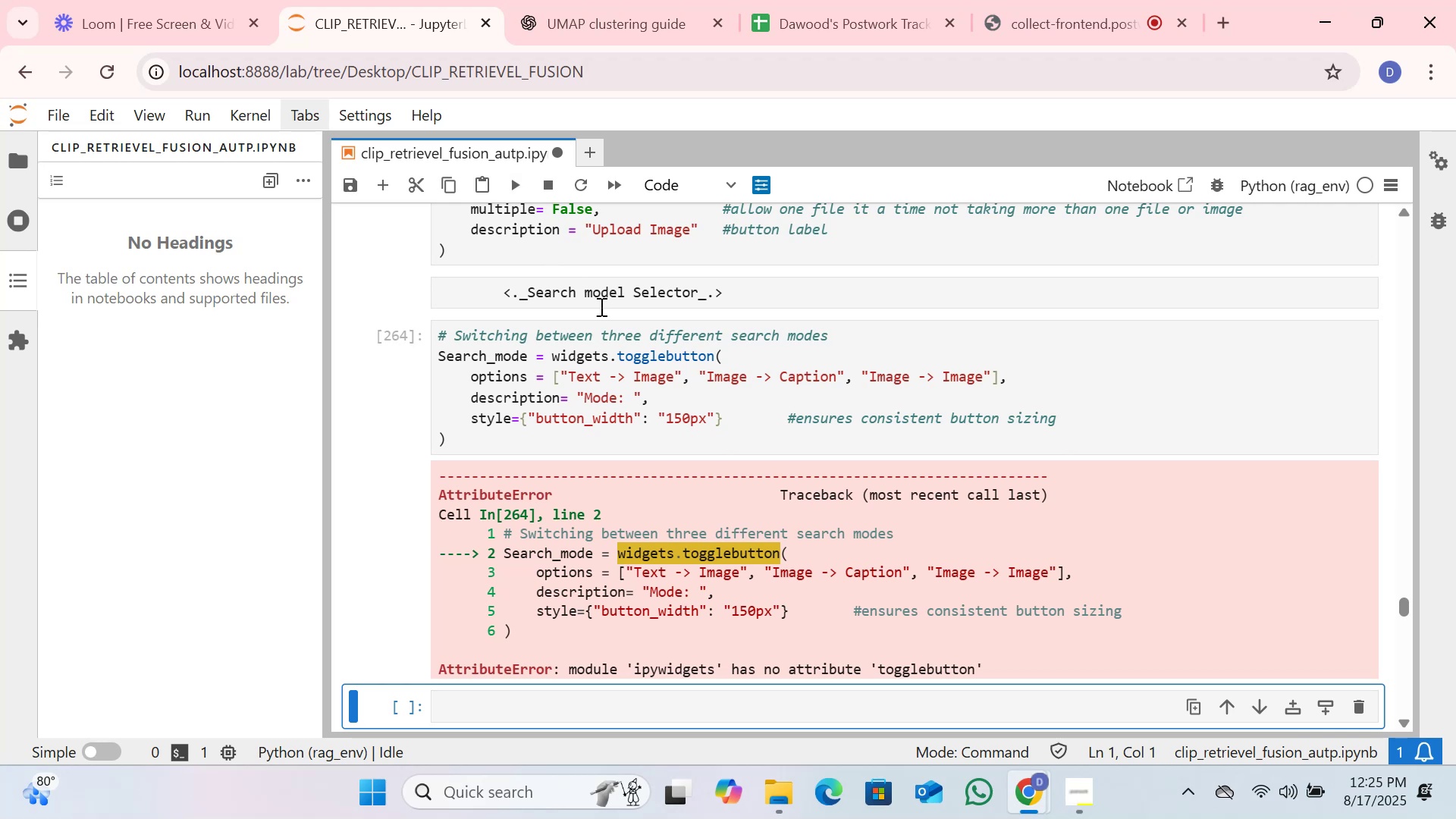 
left_click_drag(start_coordinate=[999, 666], to_coordinate=[482, 483])
 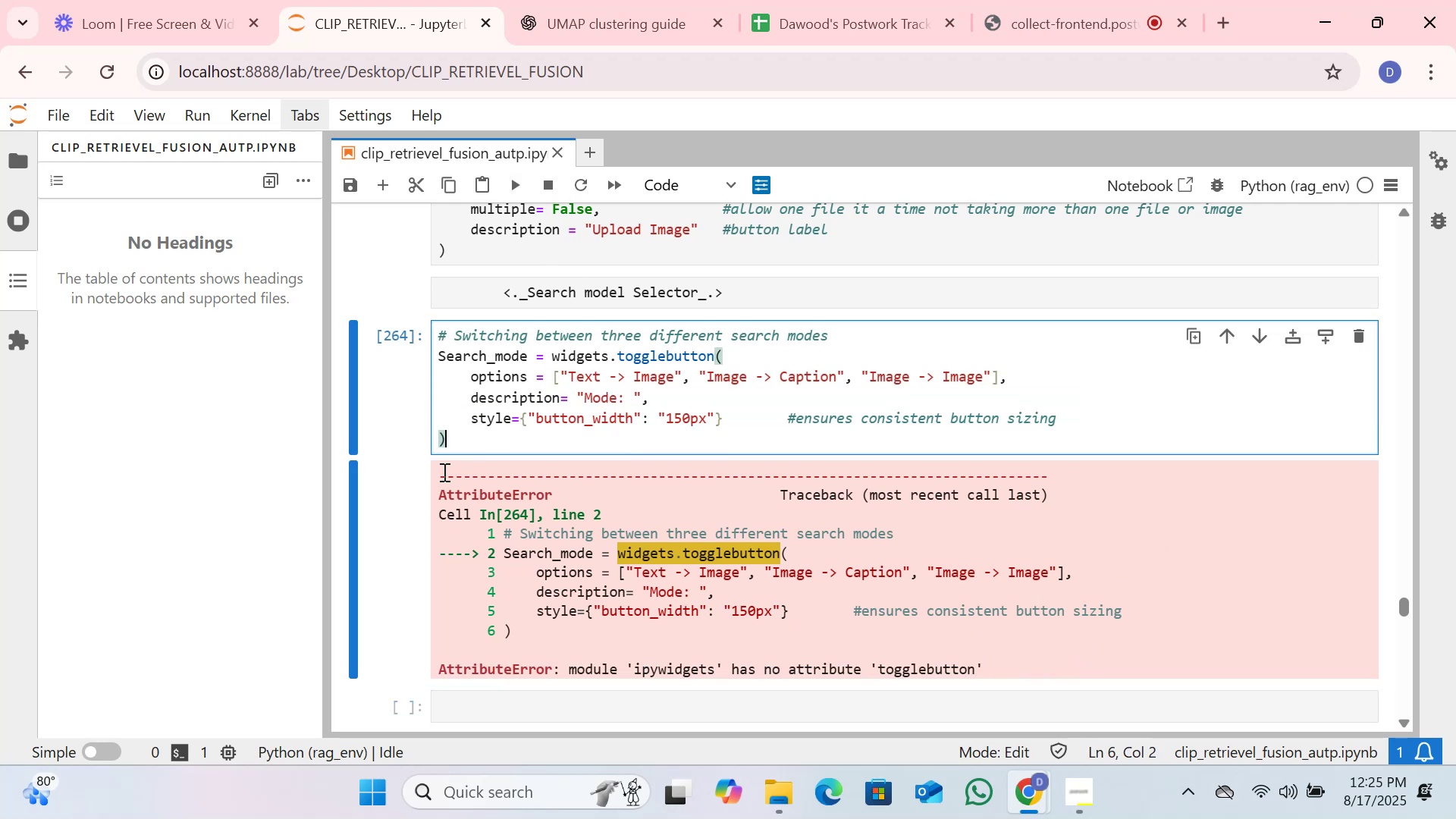 
left_click_drag(start_coordinate=[439, 472], to_coordinate=[976, 704])
 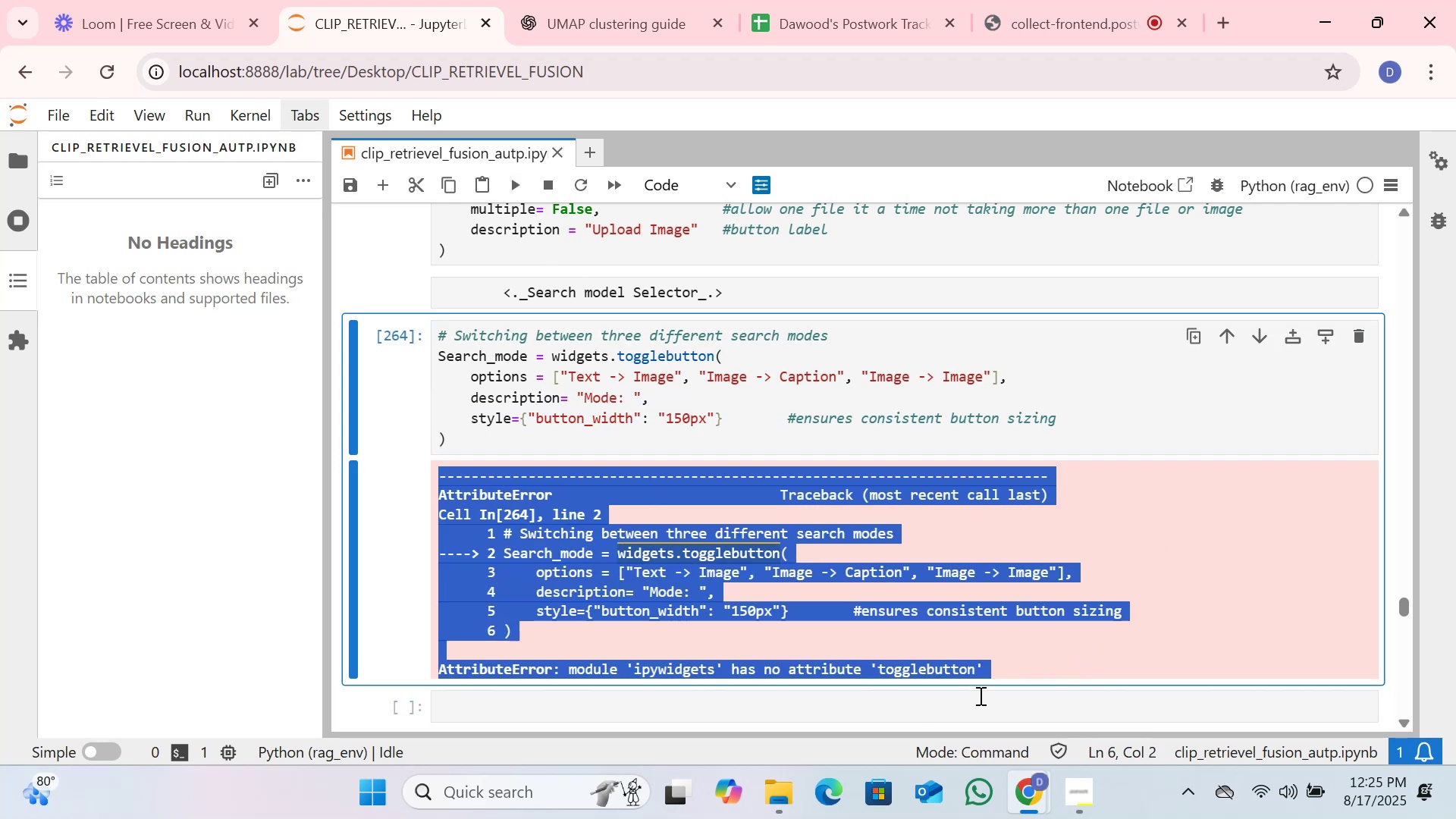 
key(Control+C)
 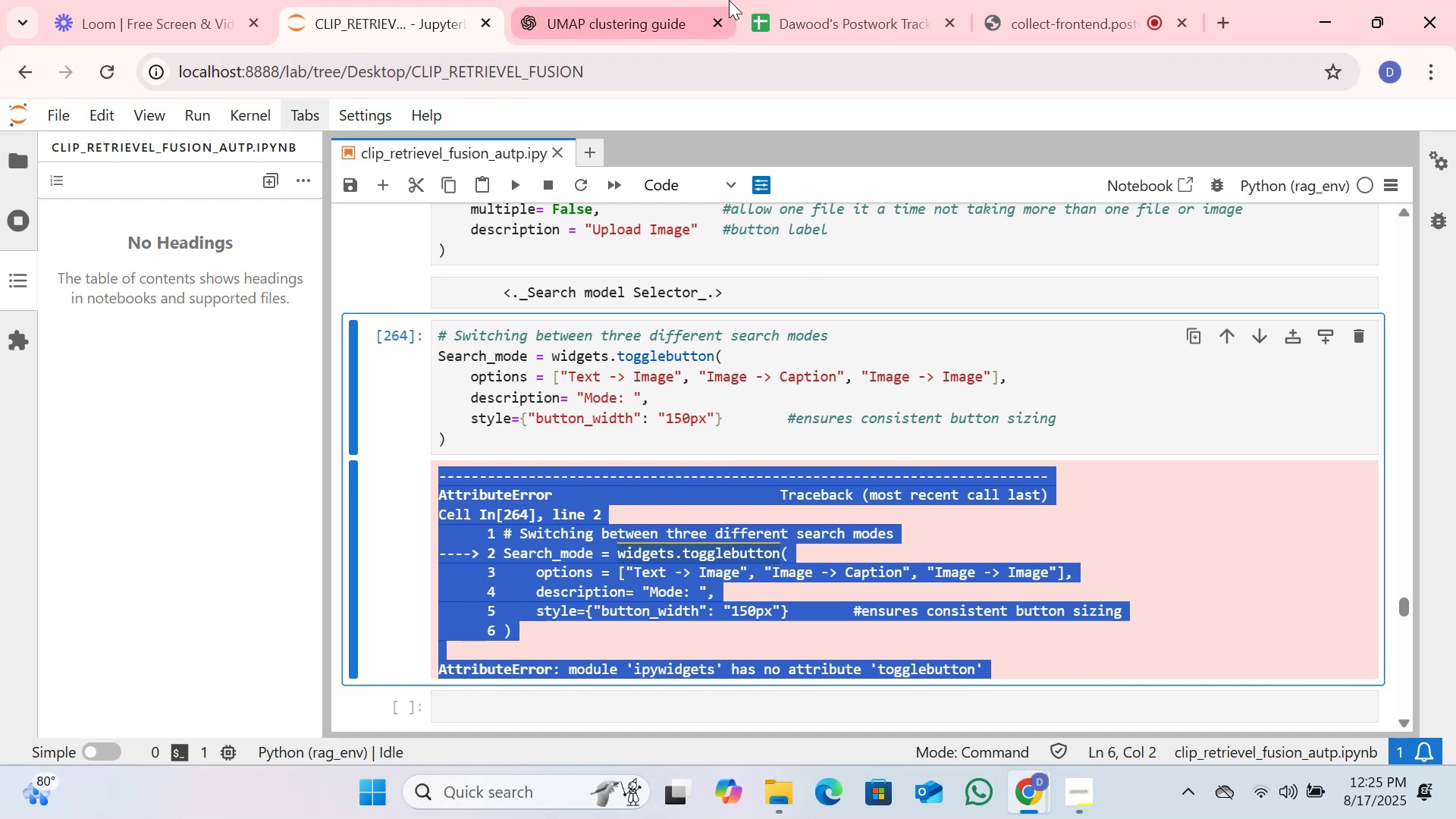 
left_click([699, 0])
 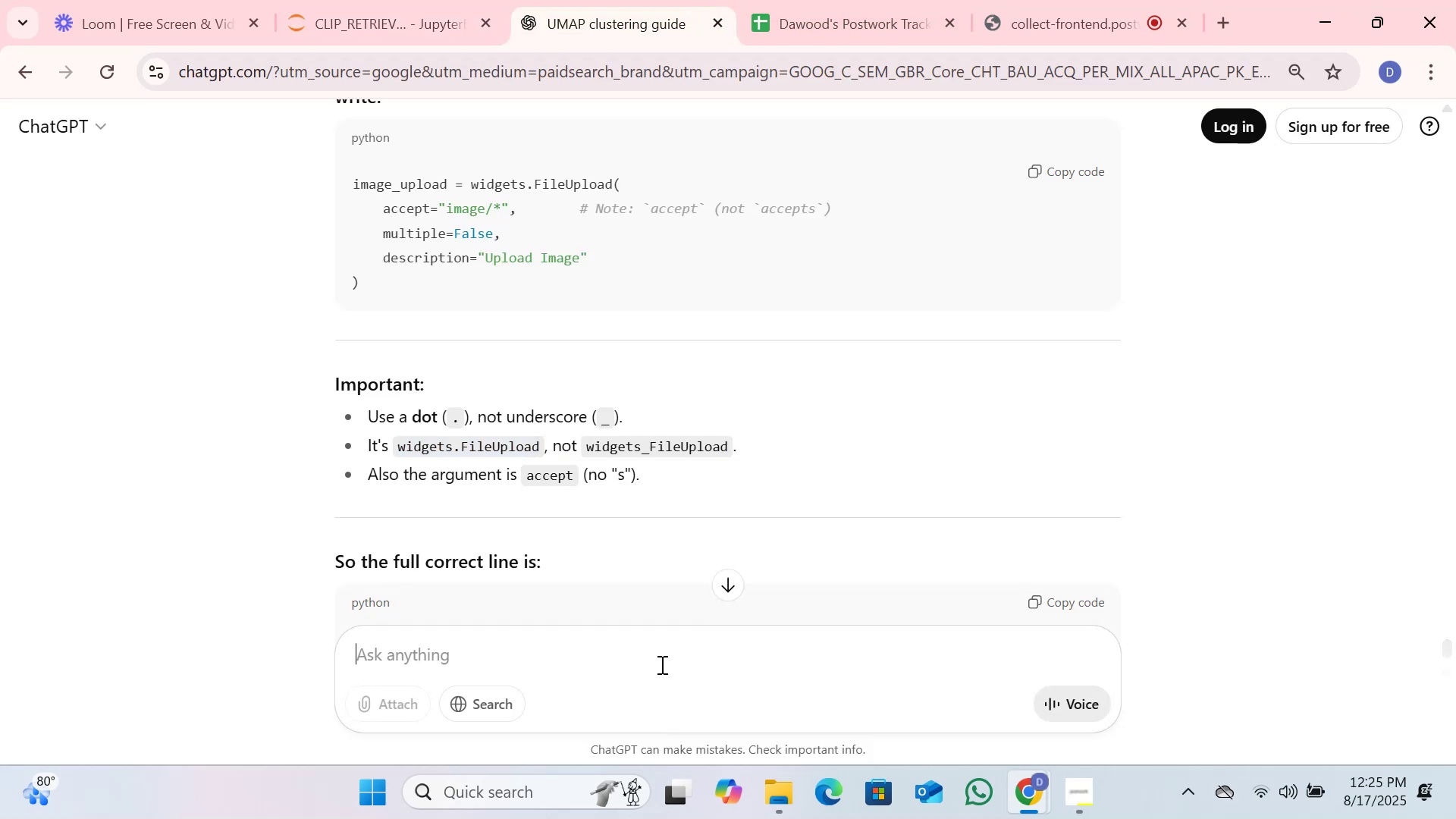 
right_click([661, 662])
 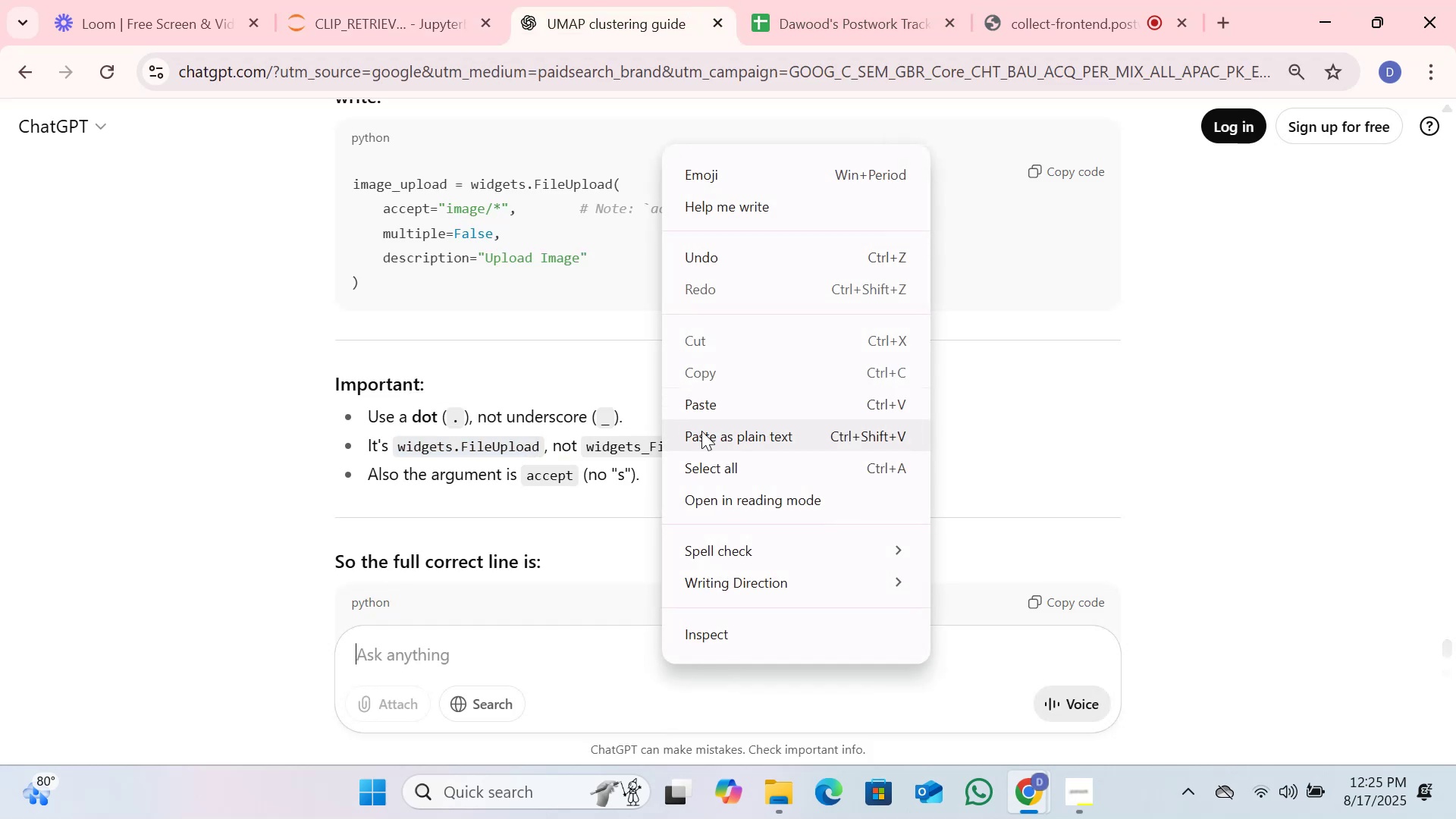 
left_click([708, 402])
 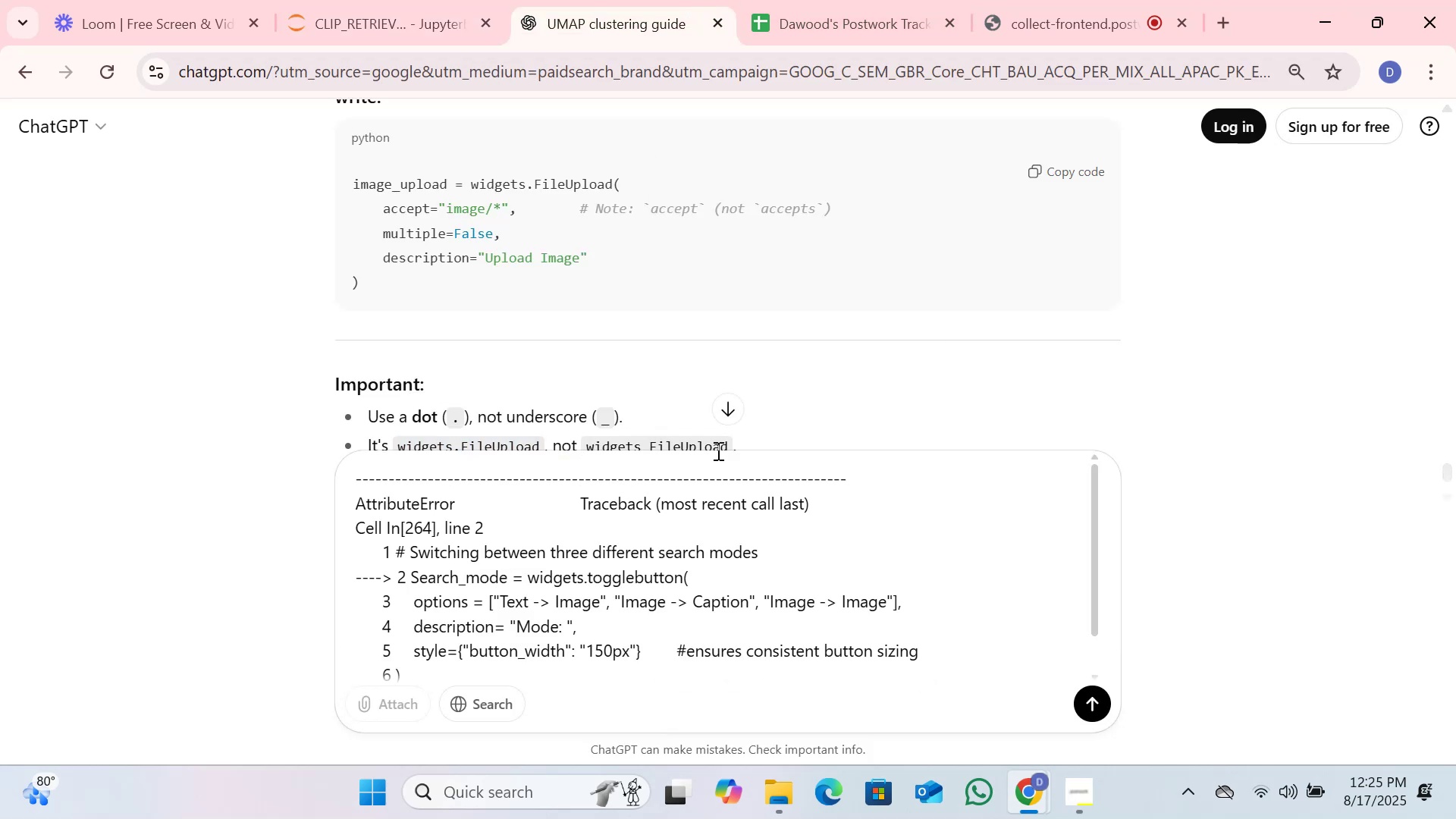 
key(Shift+Enter)
 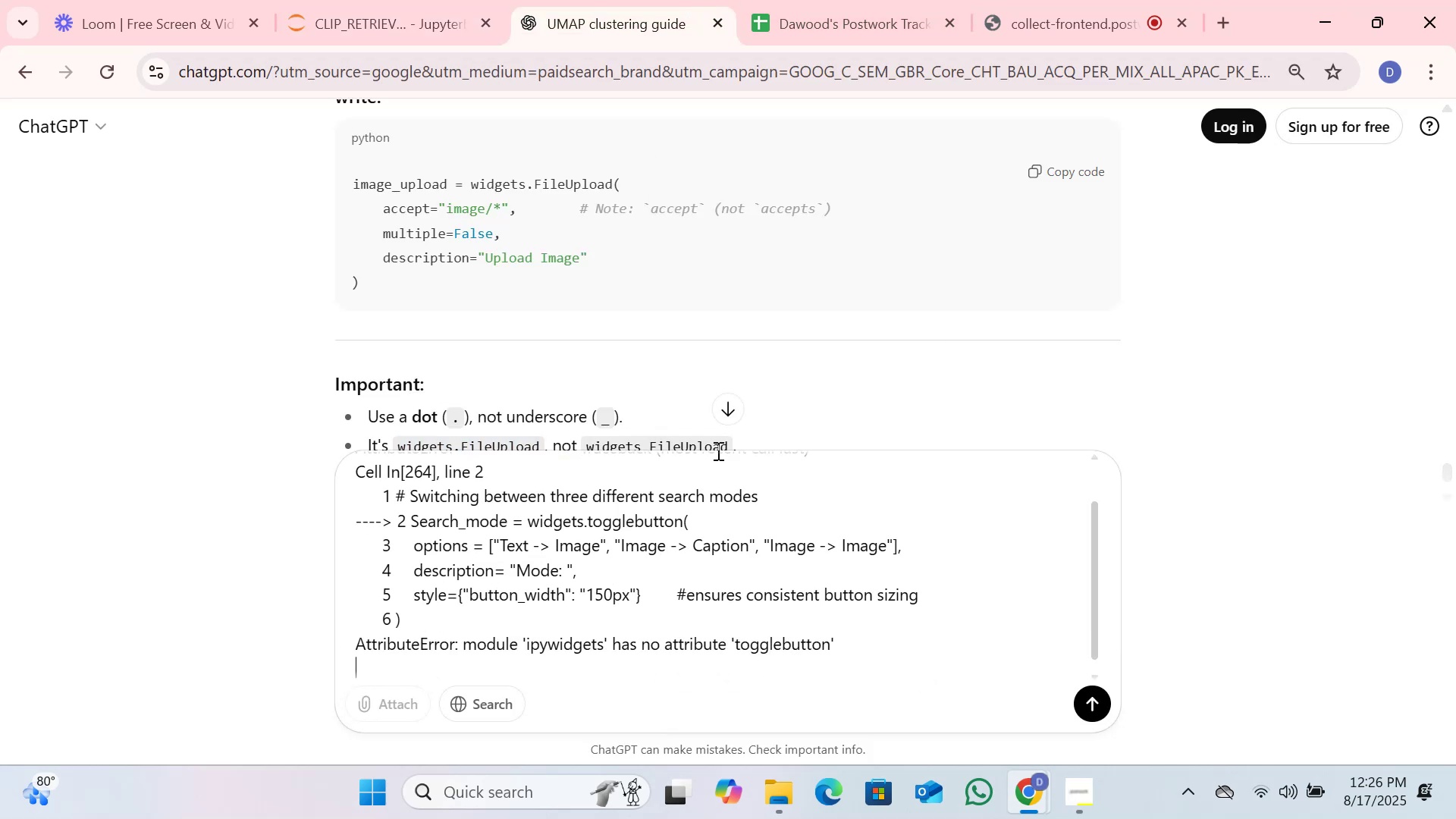 
key(Shift+Enter)
 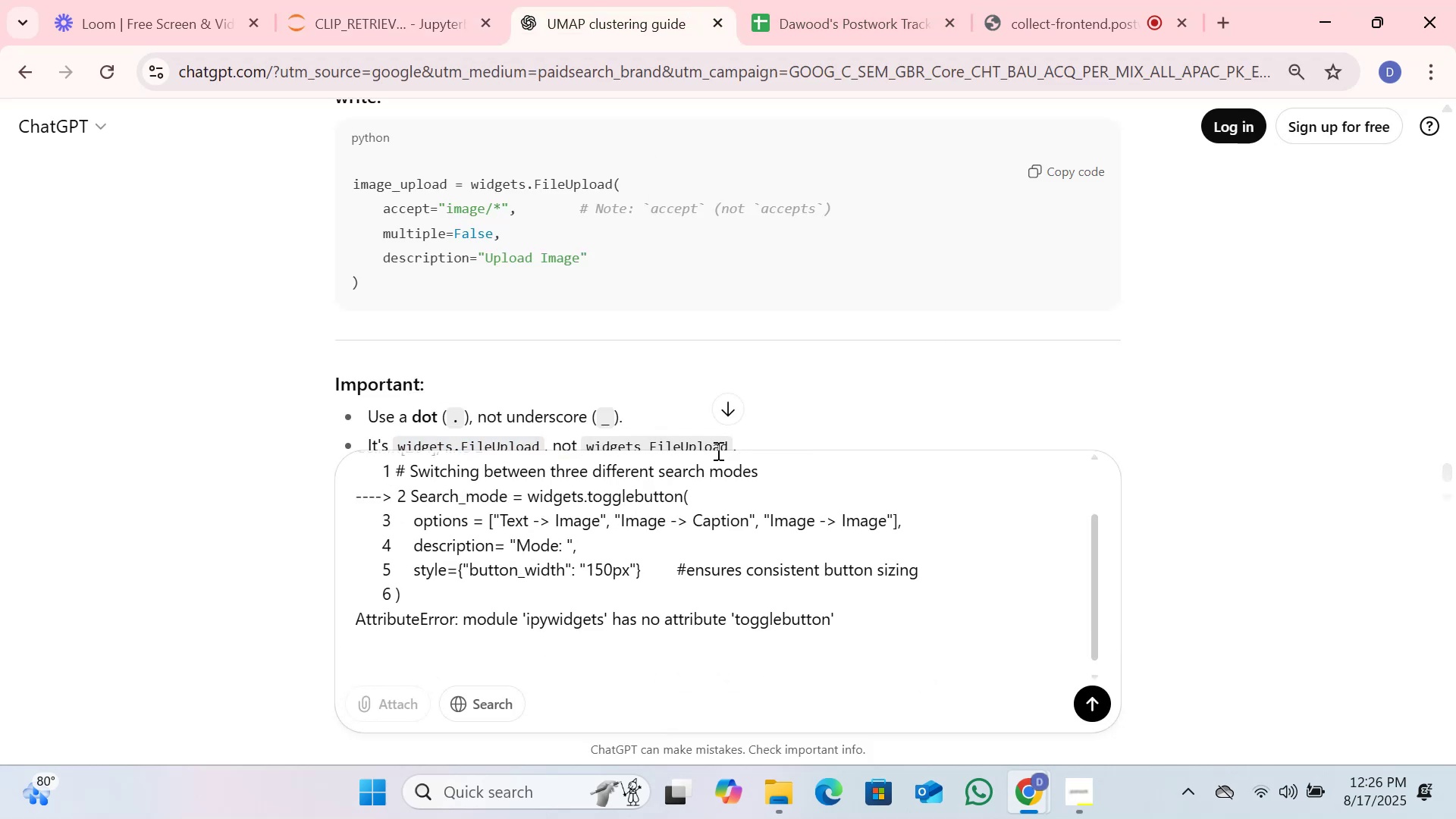 
type(expli)
key(Backspace)
type(ain)
 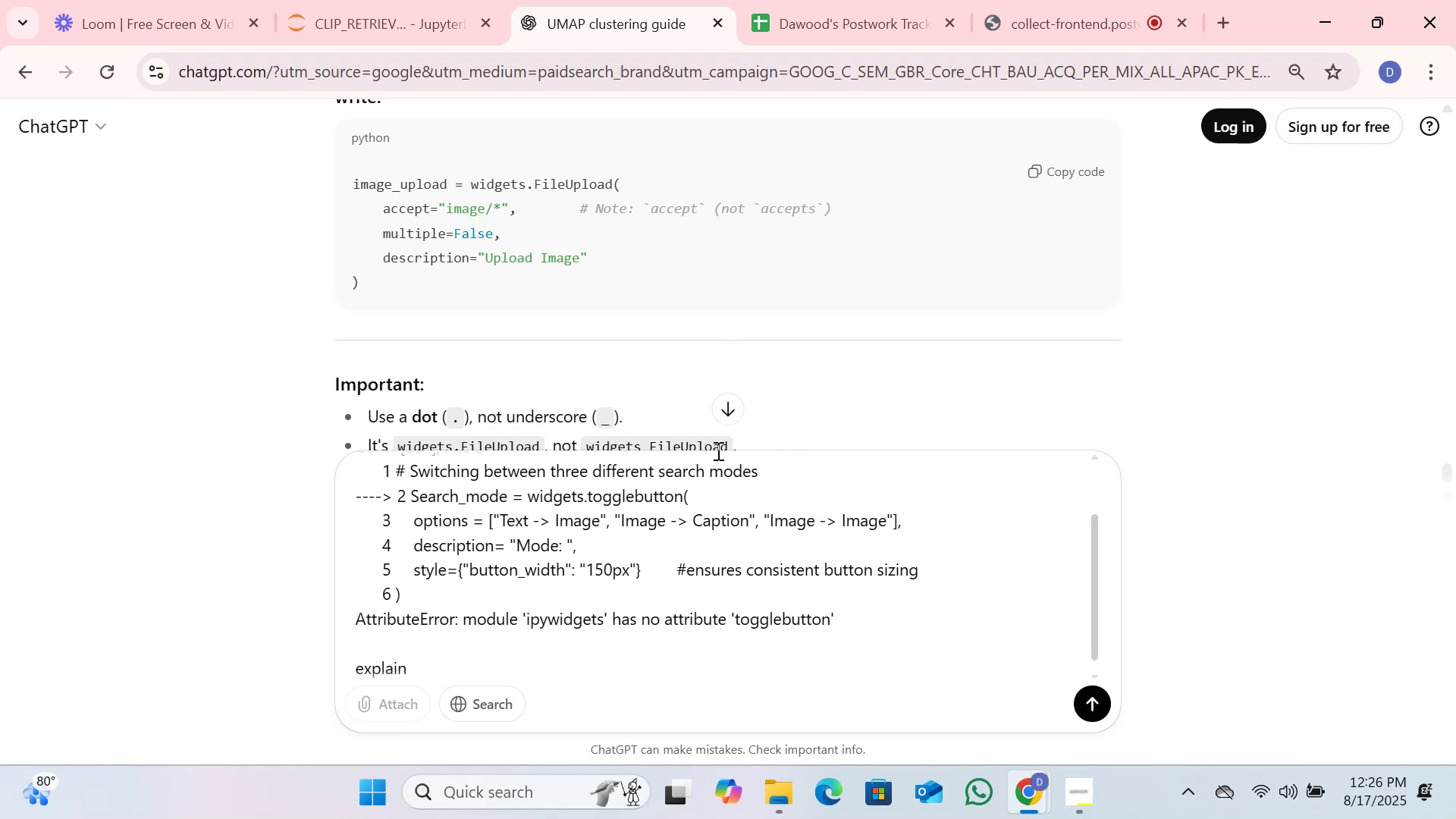 
key(Enter)
 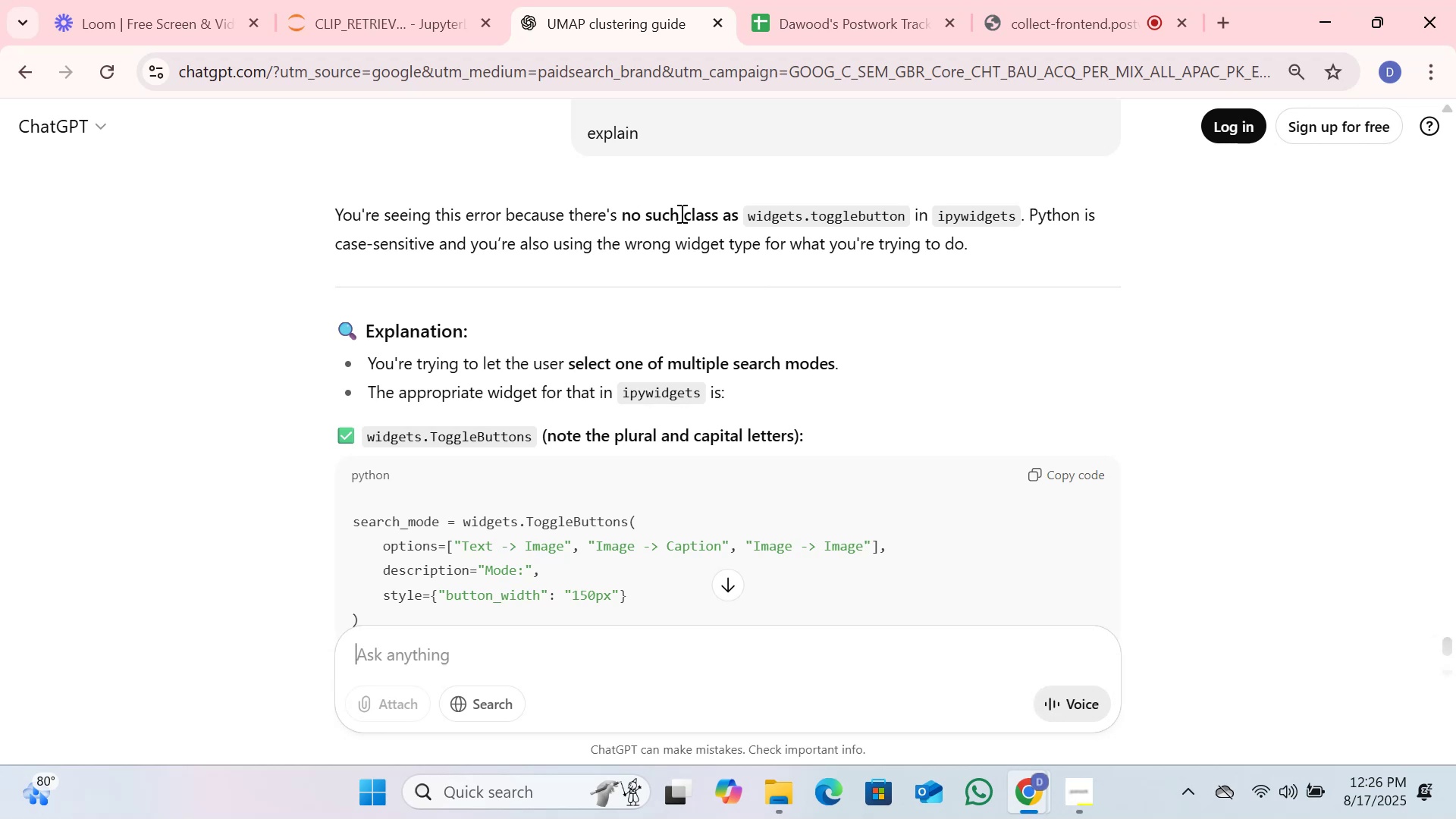 
wait(12.84)
 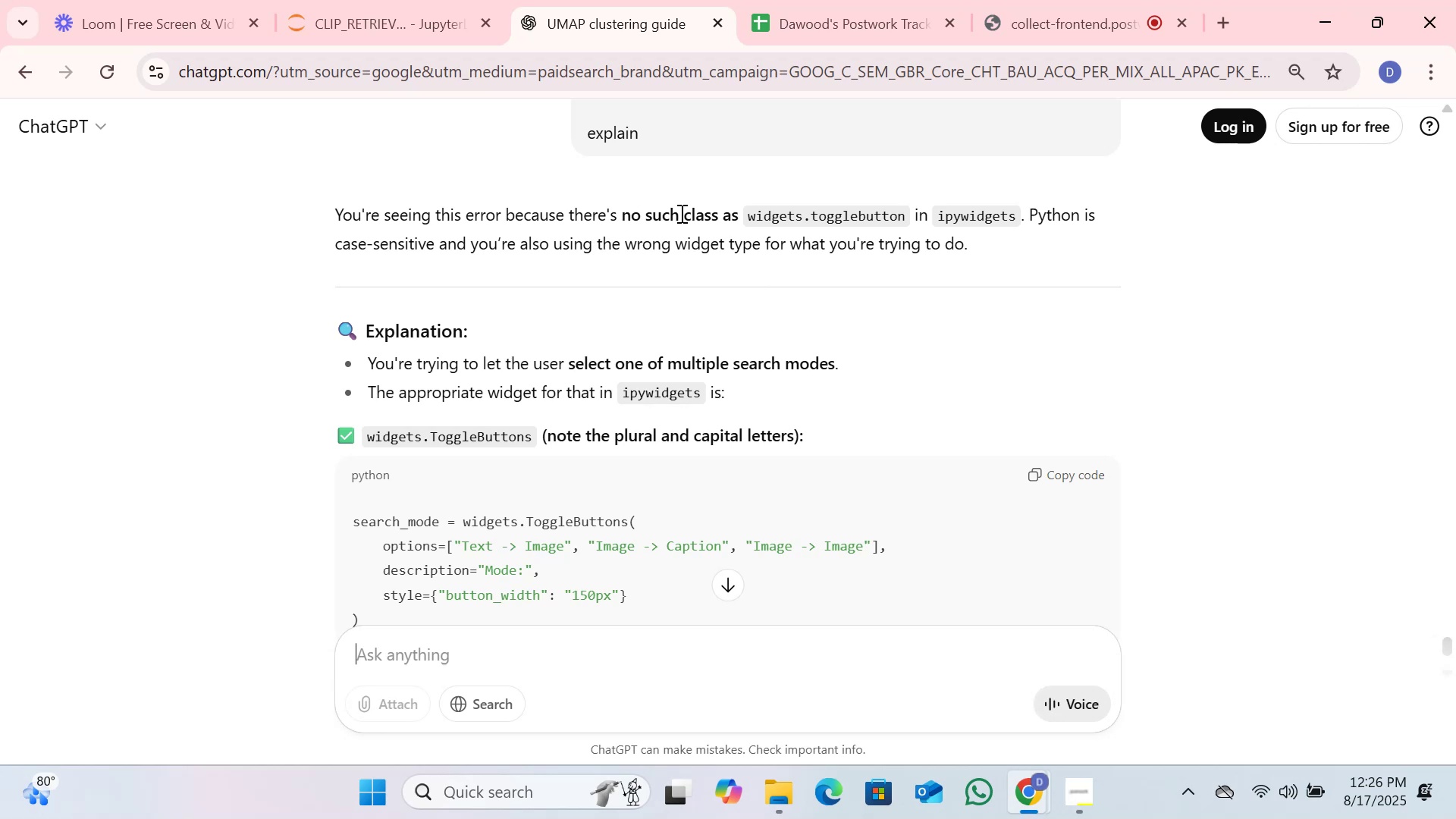 
left_click_drag(start_coordinate=[337, 246], to_coordinate=[427, 249])
 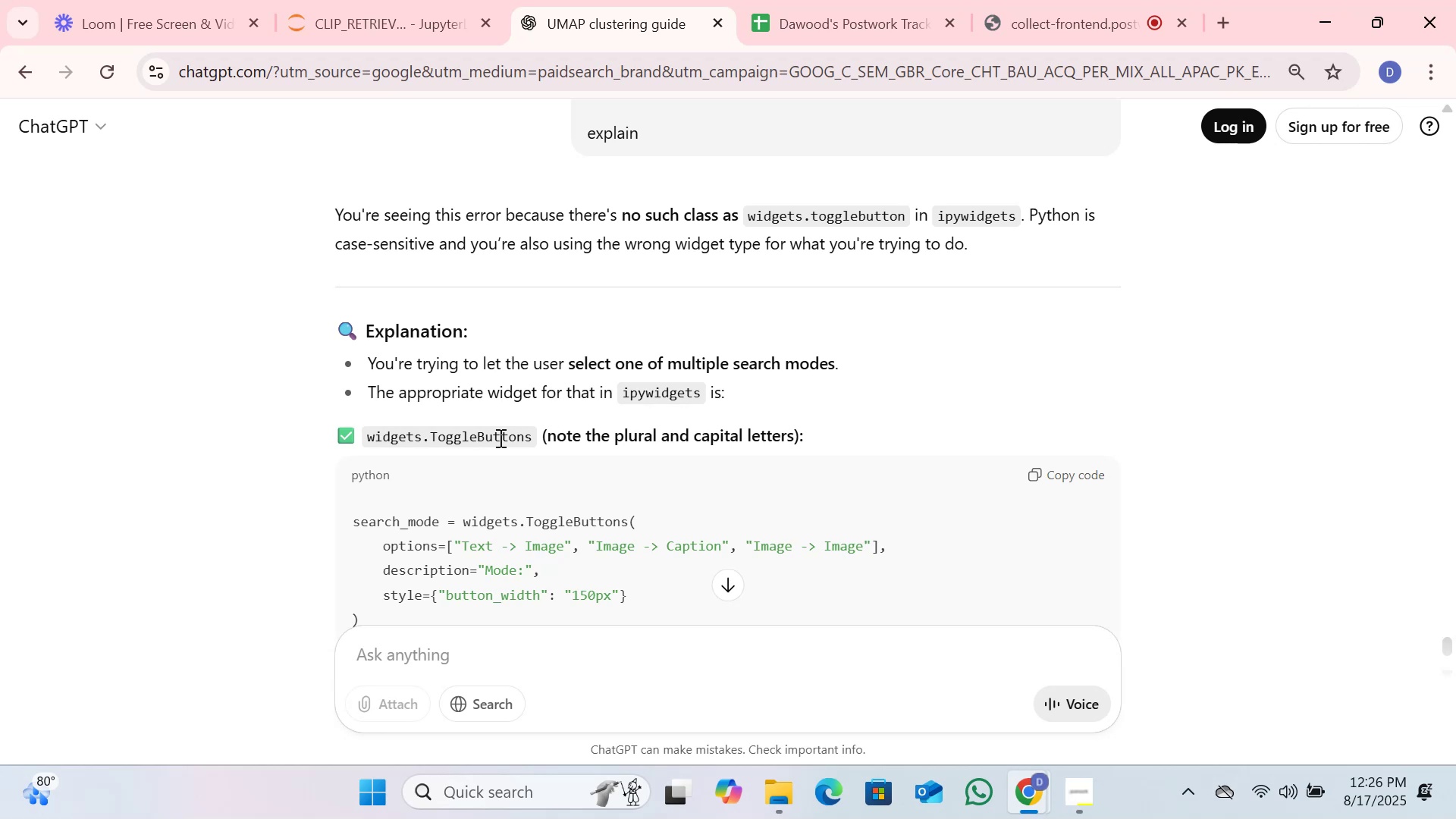 
wait(30.08)
 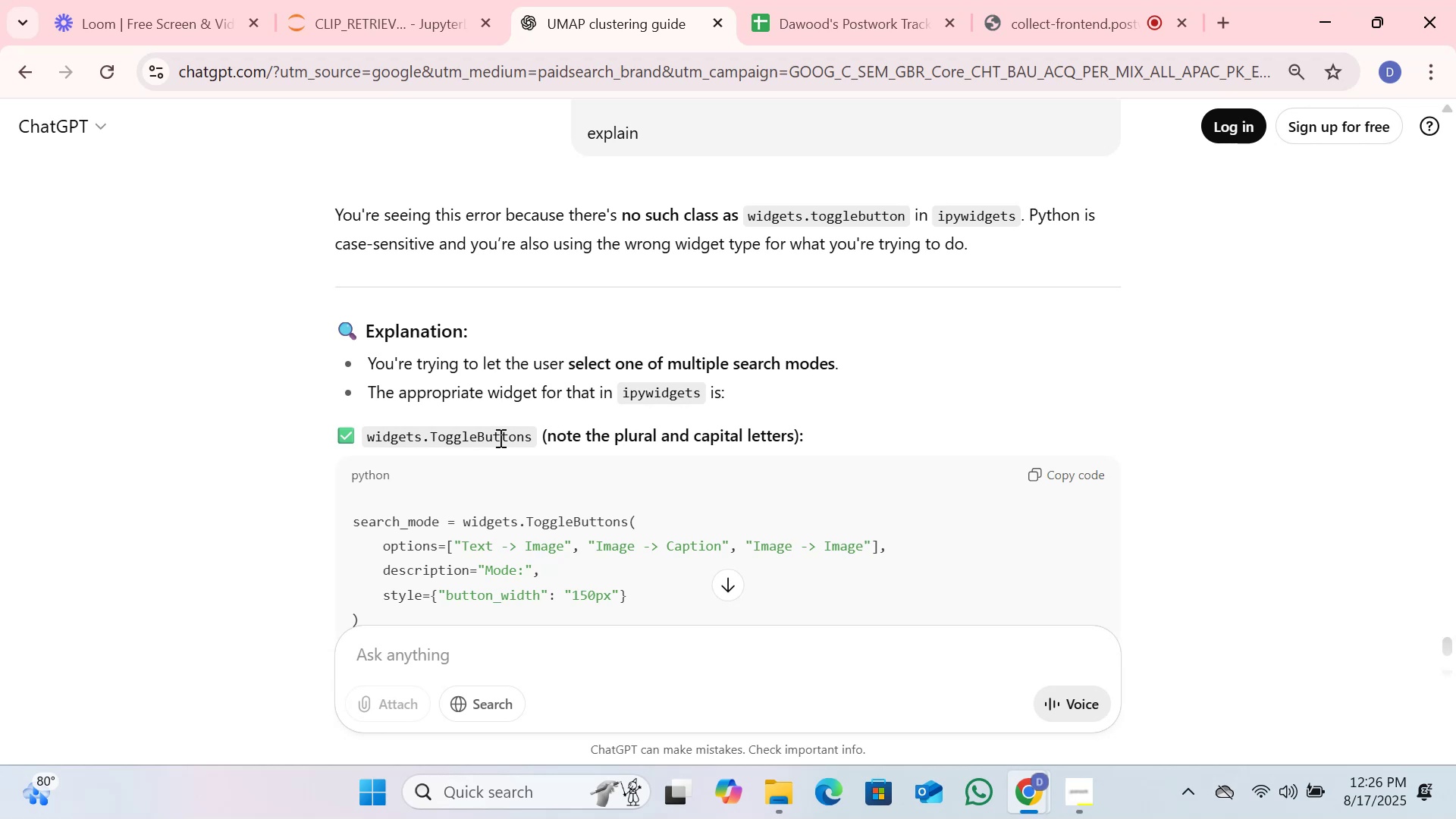 
left_click([598, 441])
 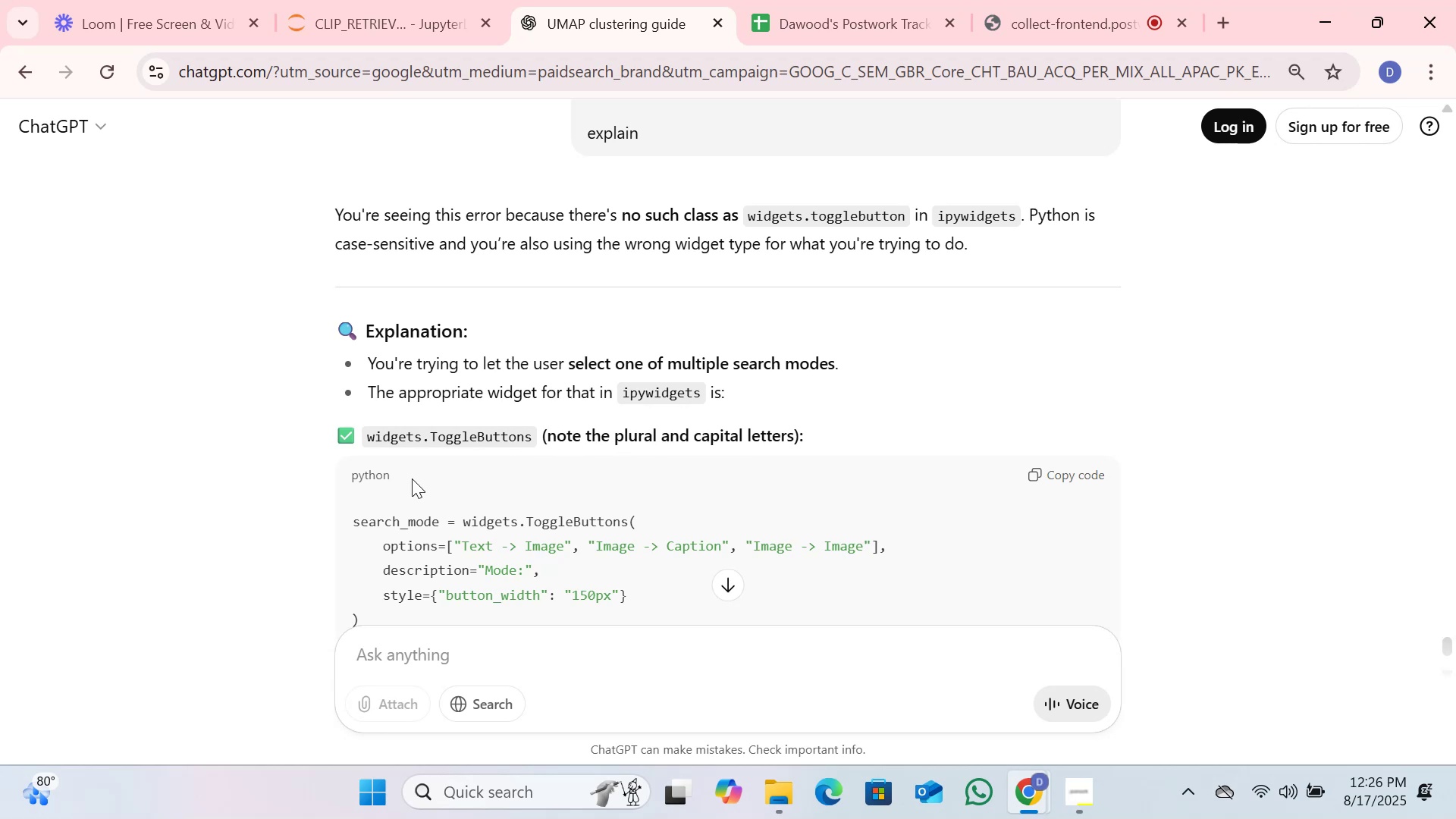 
scroll: coordinate [479, 312], scroll_direction: down, amount: 3.0
 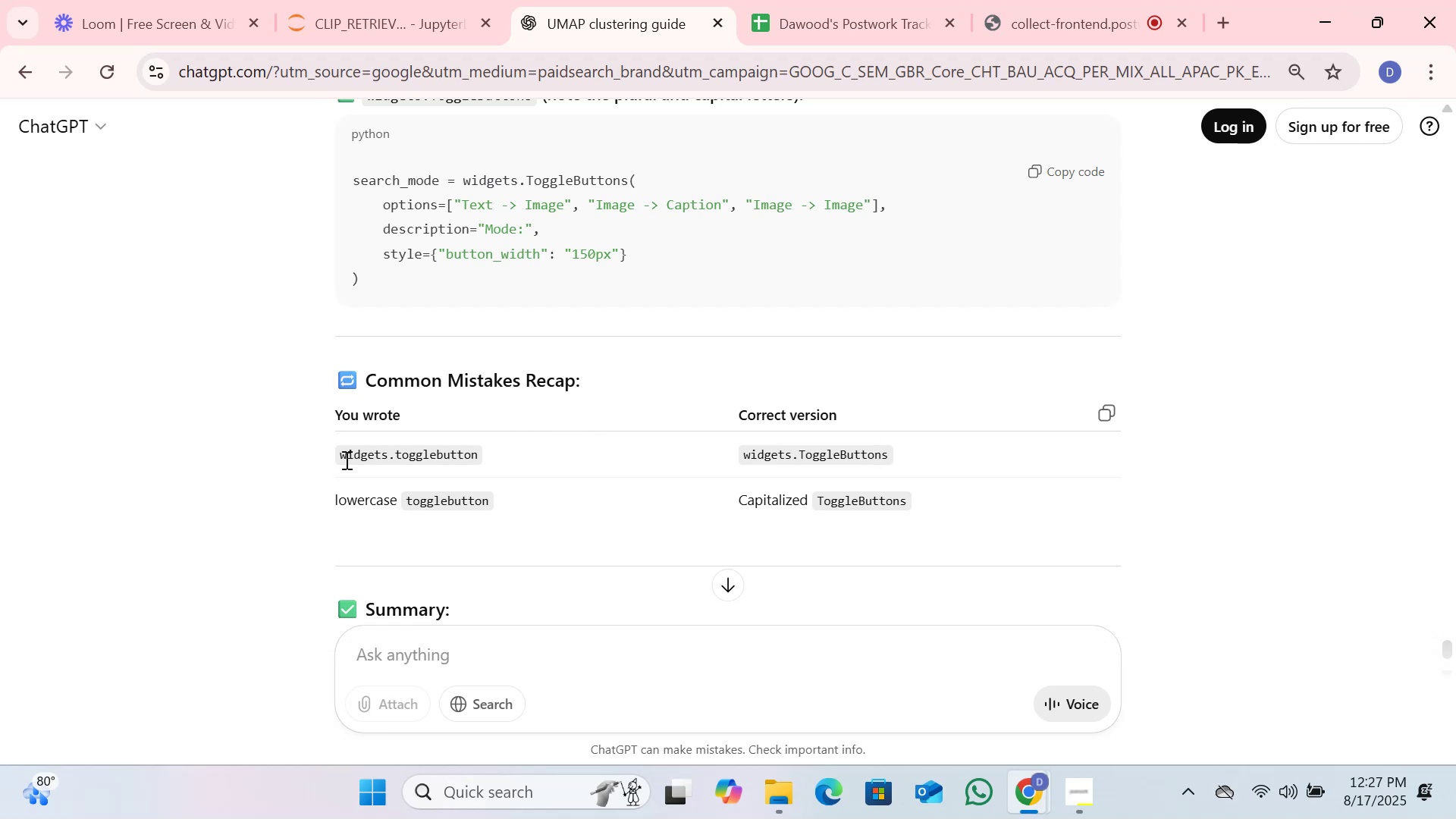 
wait(7.29)
 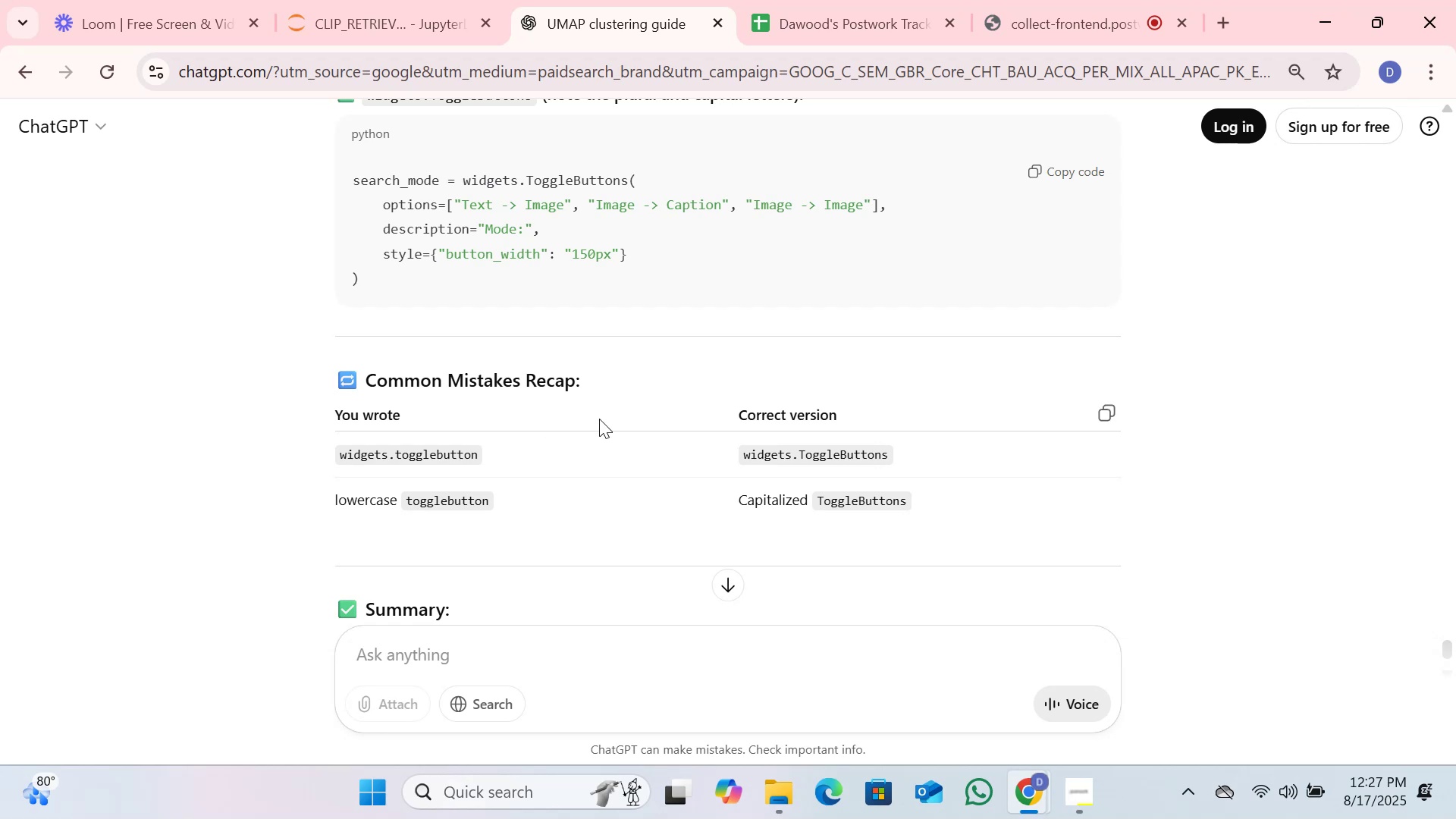 
scroll: coordinate [345, 460], scroll_direction: down, amount: 2.0
 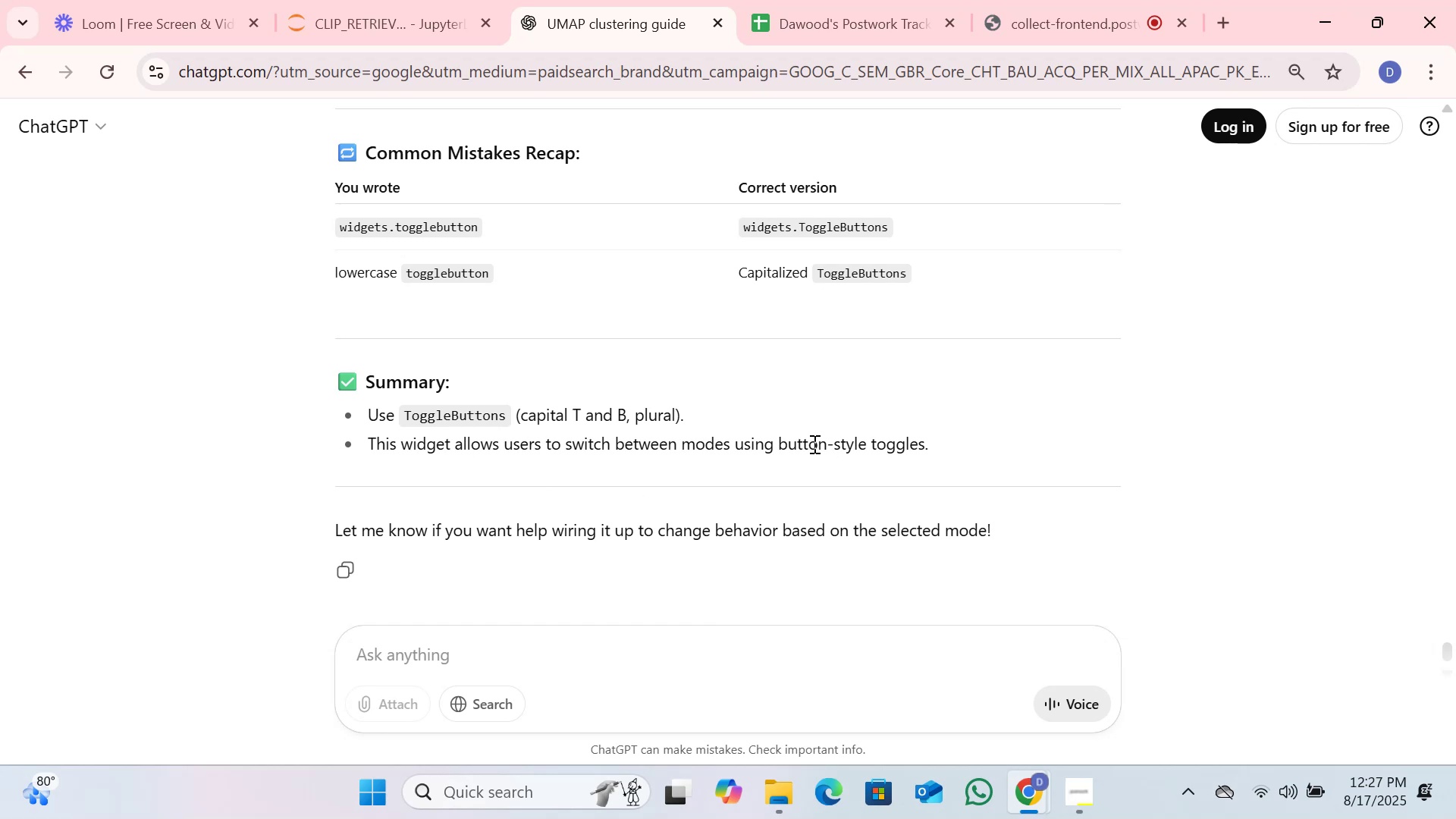 
wait(6.57)
 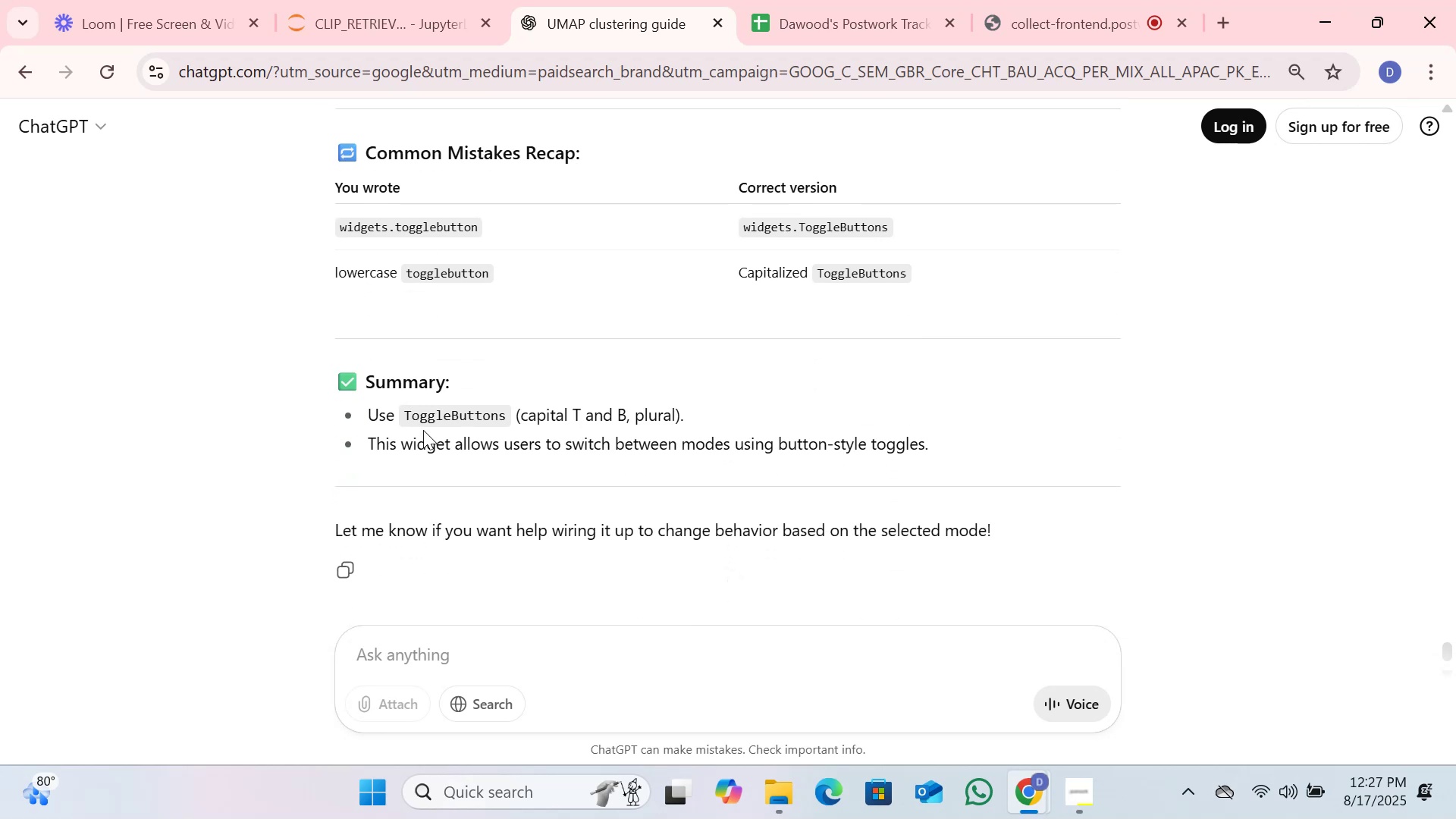 
left_click([339, 30])
 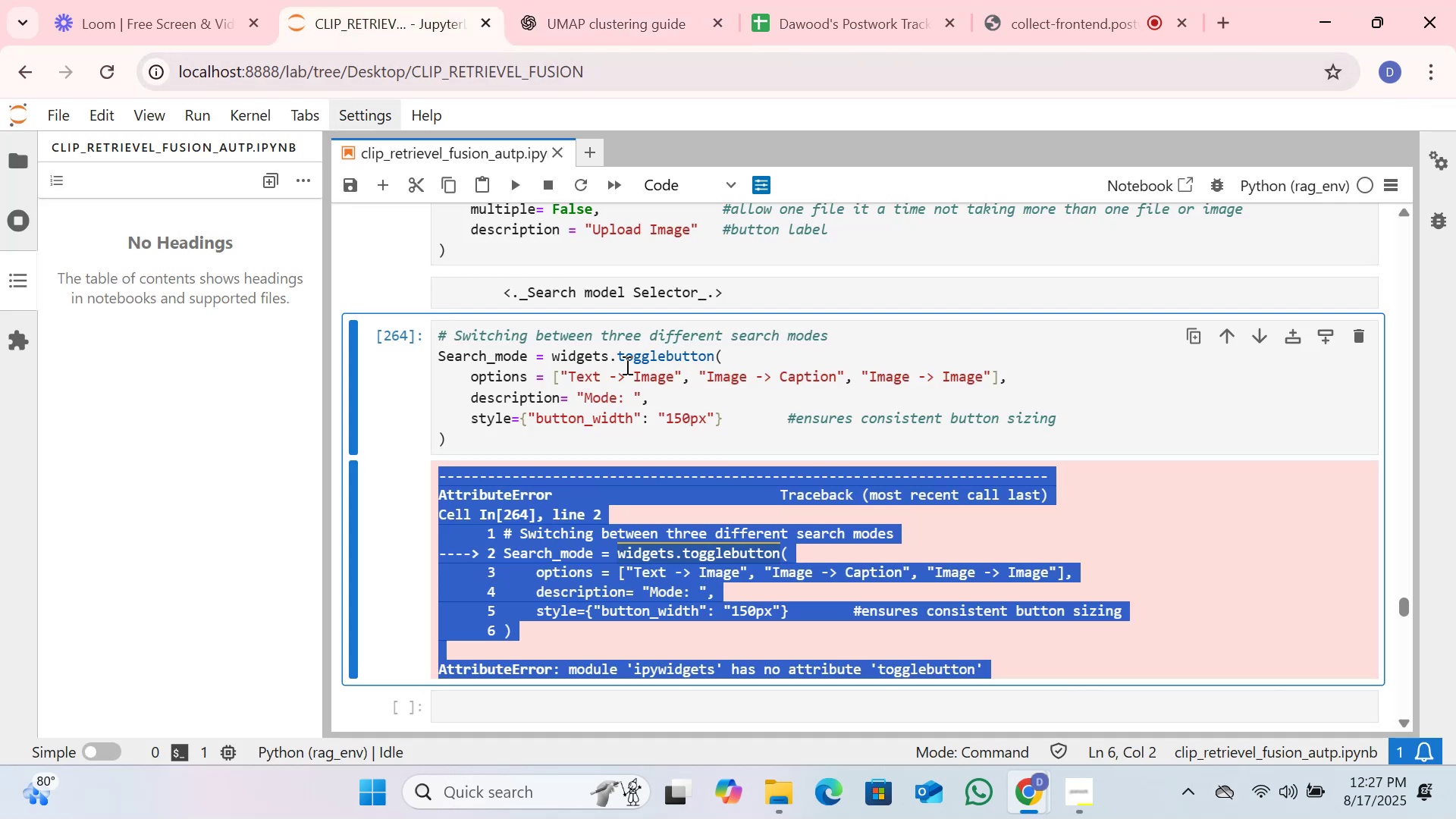 
left_click([629, 357])
 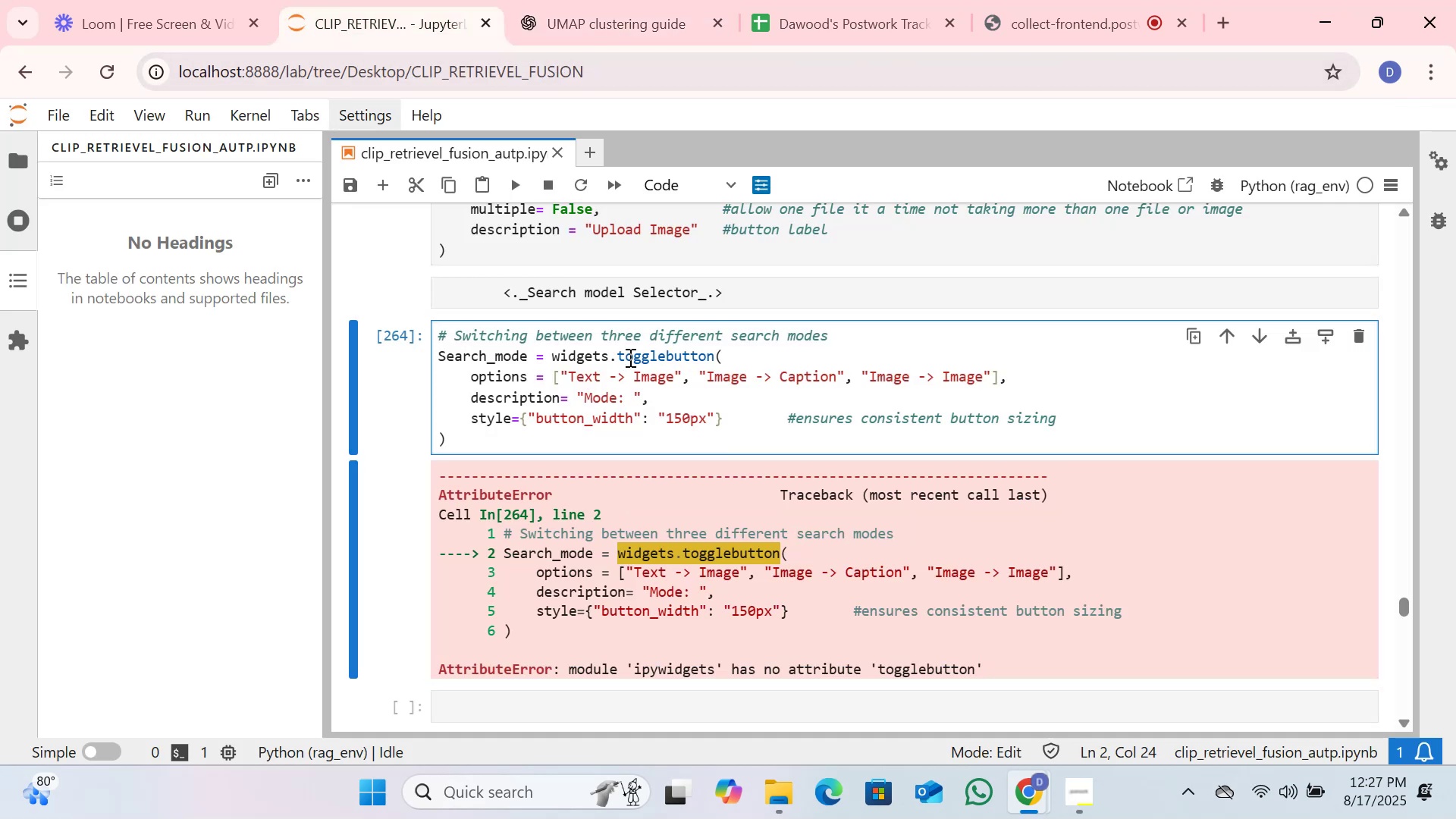 
key(Backspace)
 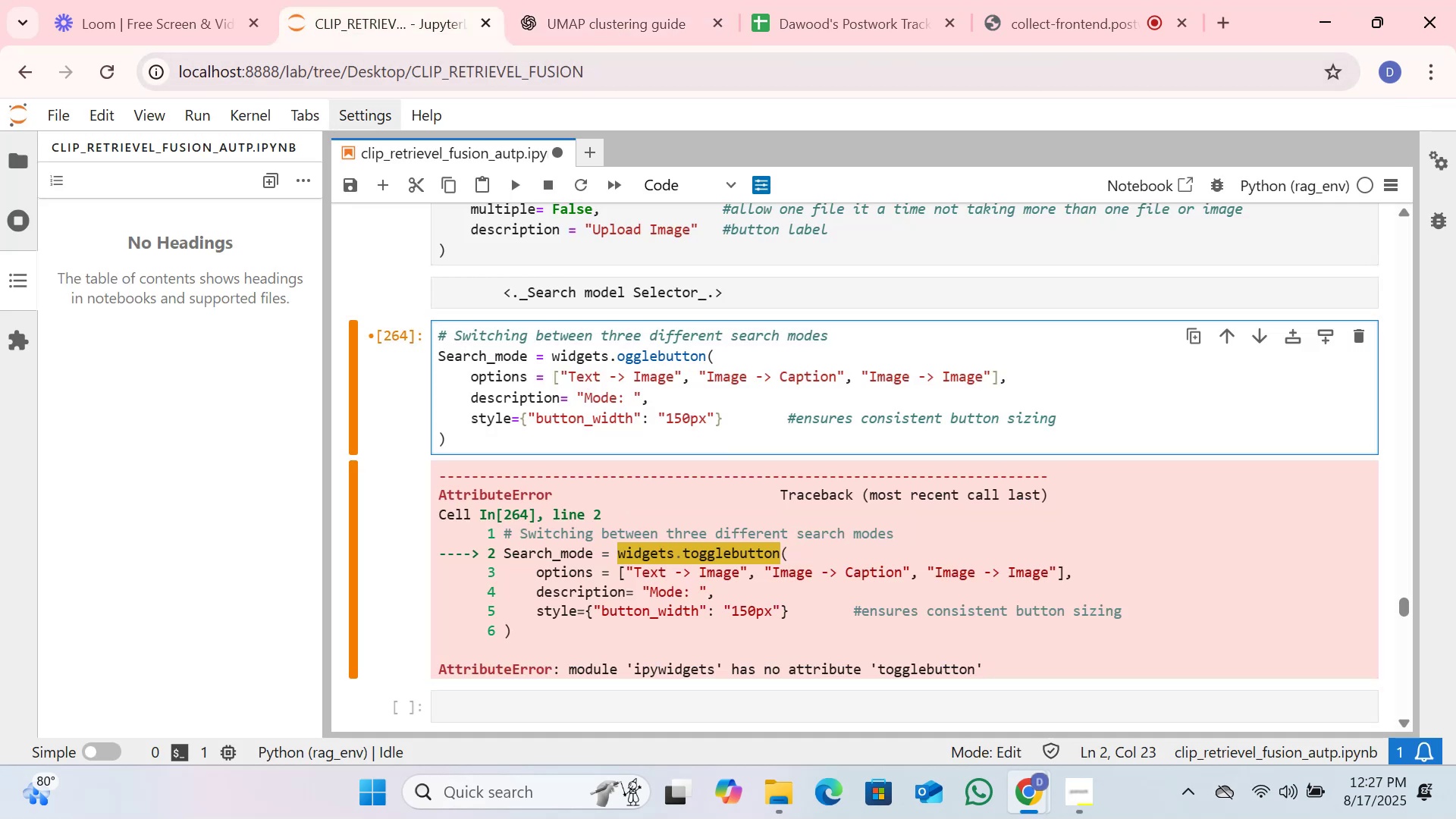 
key(Shift+T)
 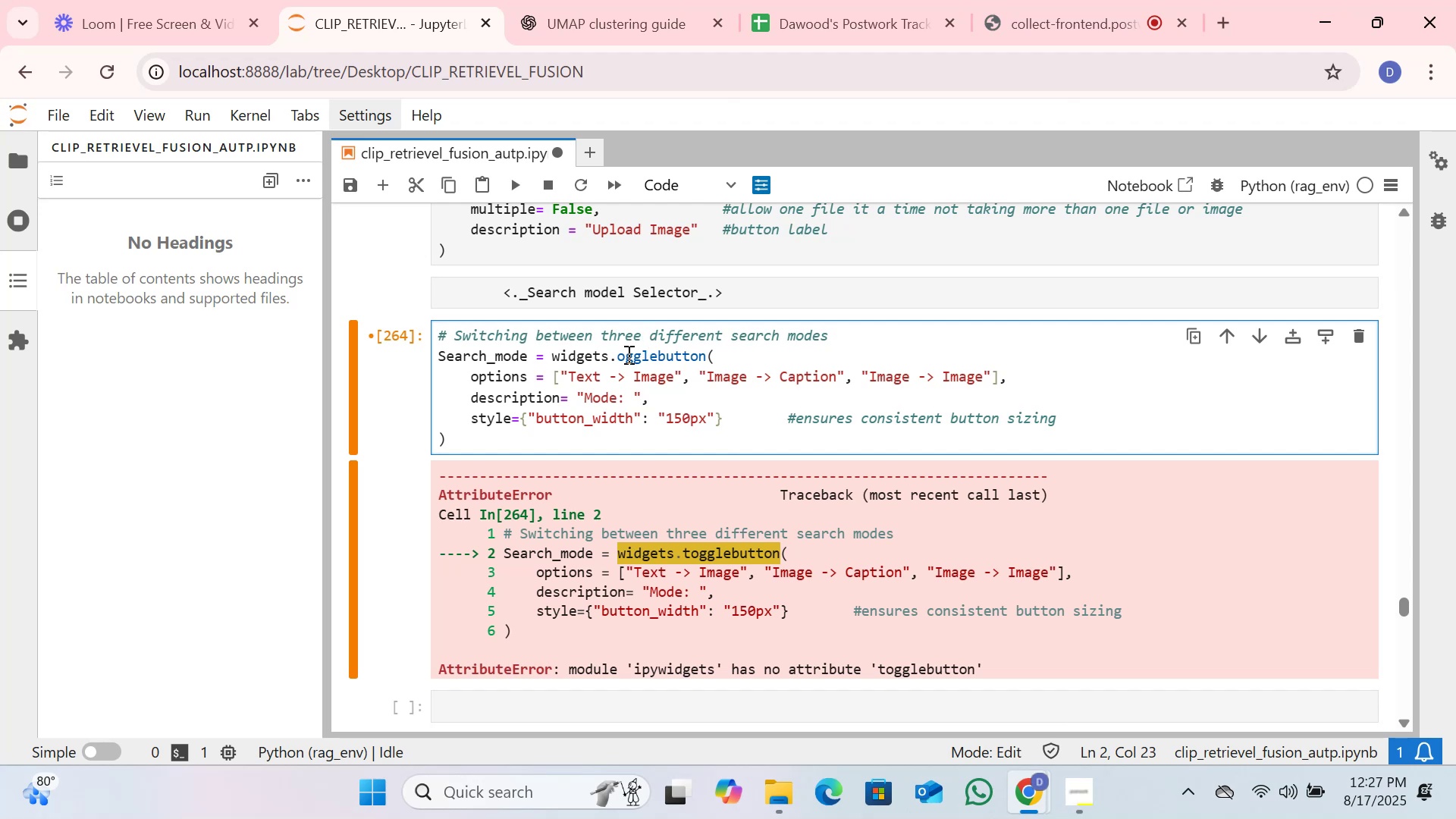 
left_click([620, 361])
 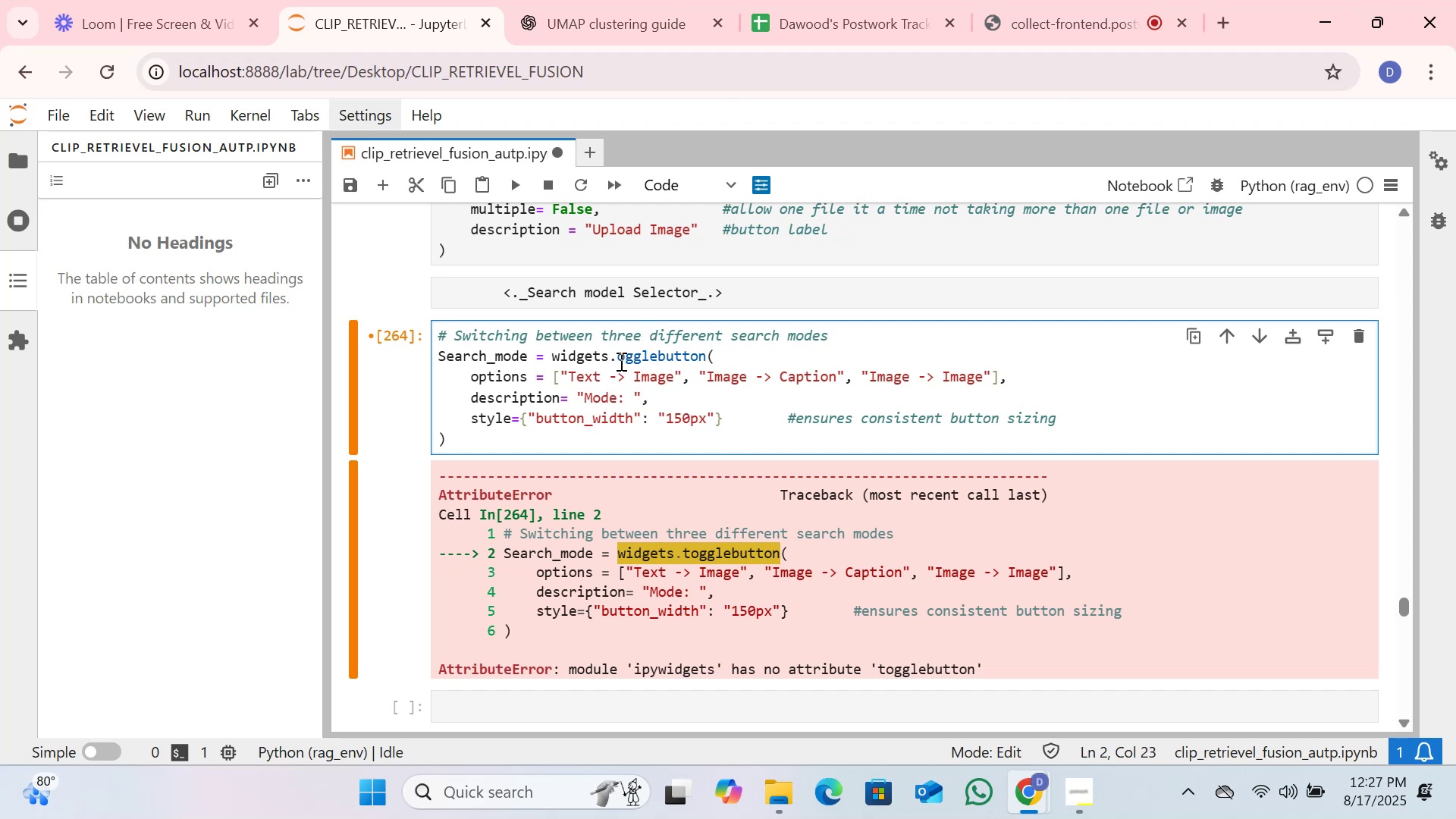 
key(Shift+T)
 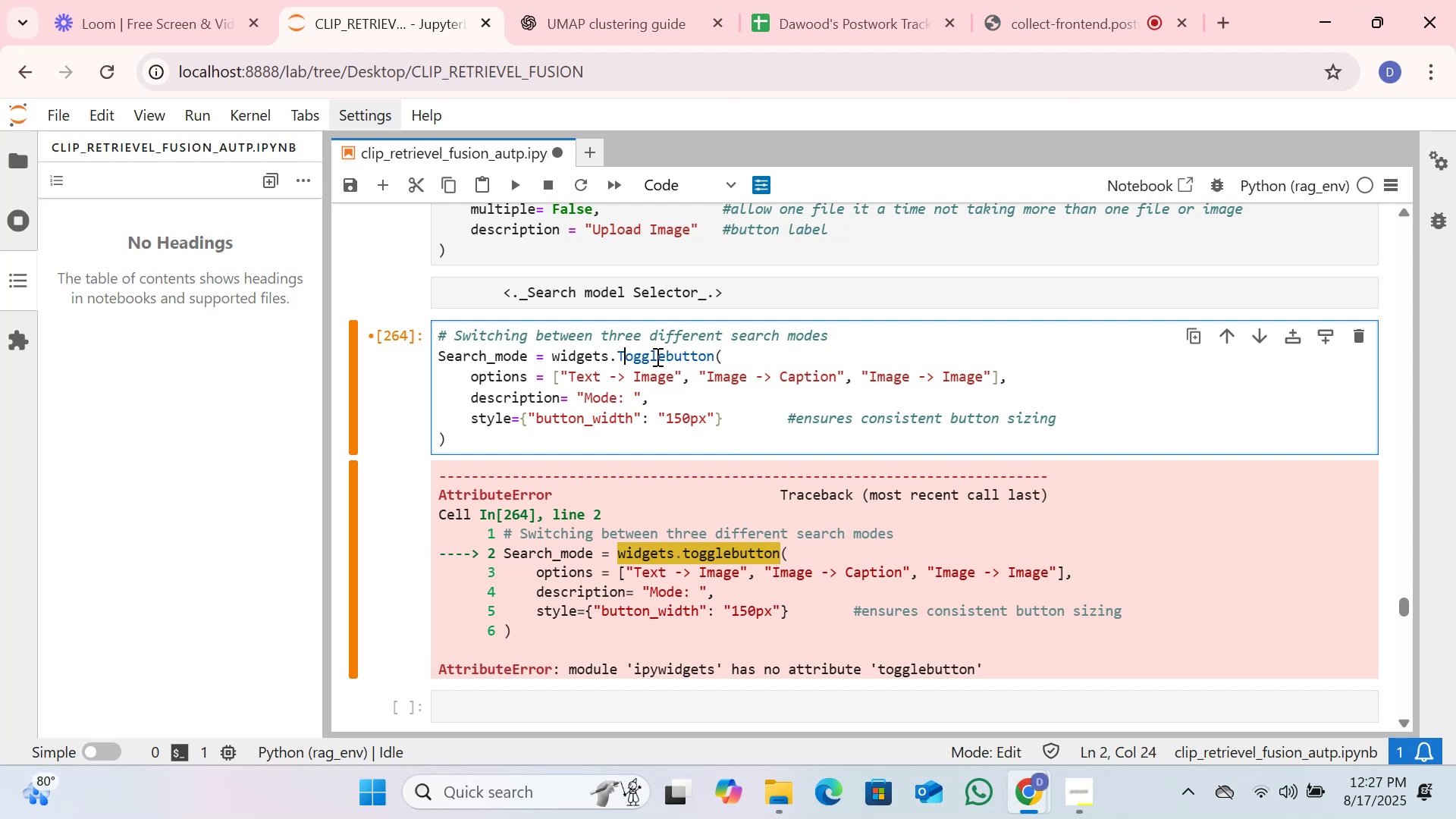 
left_click([673, 360])
 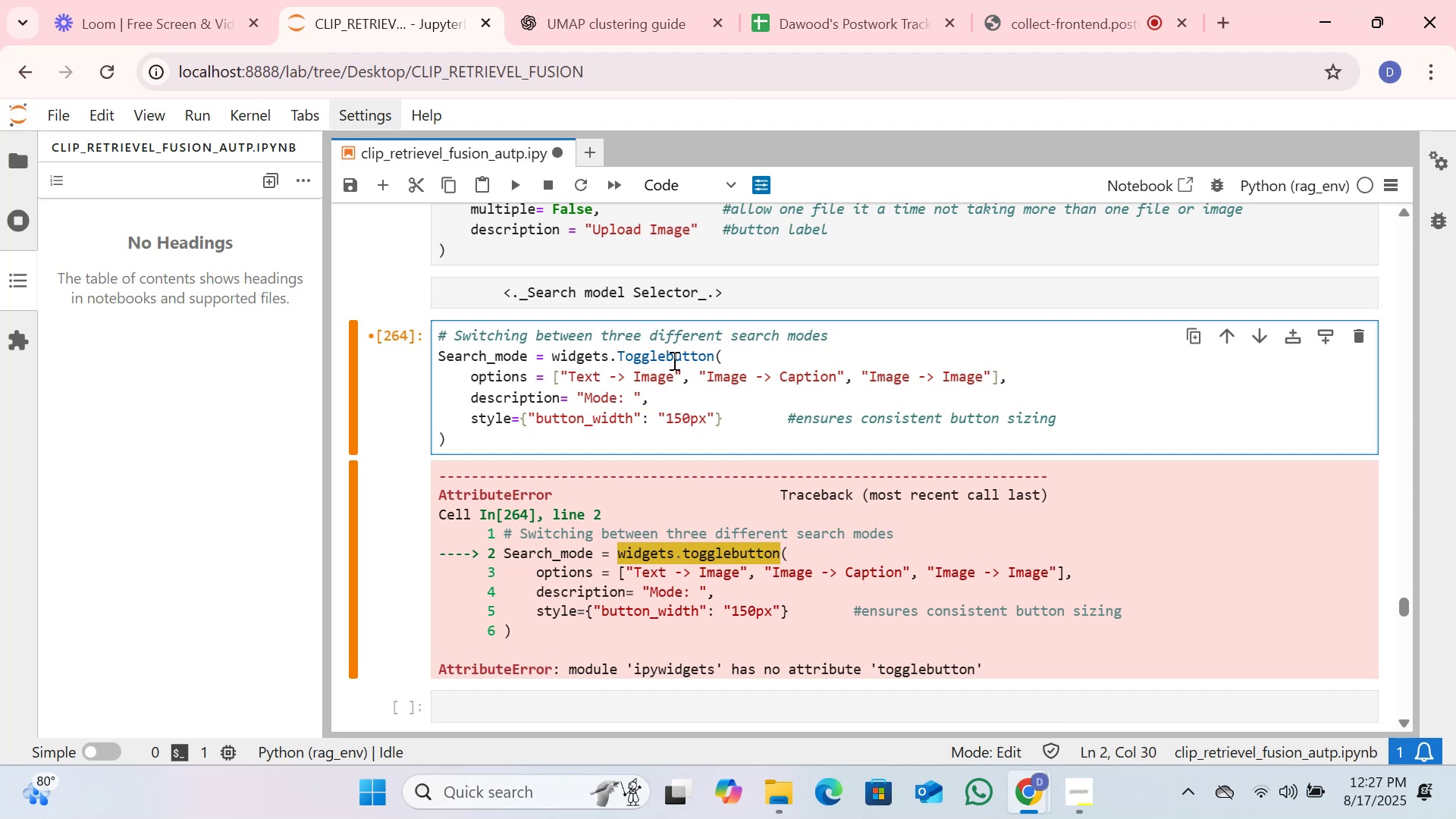 
key(Backspace)
 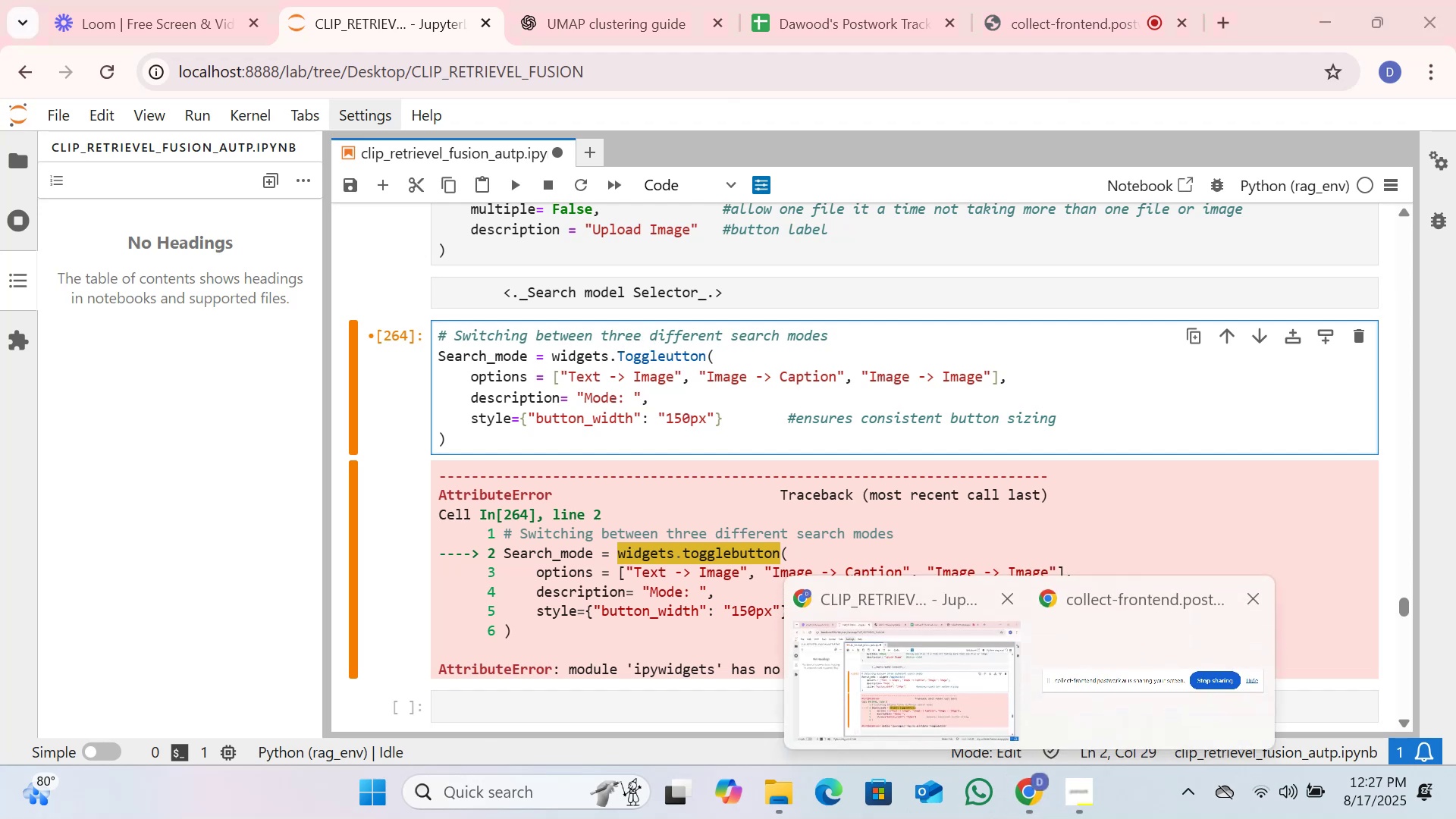 
hold_key(key=ShiftLeft, duration=0.79)
 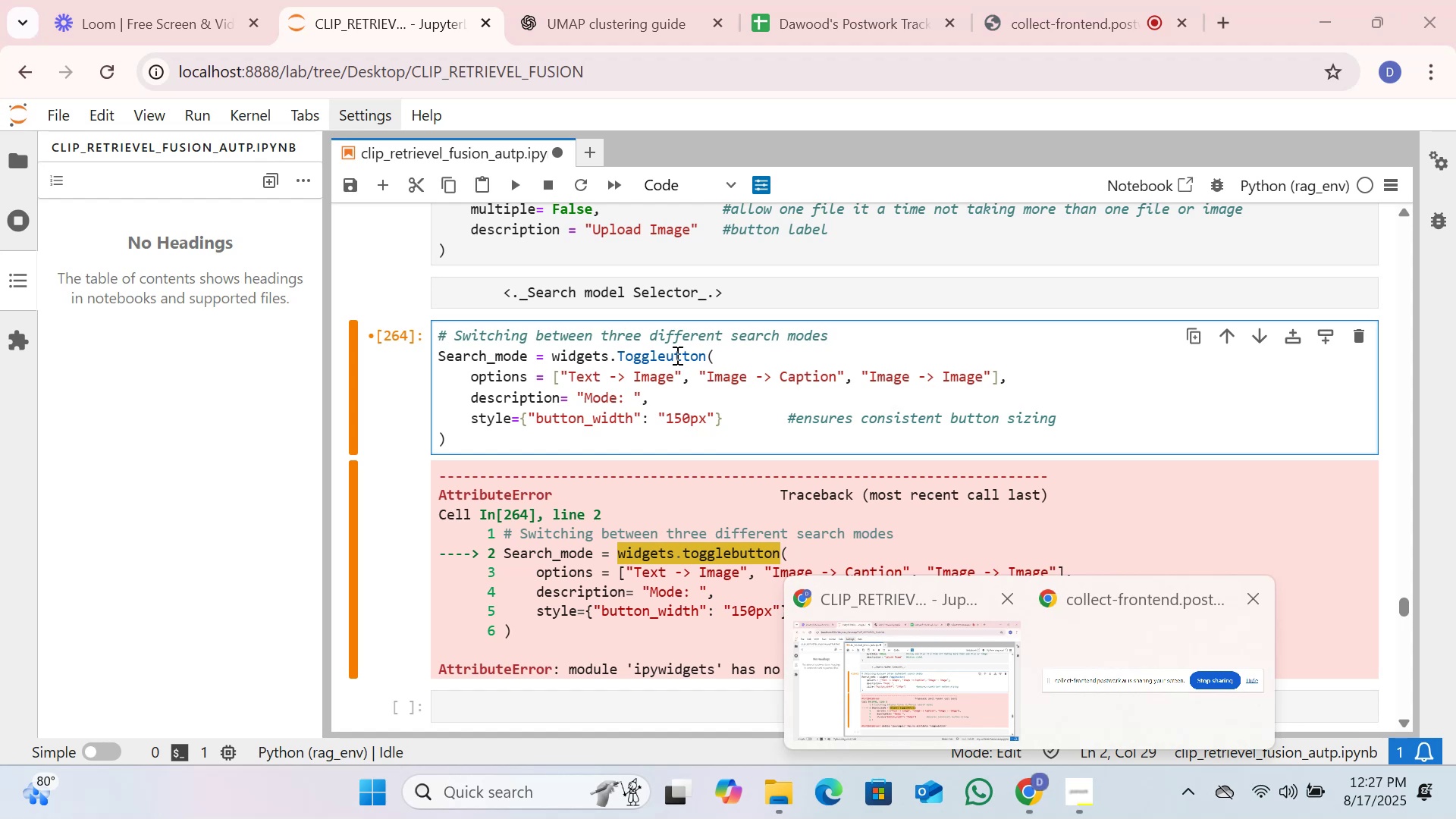 
left_click([676, 355])
 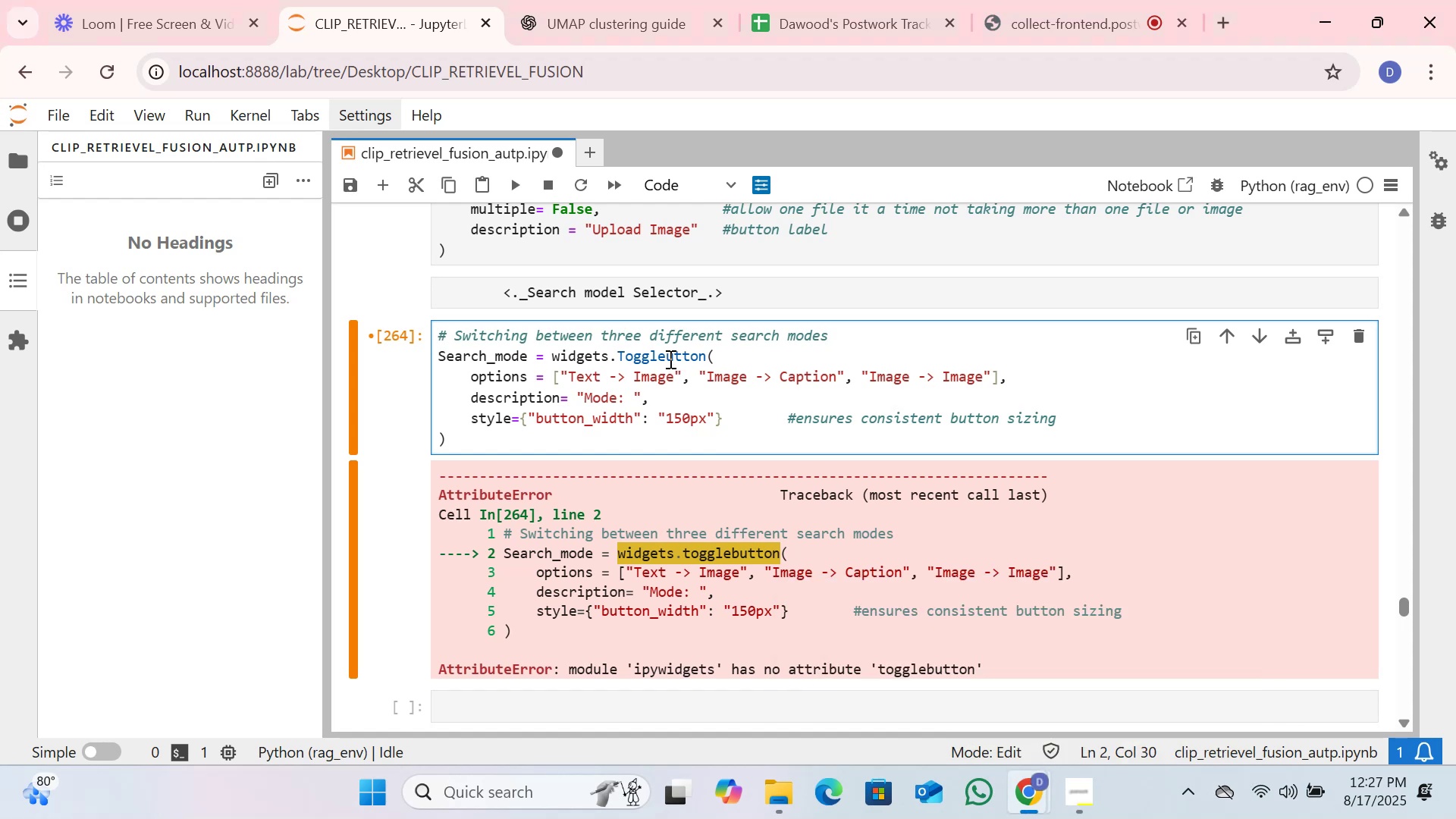 
left_click([661, 361])
 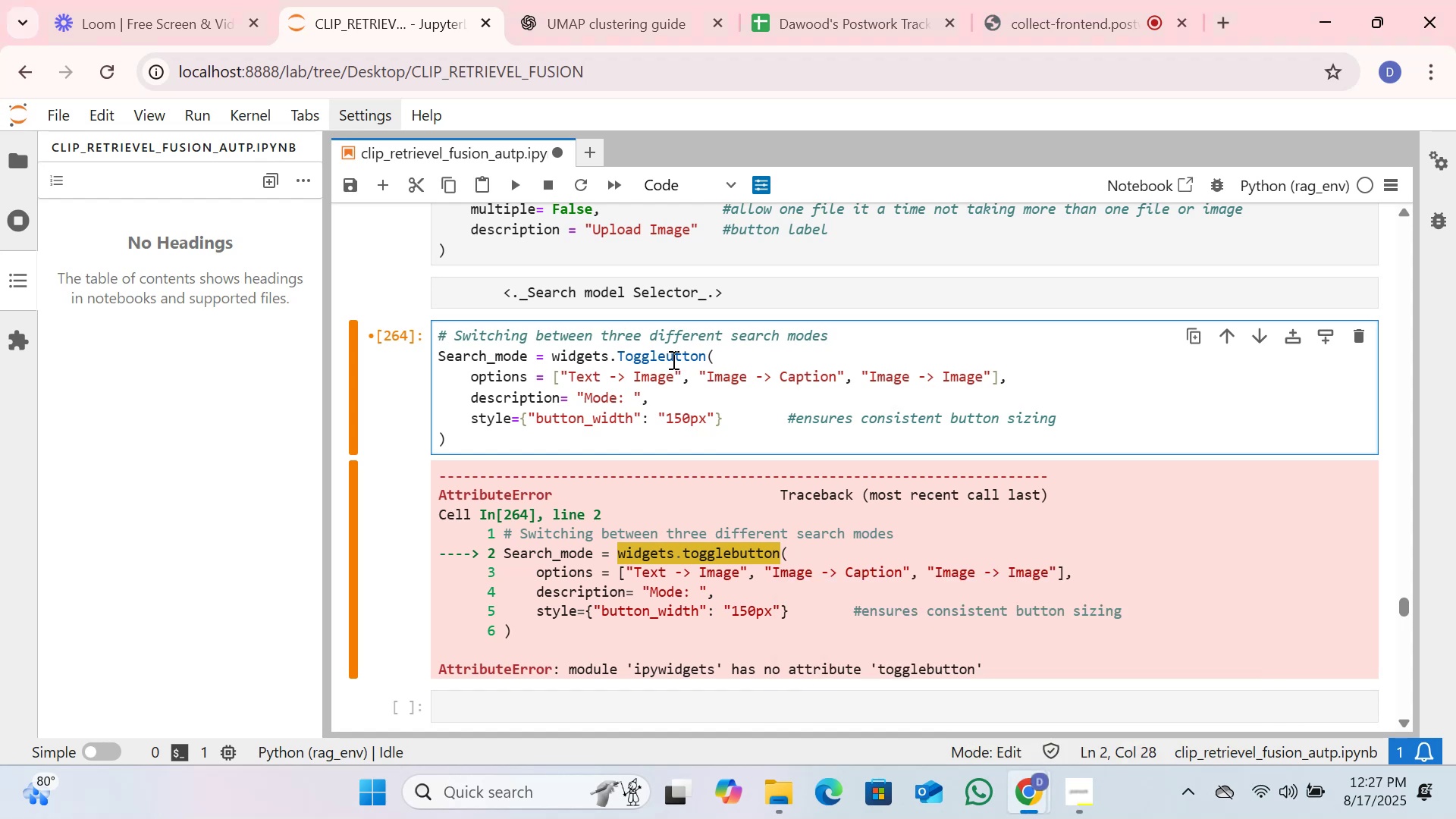 
key(ArrowRight)
 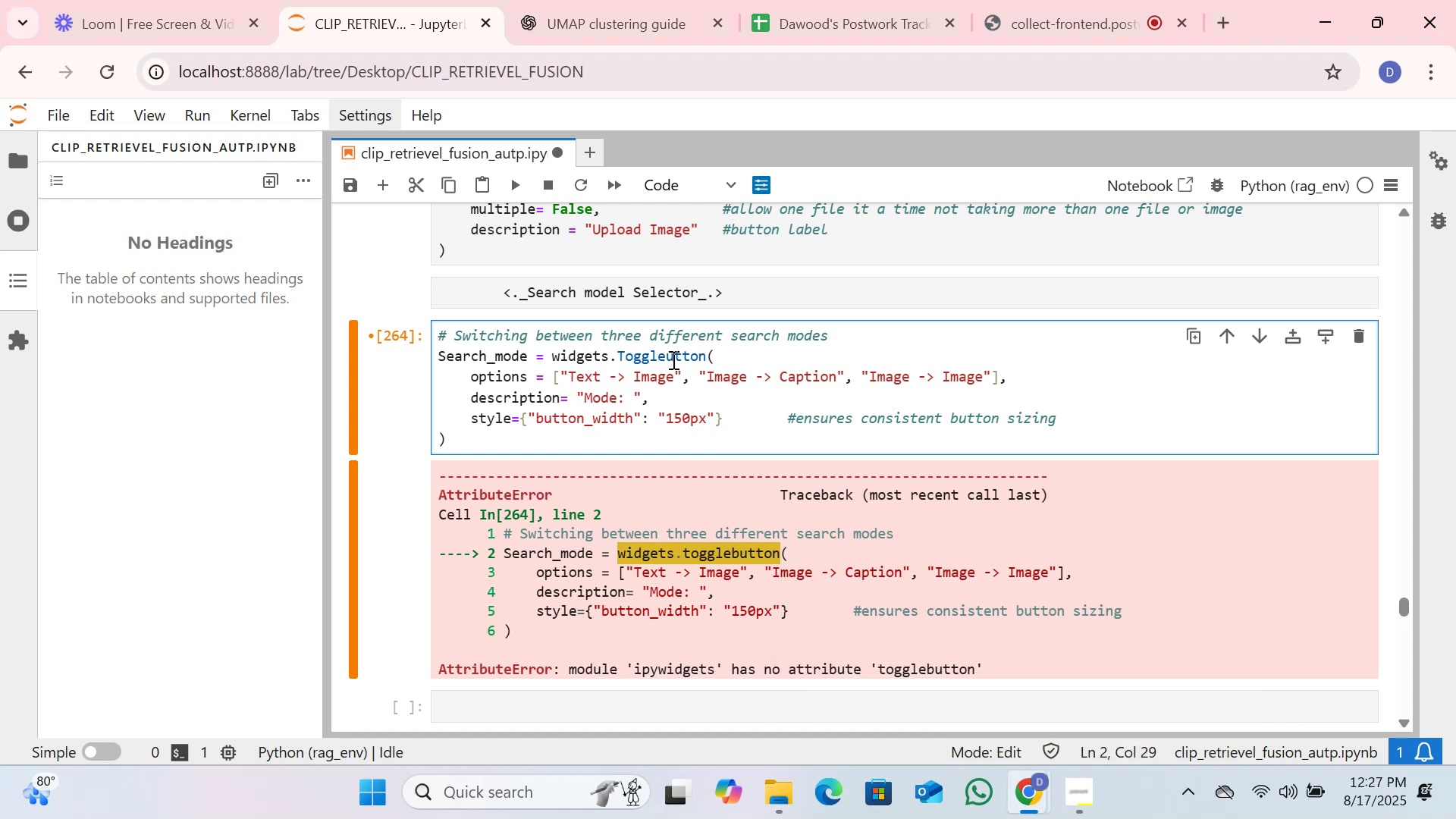 
key(Shift+B)
 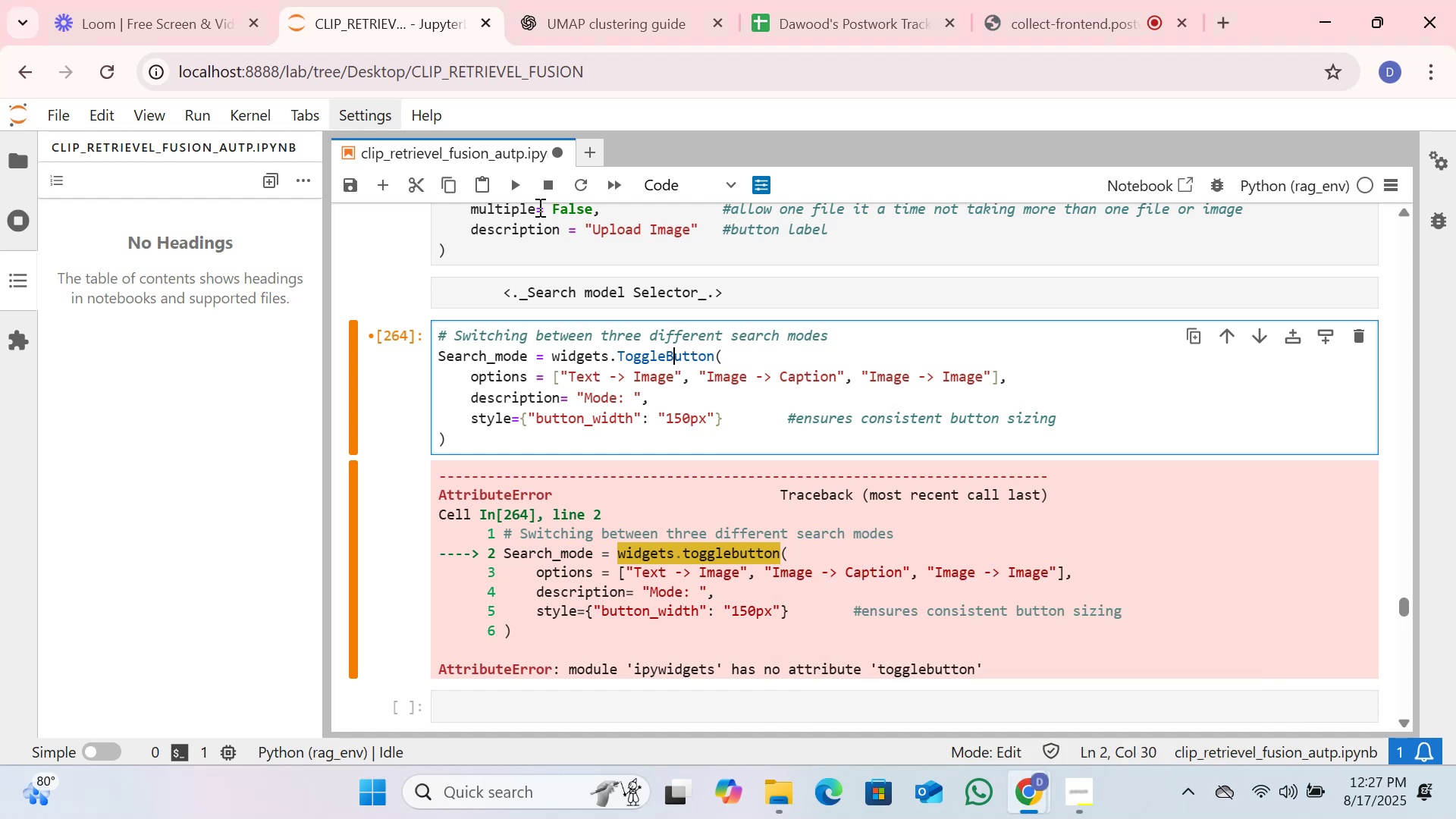 
left_click([506, 190])
 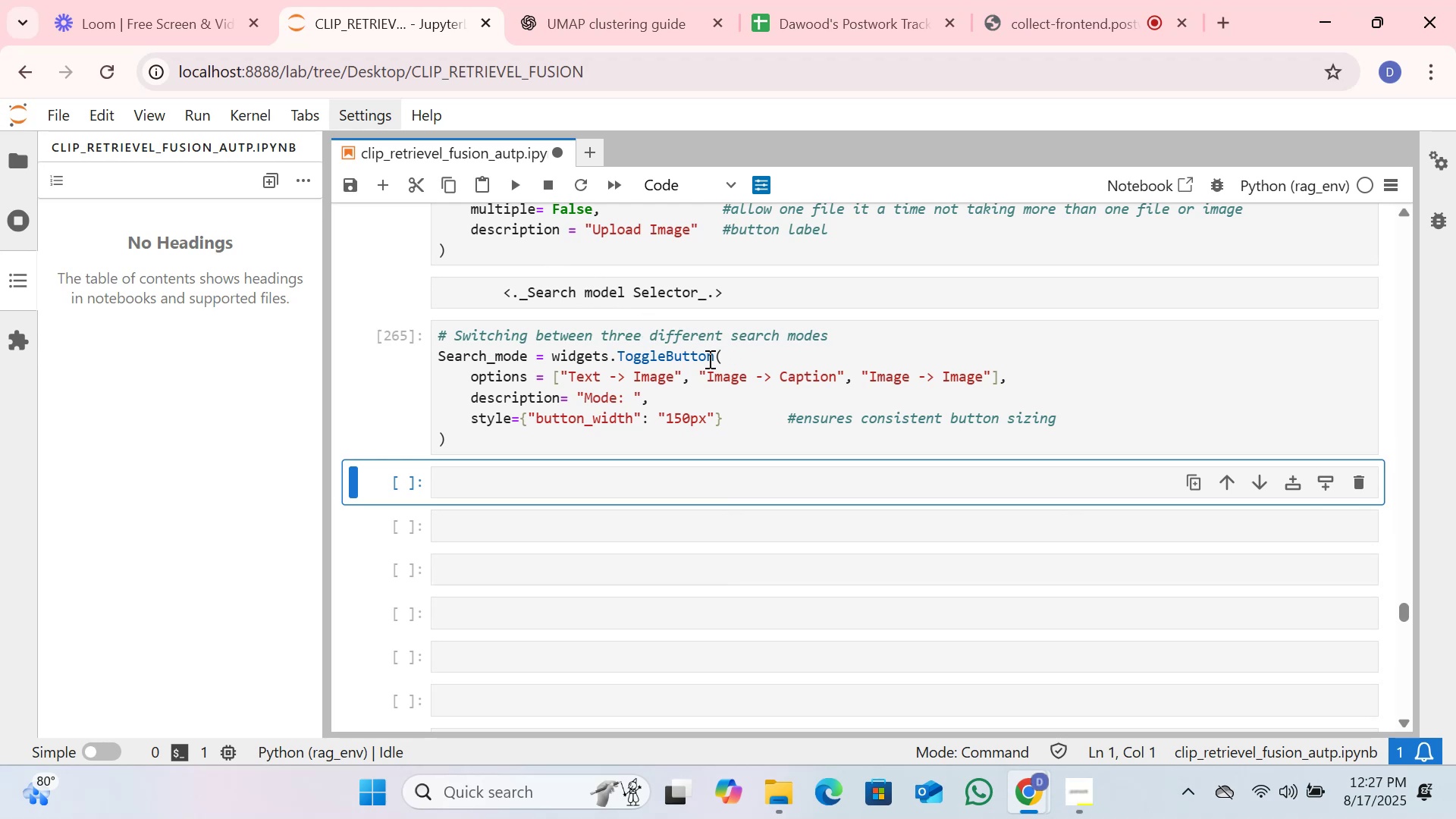 
wait(5.36)
 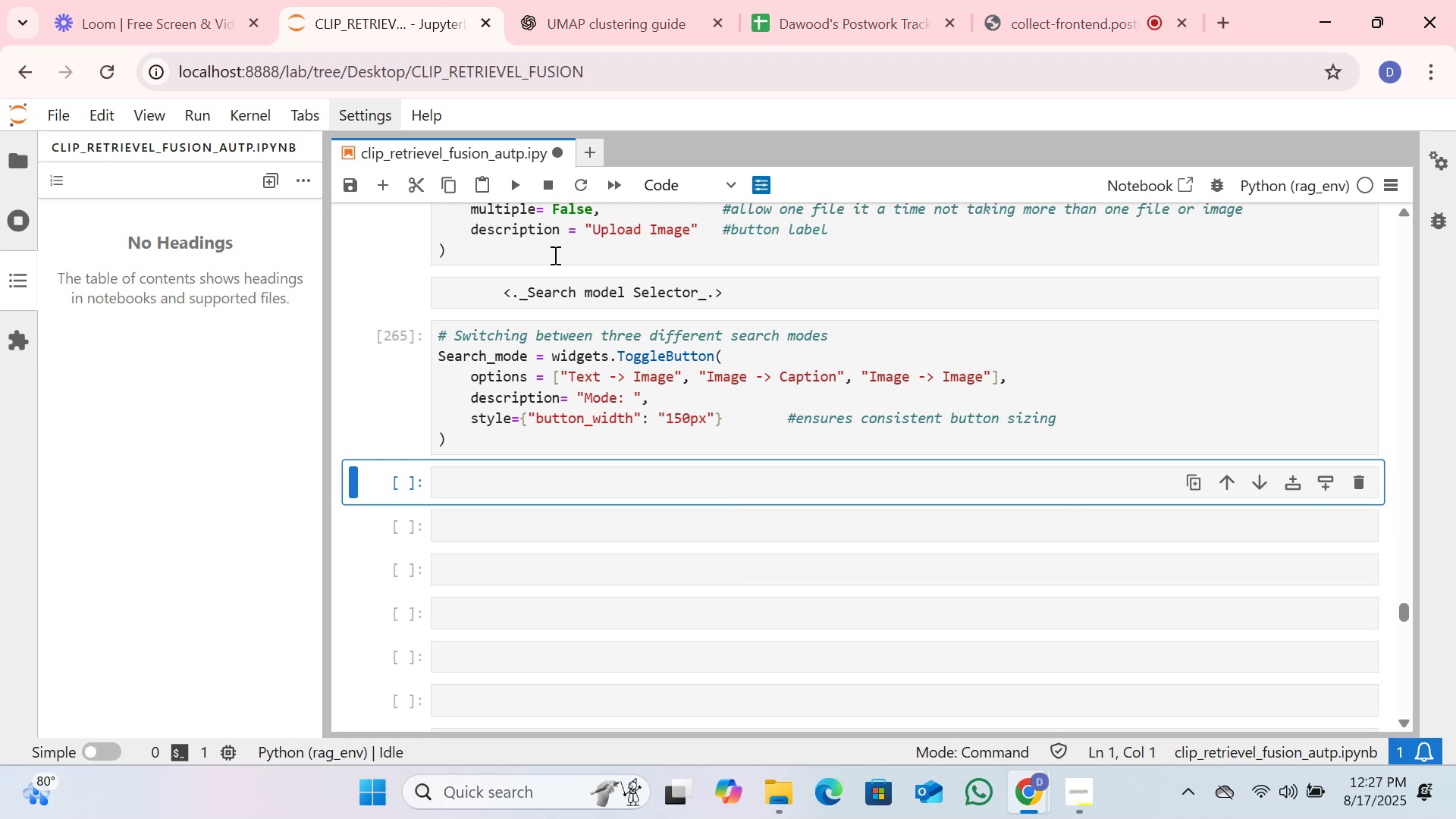 
left_click([716, 359])
 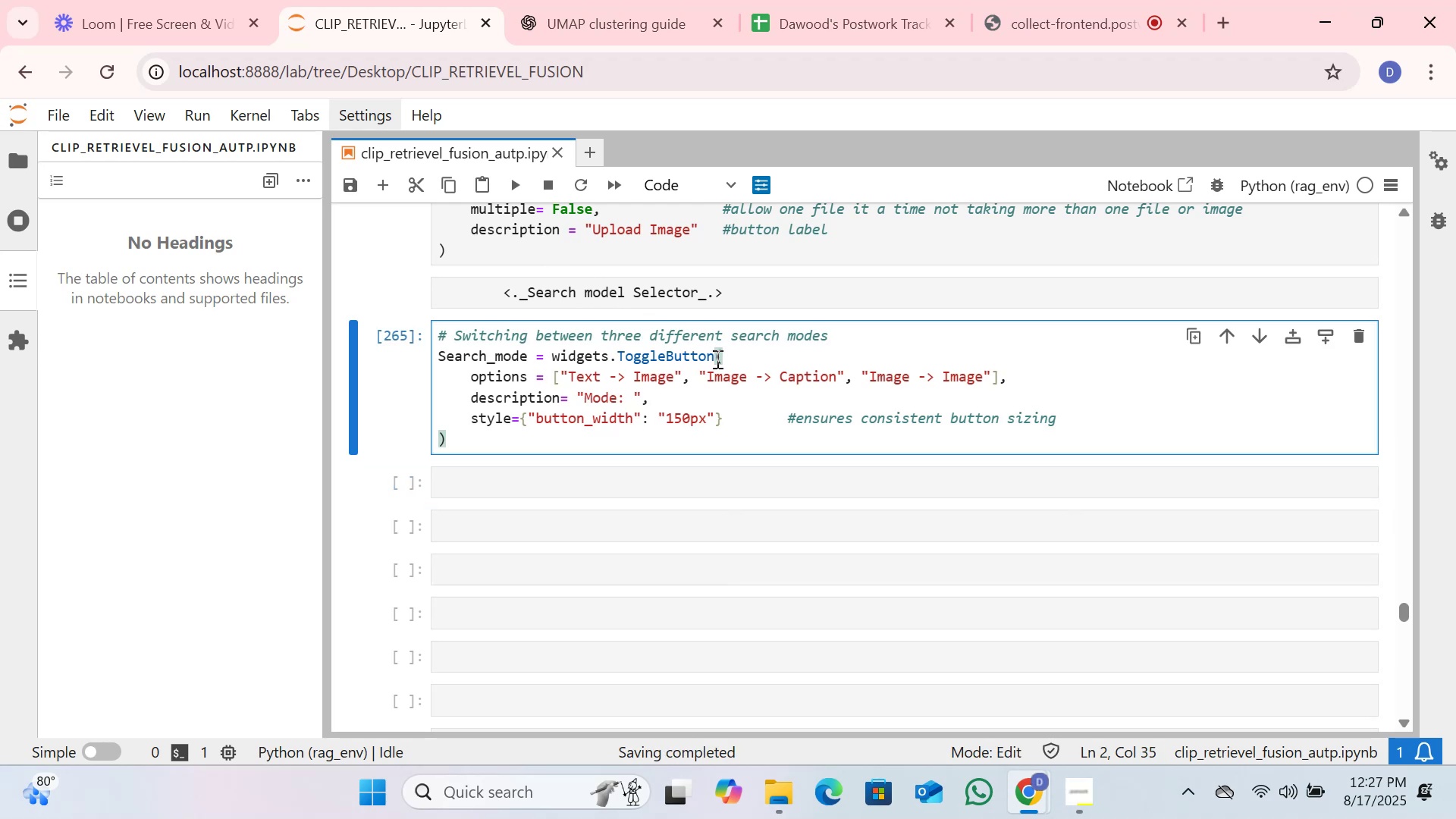 
key(S)
 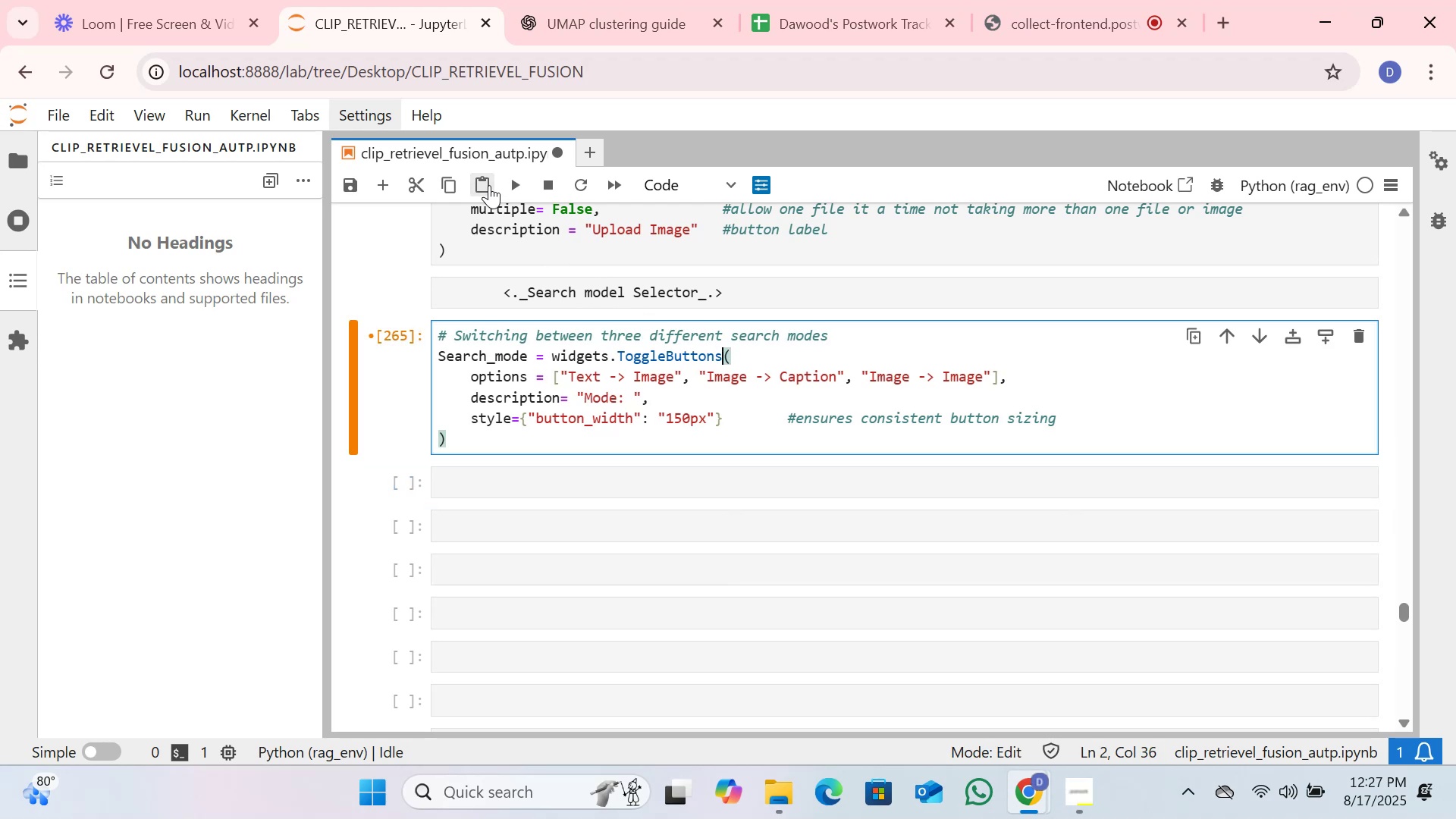 
left_click([507, 191])
 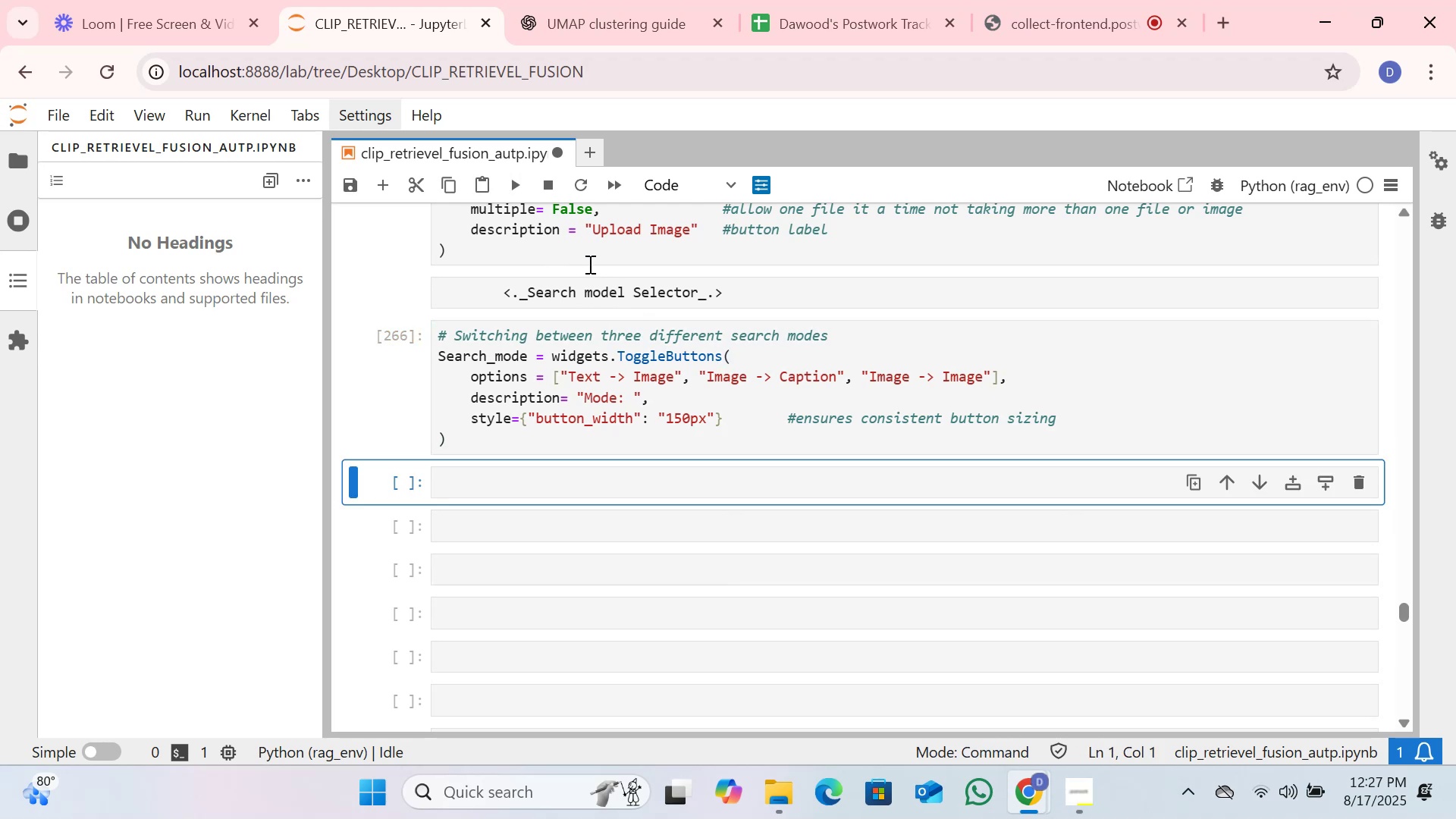 
scroll: coordinate [600, 278], scroll_direction: up, amount: 3.0
 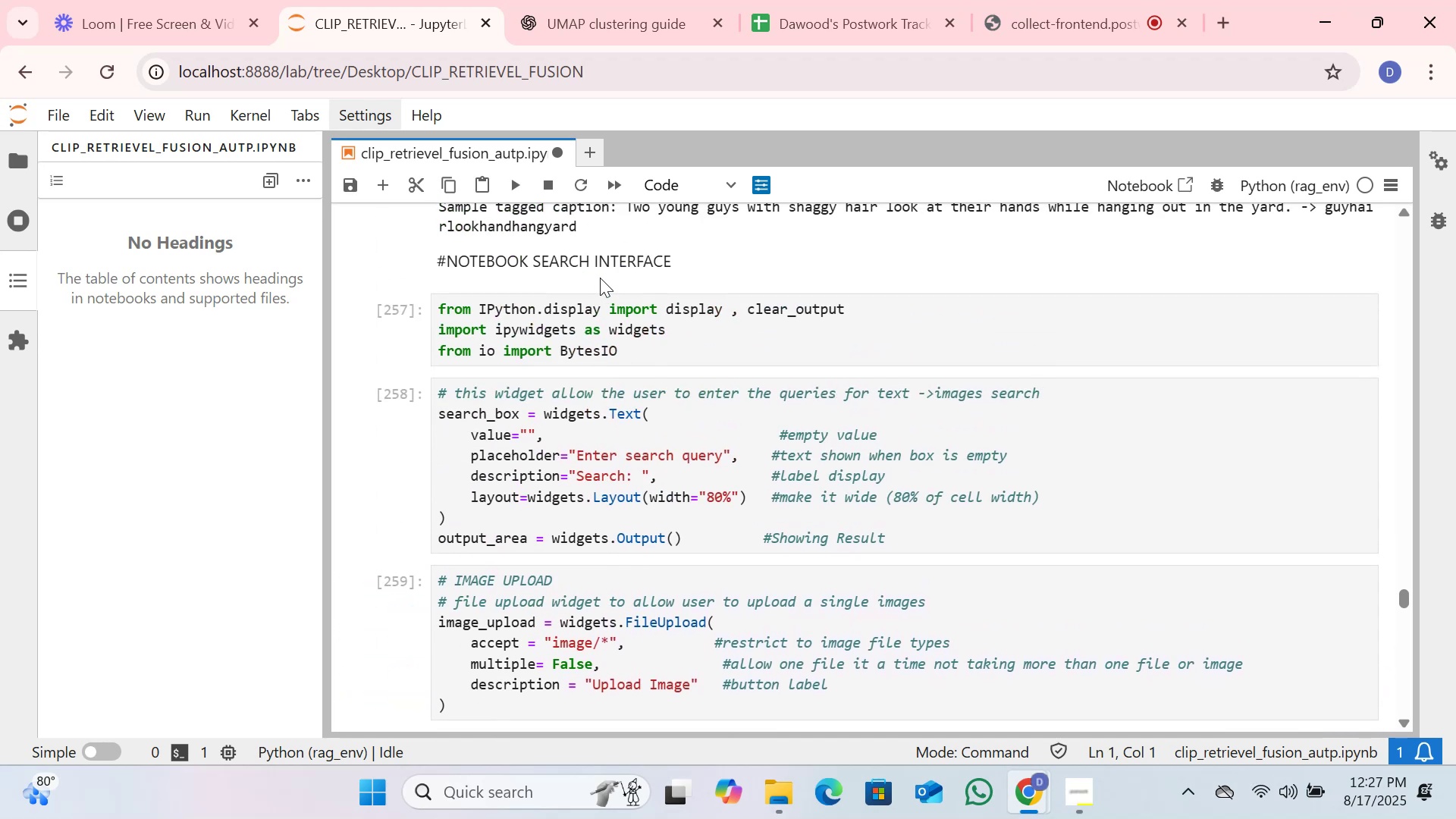 
scroll: coordinate [600, 278], scroll_direction: down, amount: 3.0
 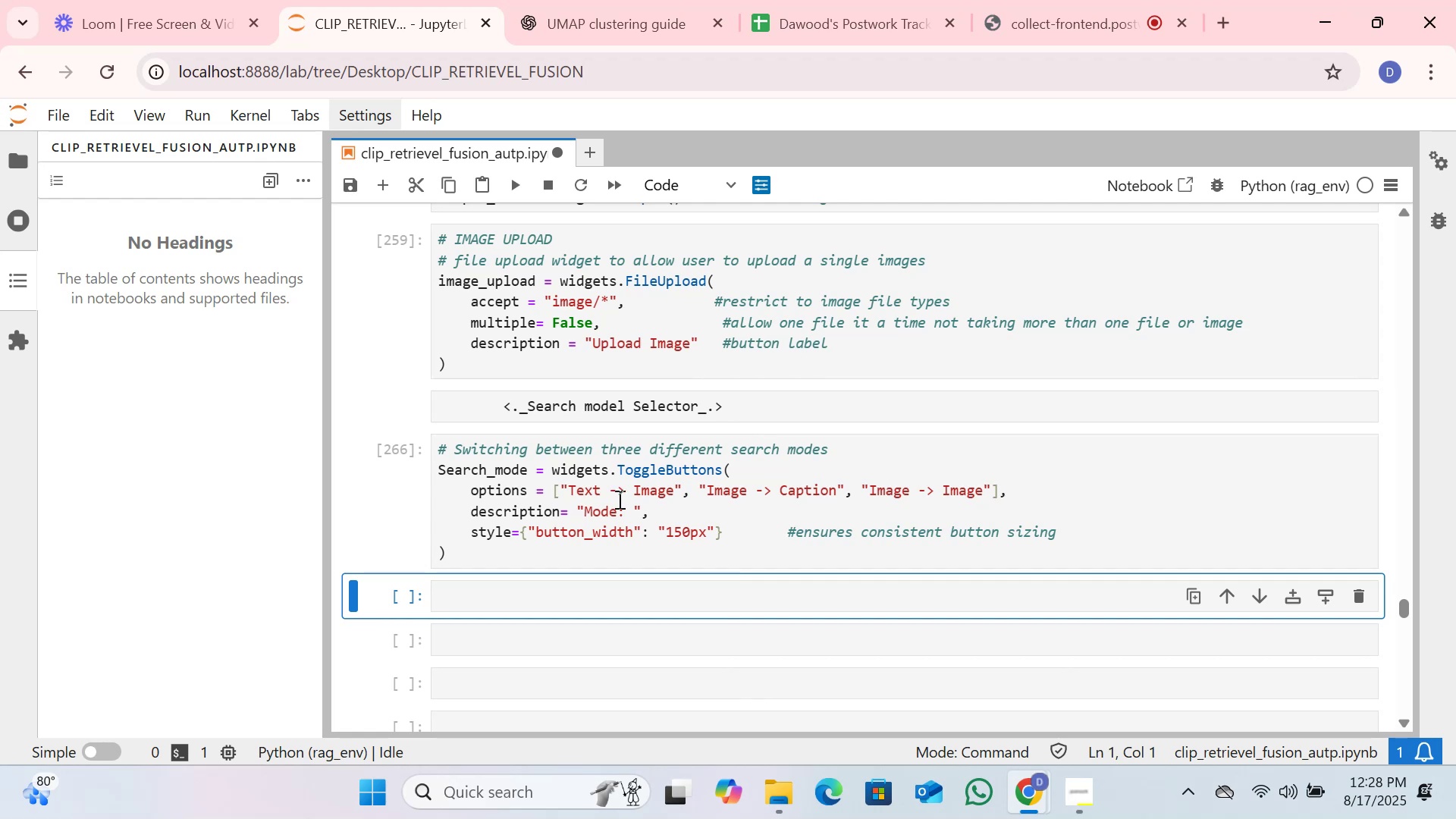 
wait(10.79)
 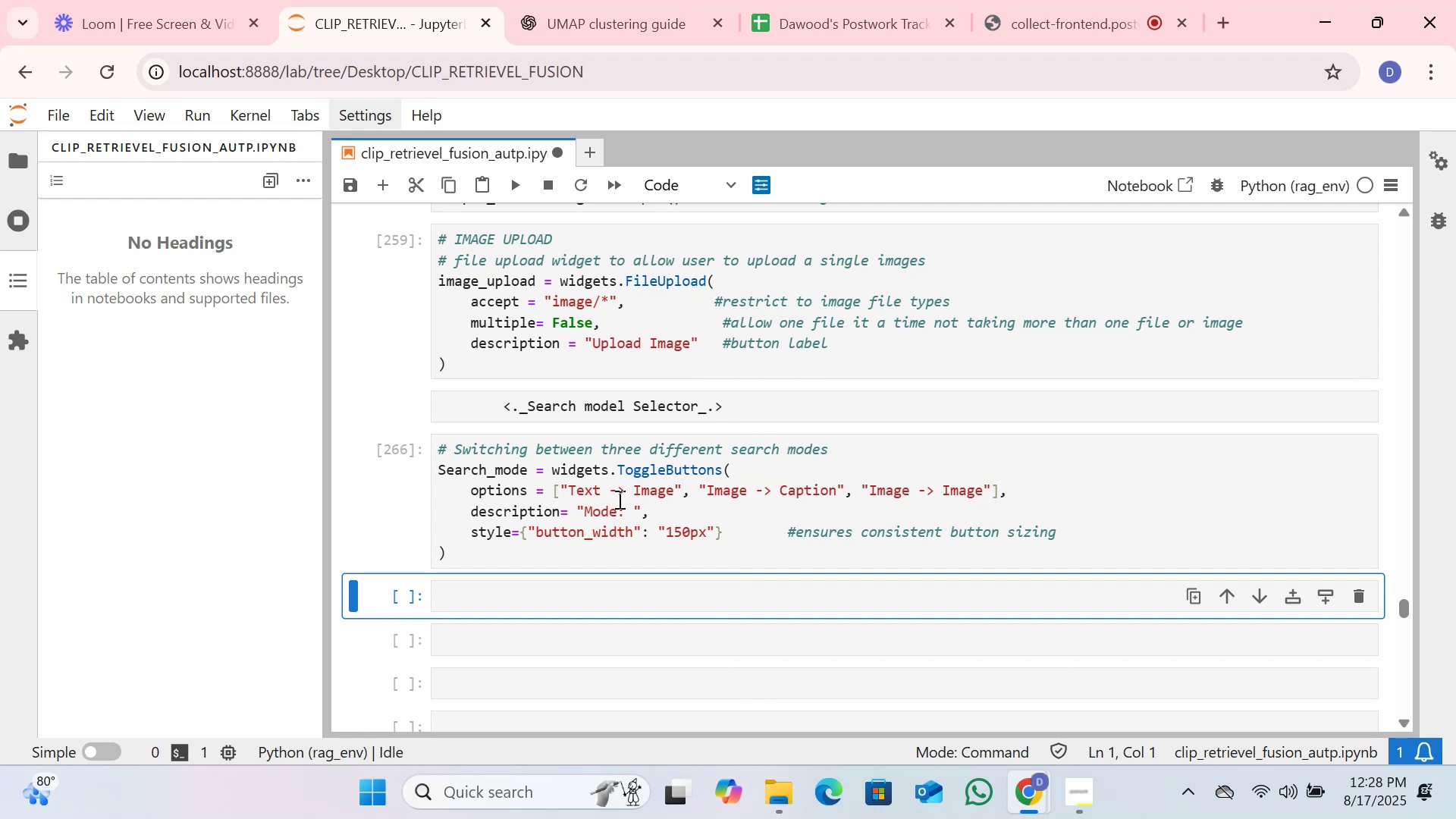 
left_click([572, 494])
 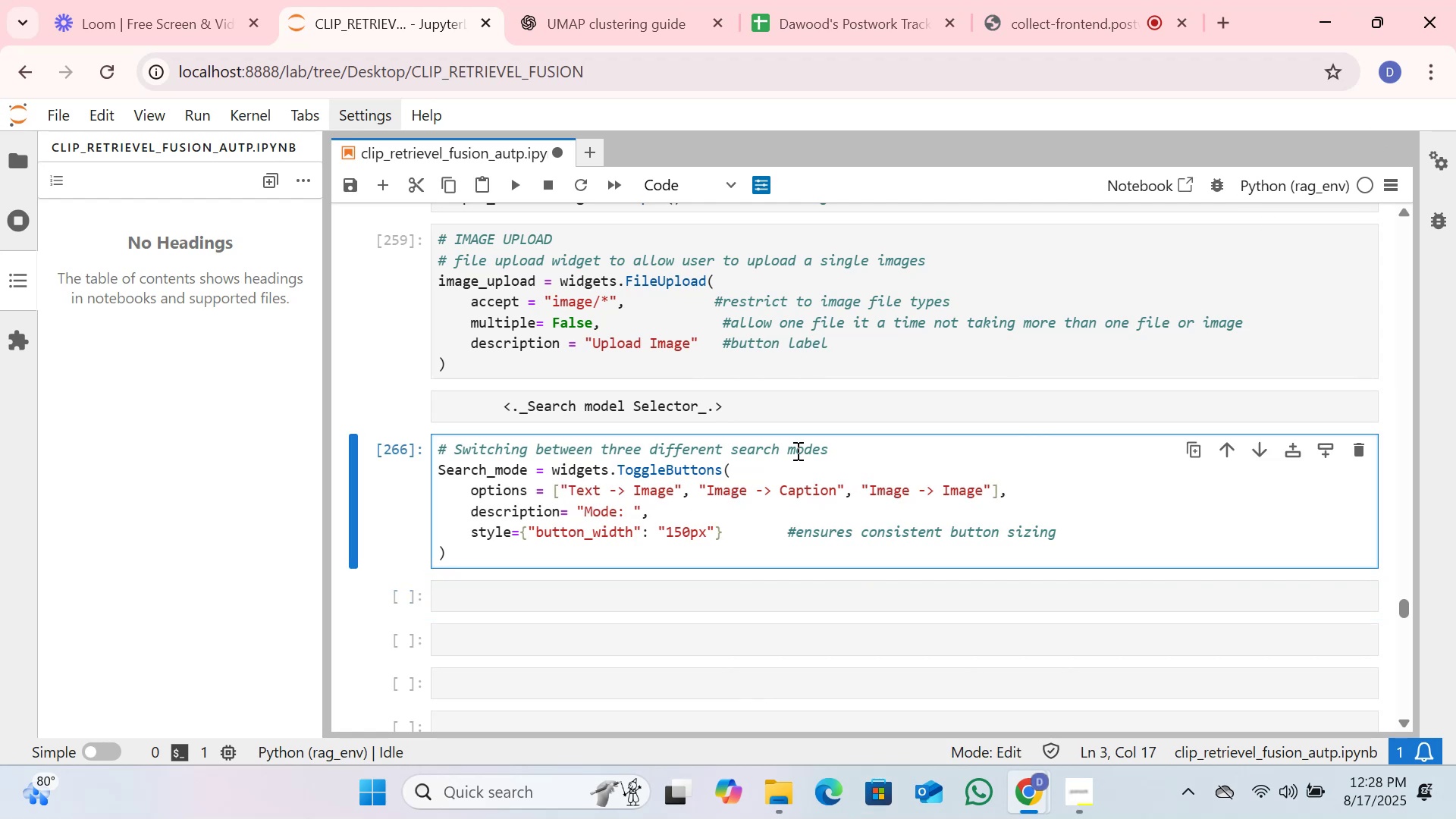 
left_click([848, 455])
 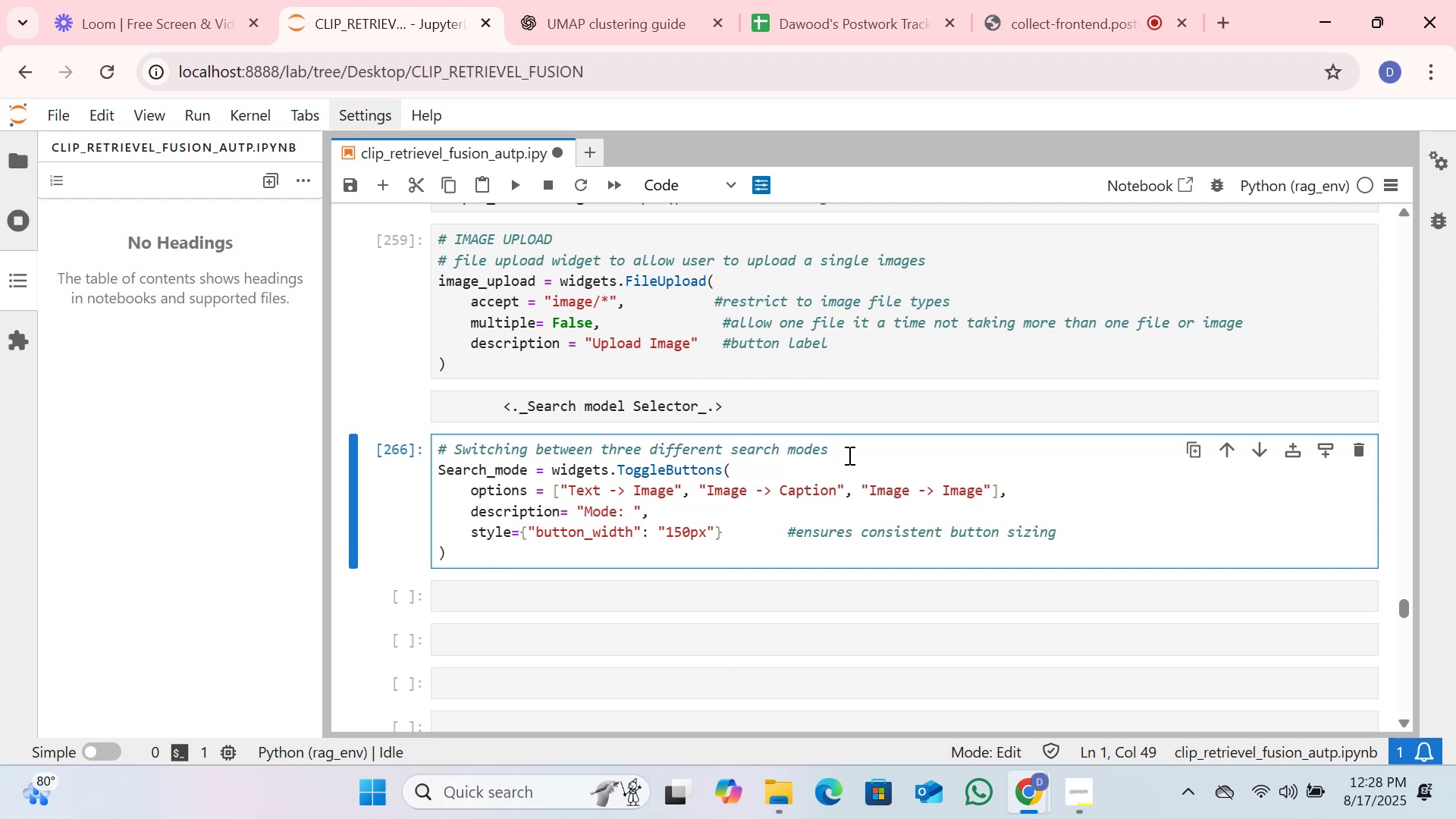 
type( using of to)
key(Backspace)
key(Backspace)
type(Toggle)
 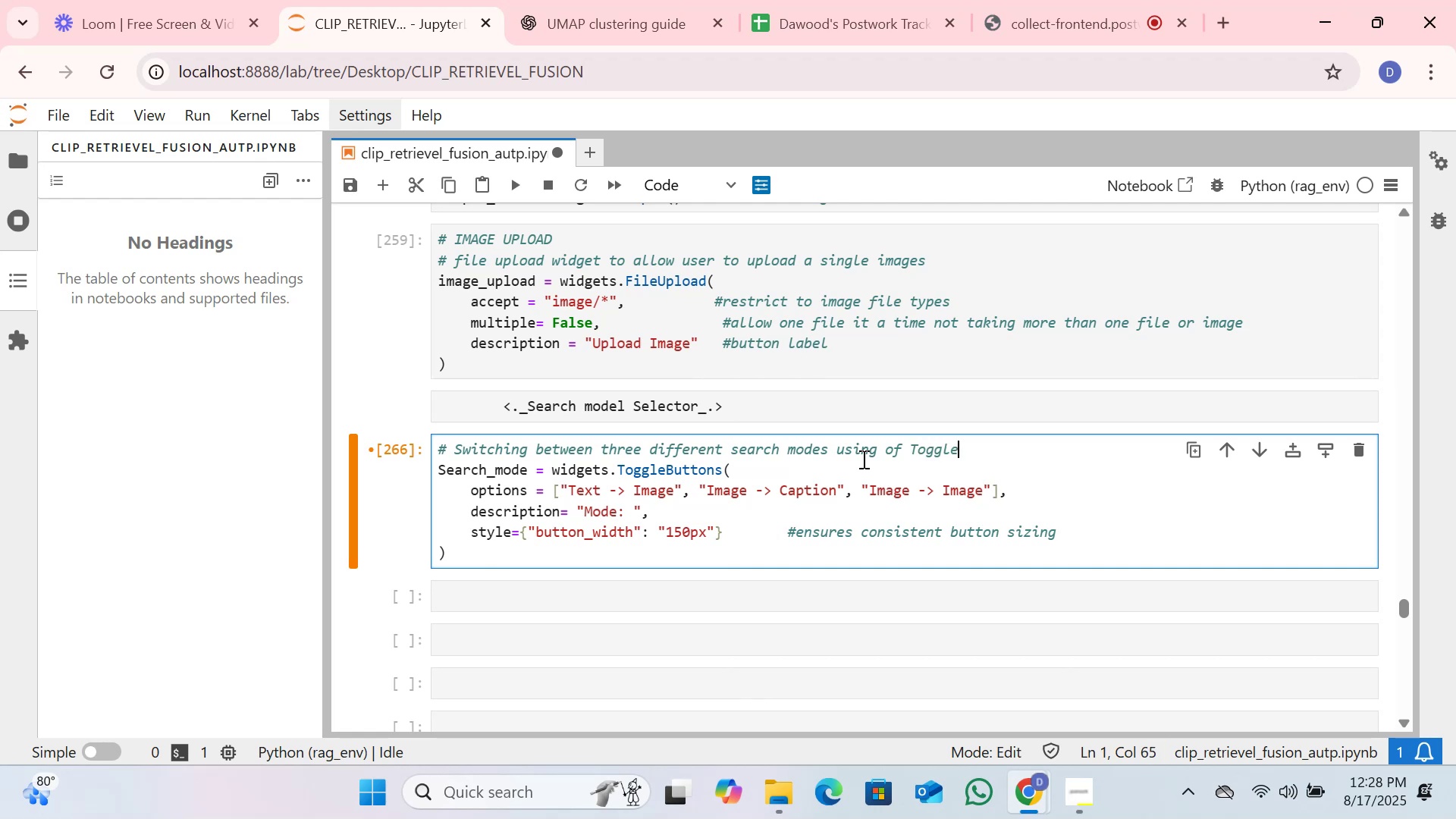 
type(Buttons widgets)
 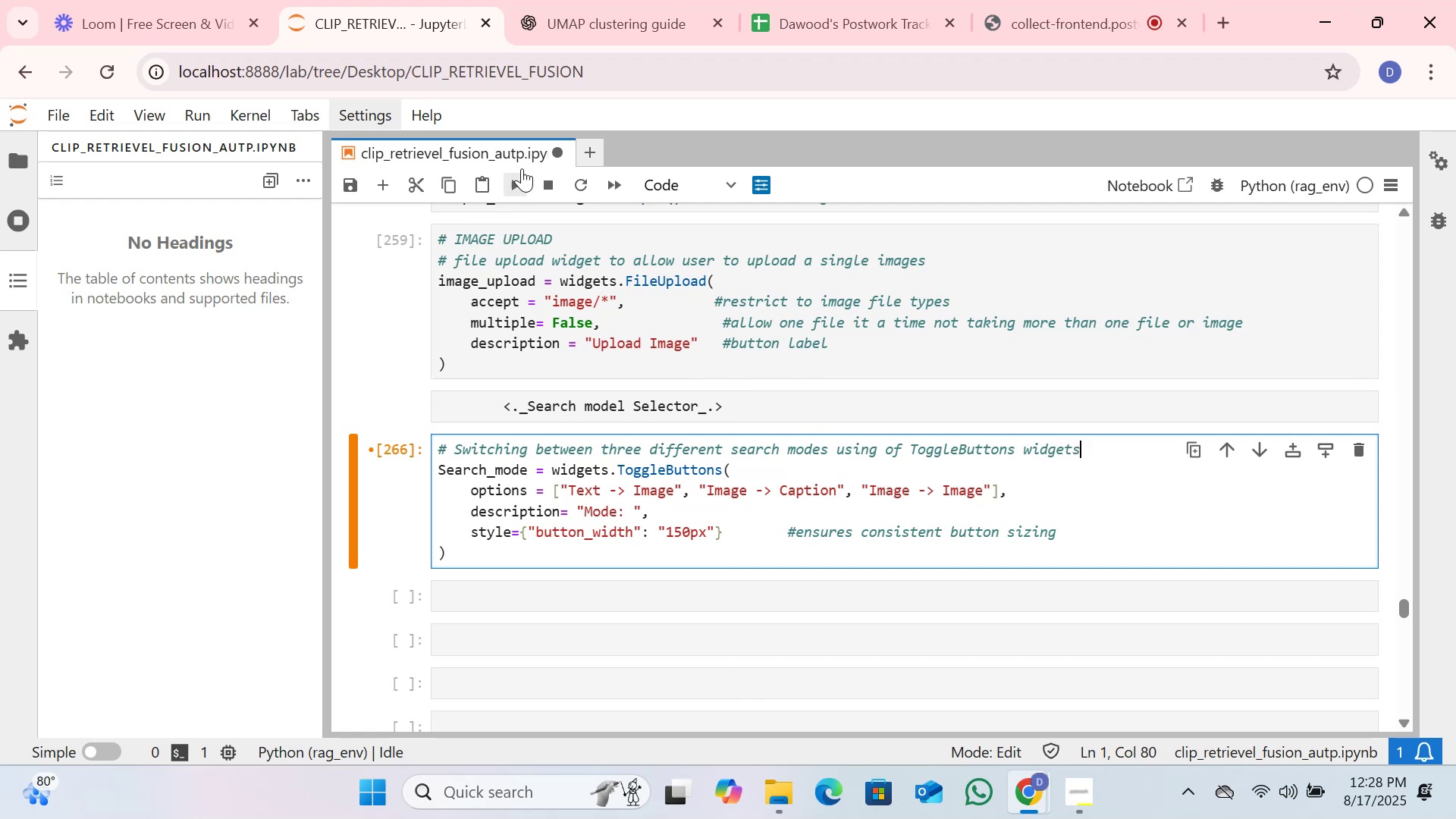 
left_click([513, 187])
 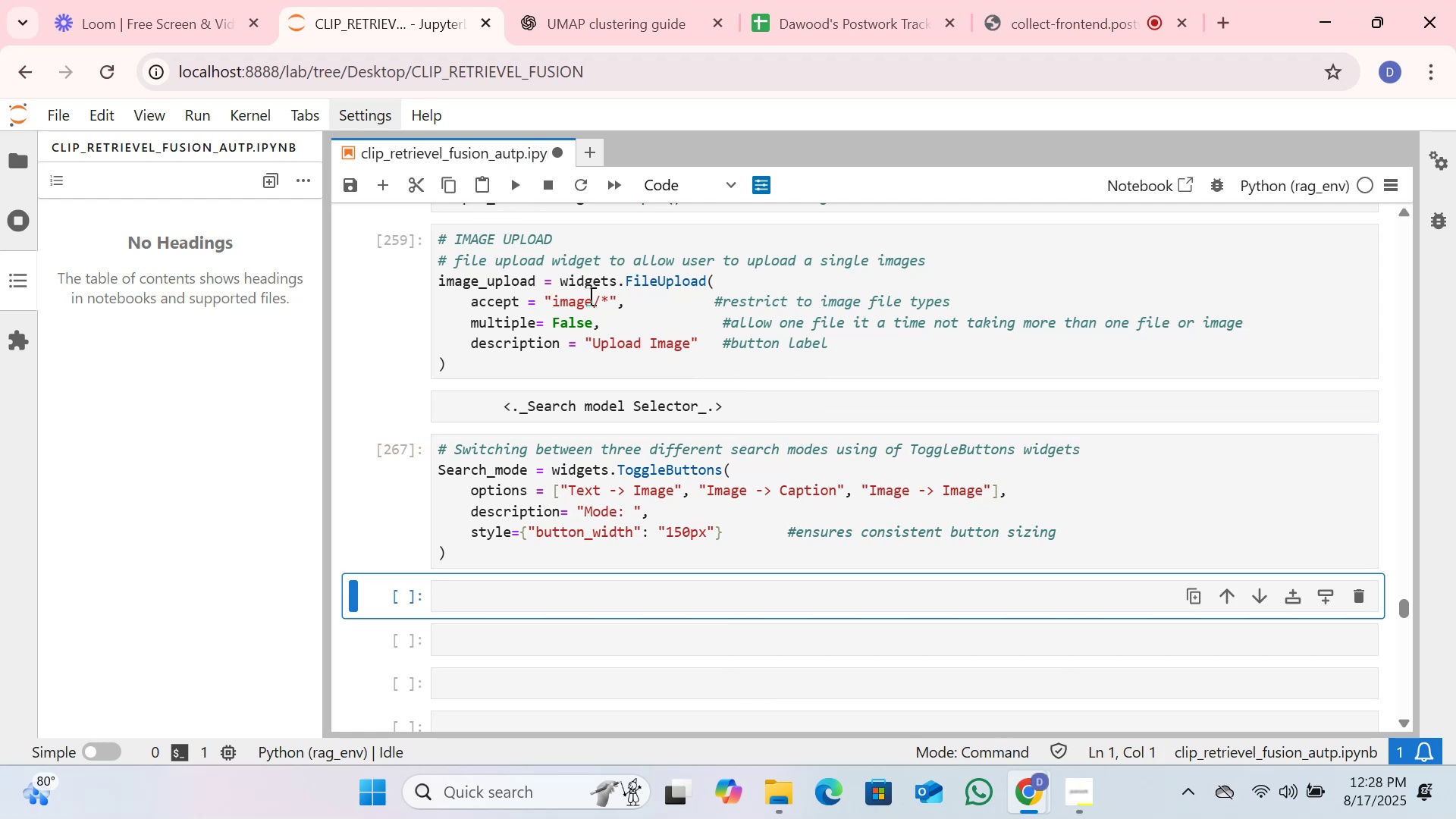 
scroll: coordinate [589, 296], scroll_direction: up, amount: 3.0
 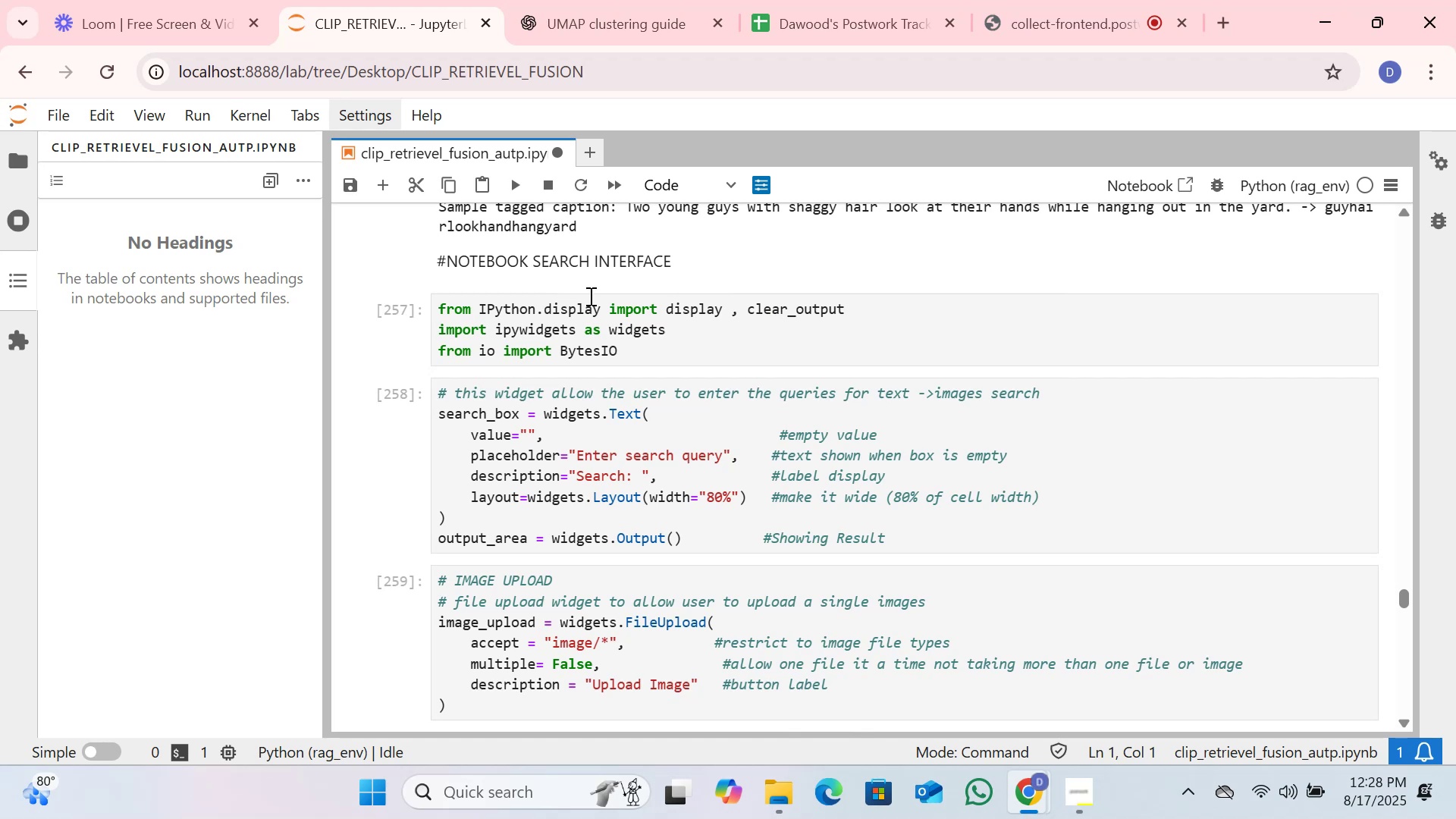 
wait(8.05)
 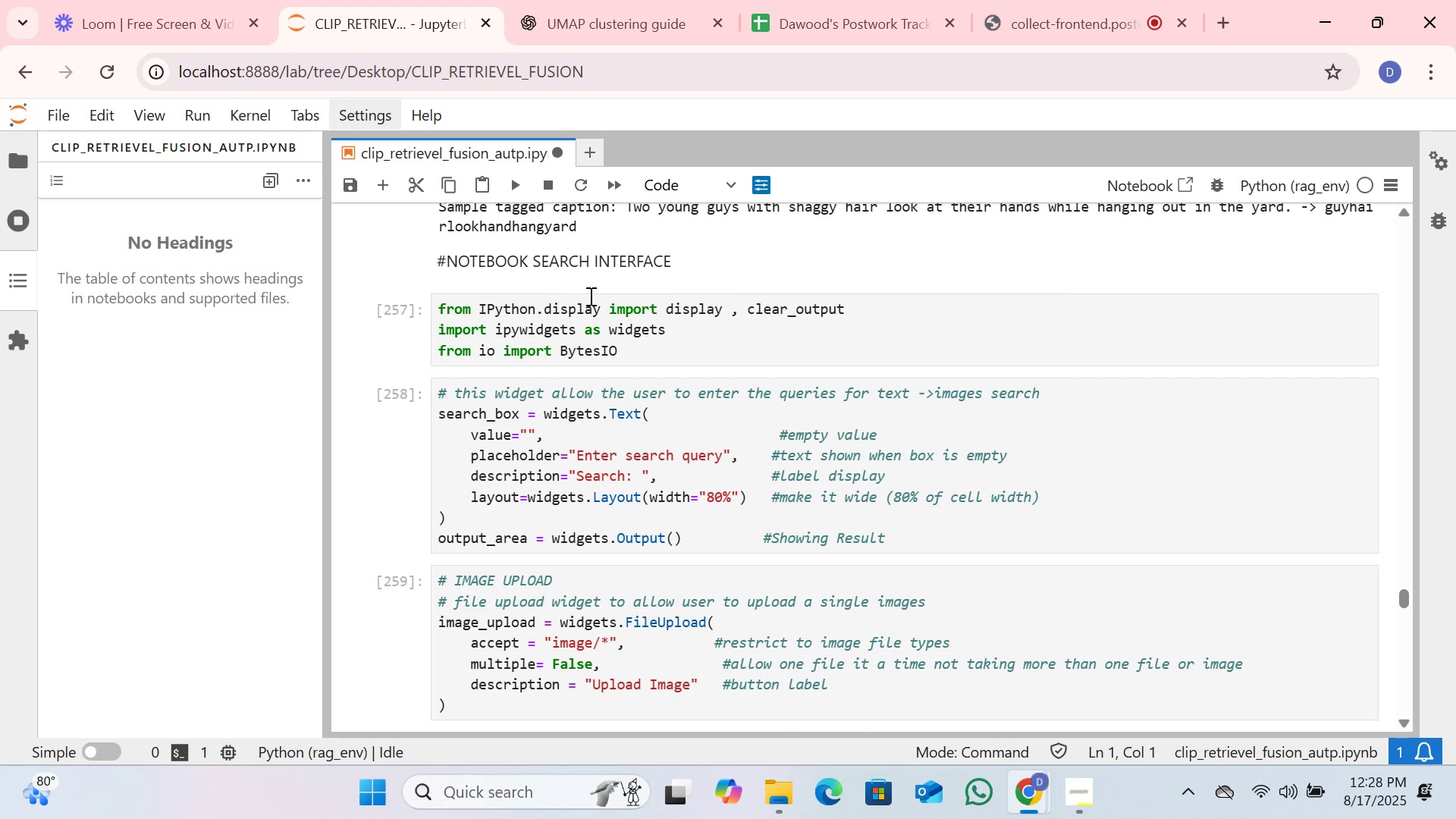 
scroll: coordinate [595, 287], scroll_direction: up, amount: 2.0
 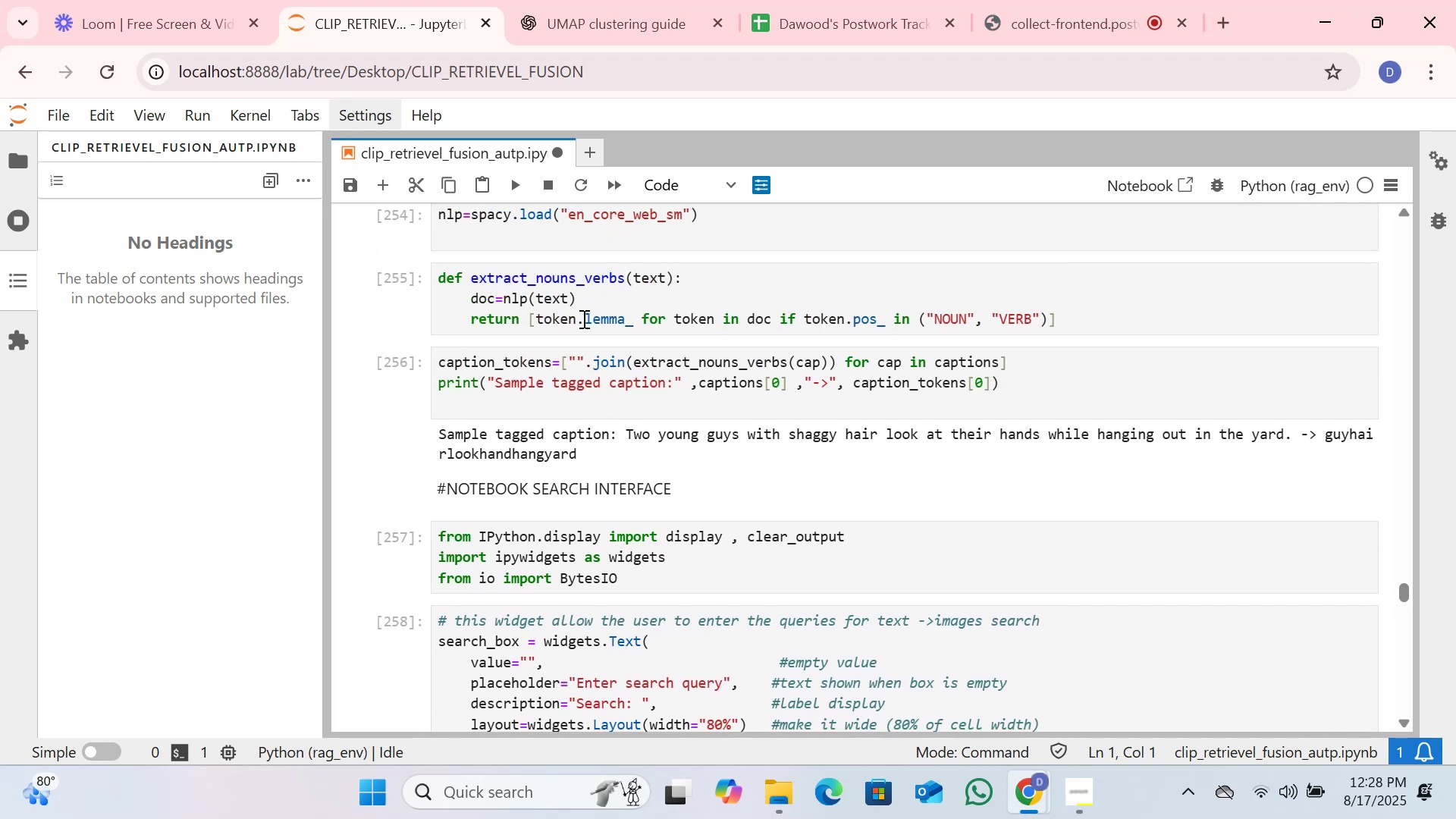 
scroll: coordinate [586, 331], scroll_direction: down, amount: 1.0
 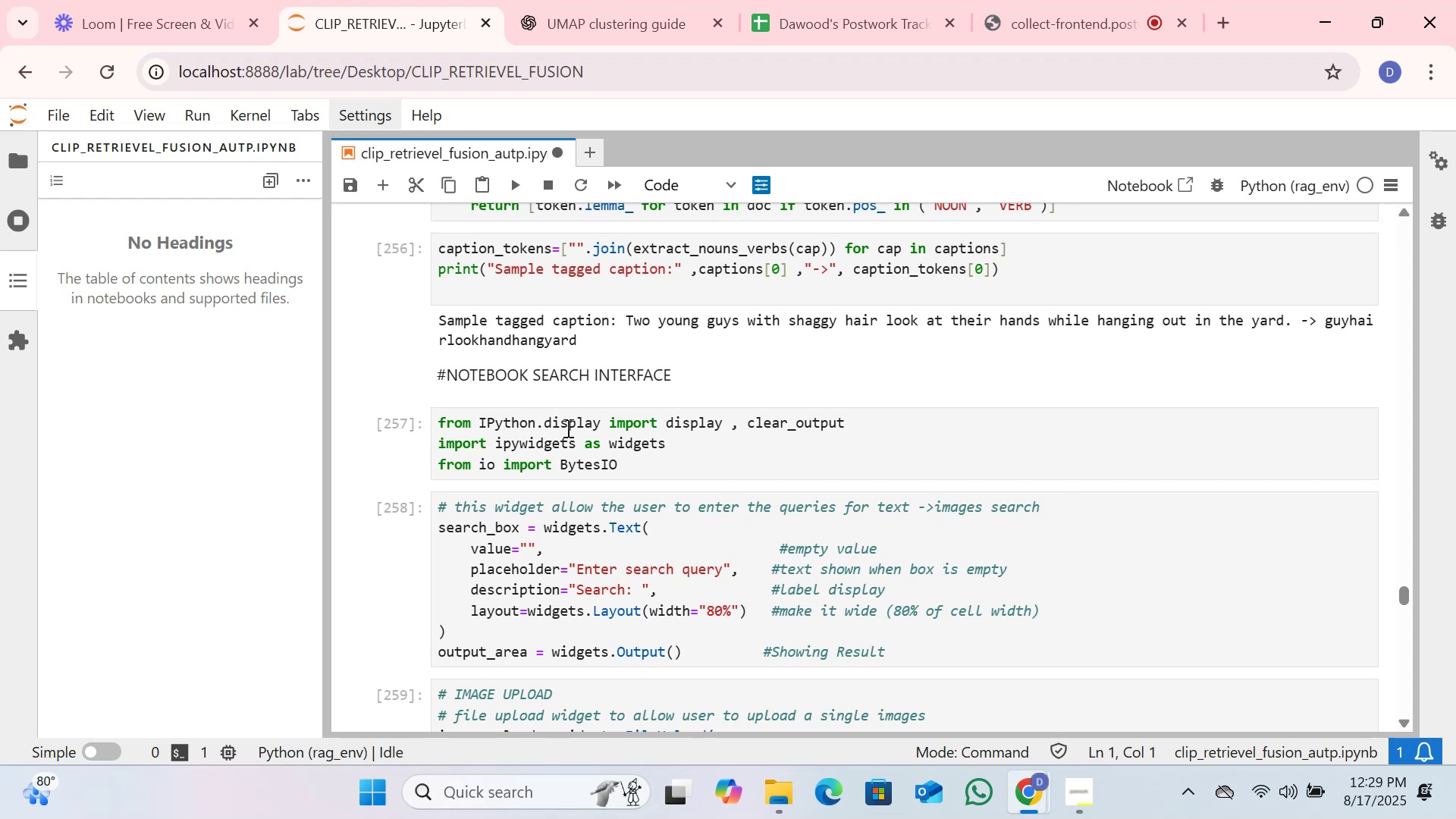 
wait(5.22)
 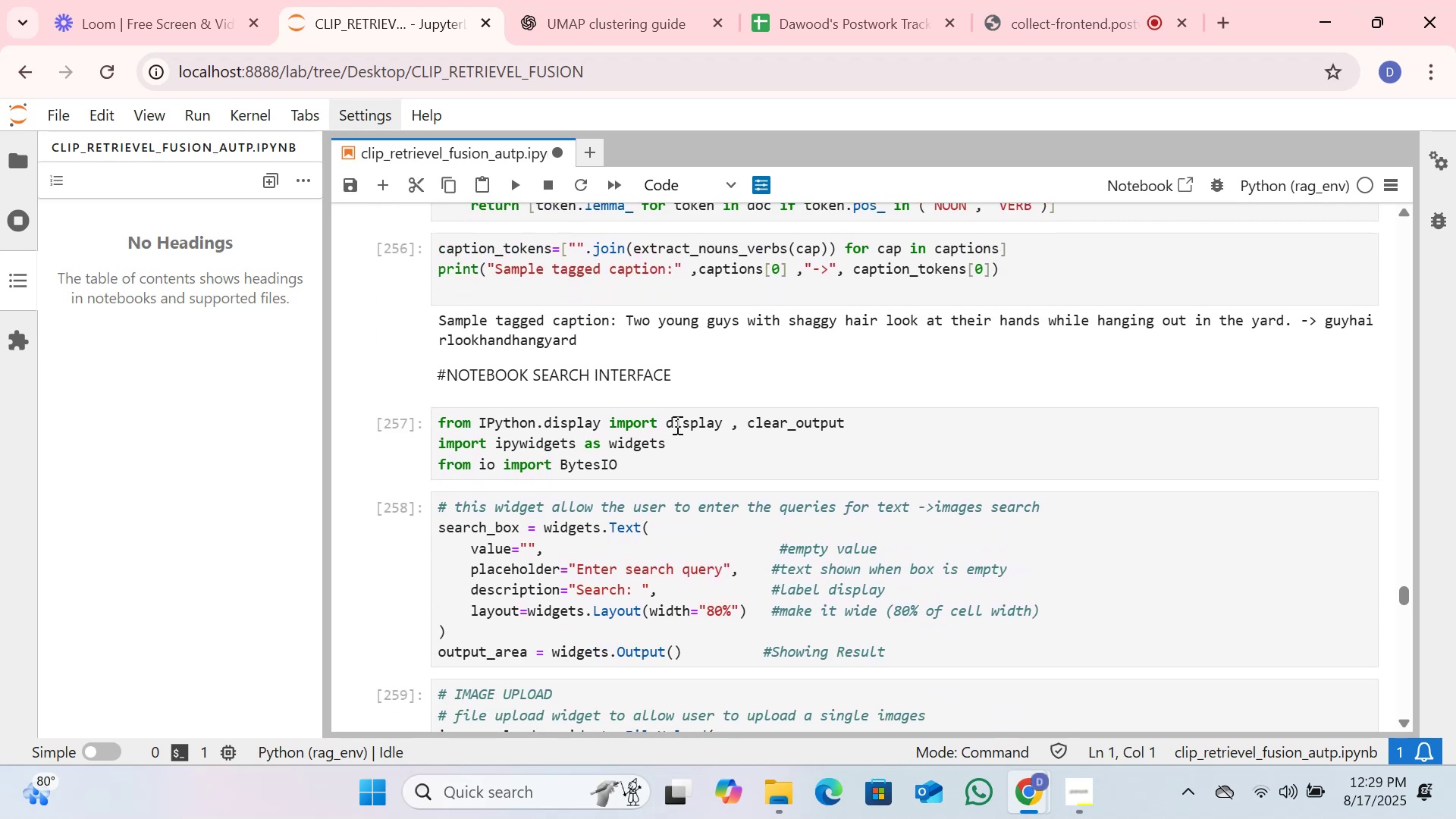 
left_click([682, 451])
 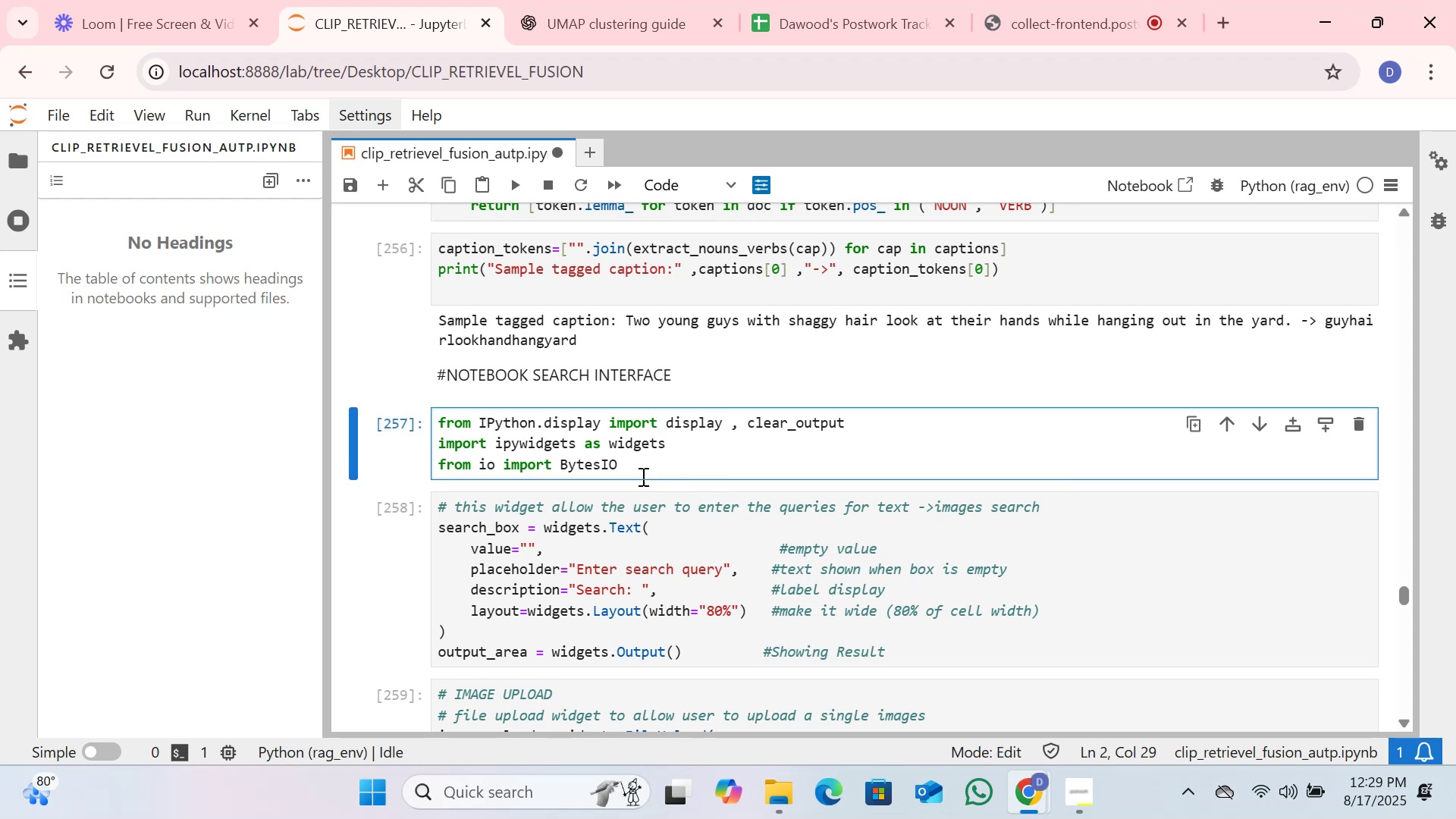 
left_click([641, 476])
 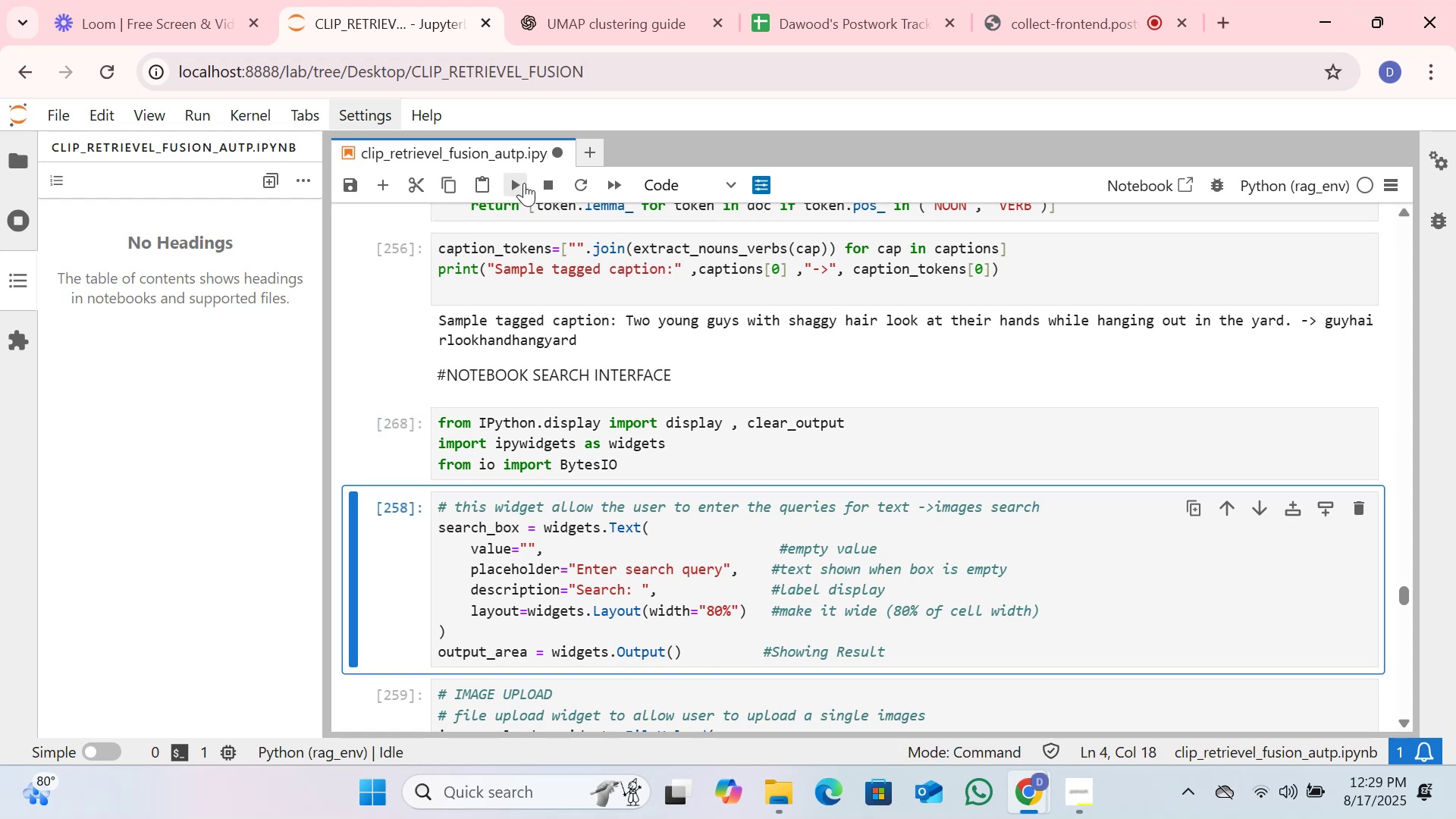 
wait(7.23)
 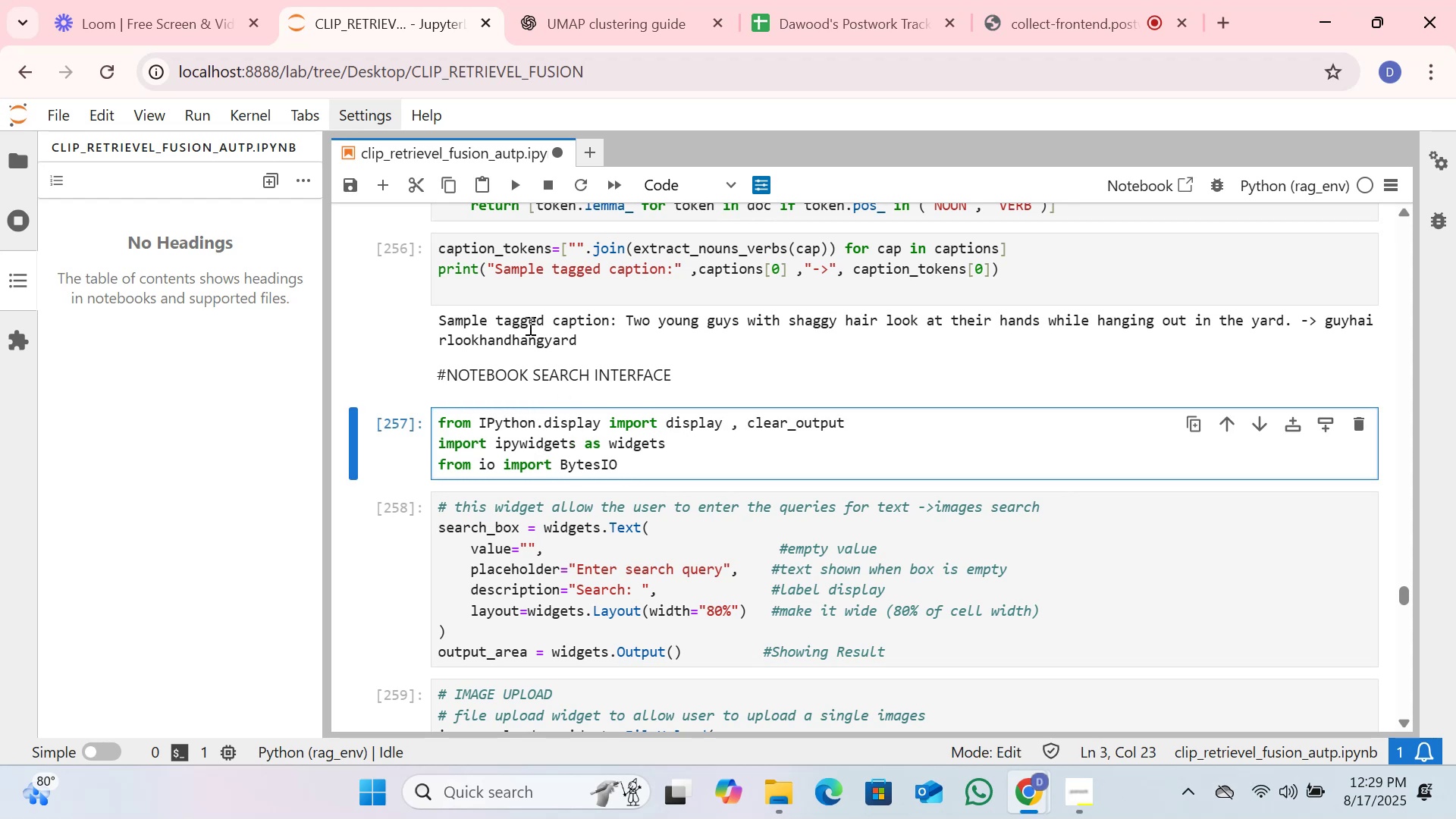 
left_click([1088, 0])
 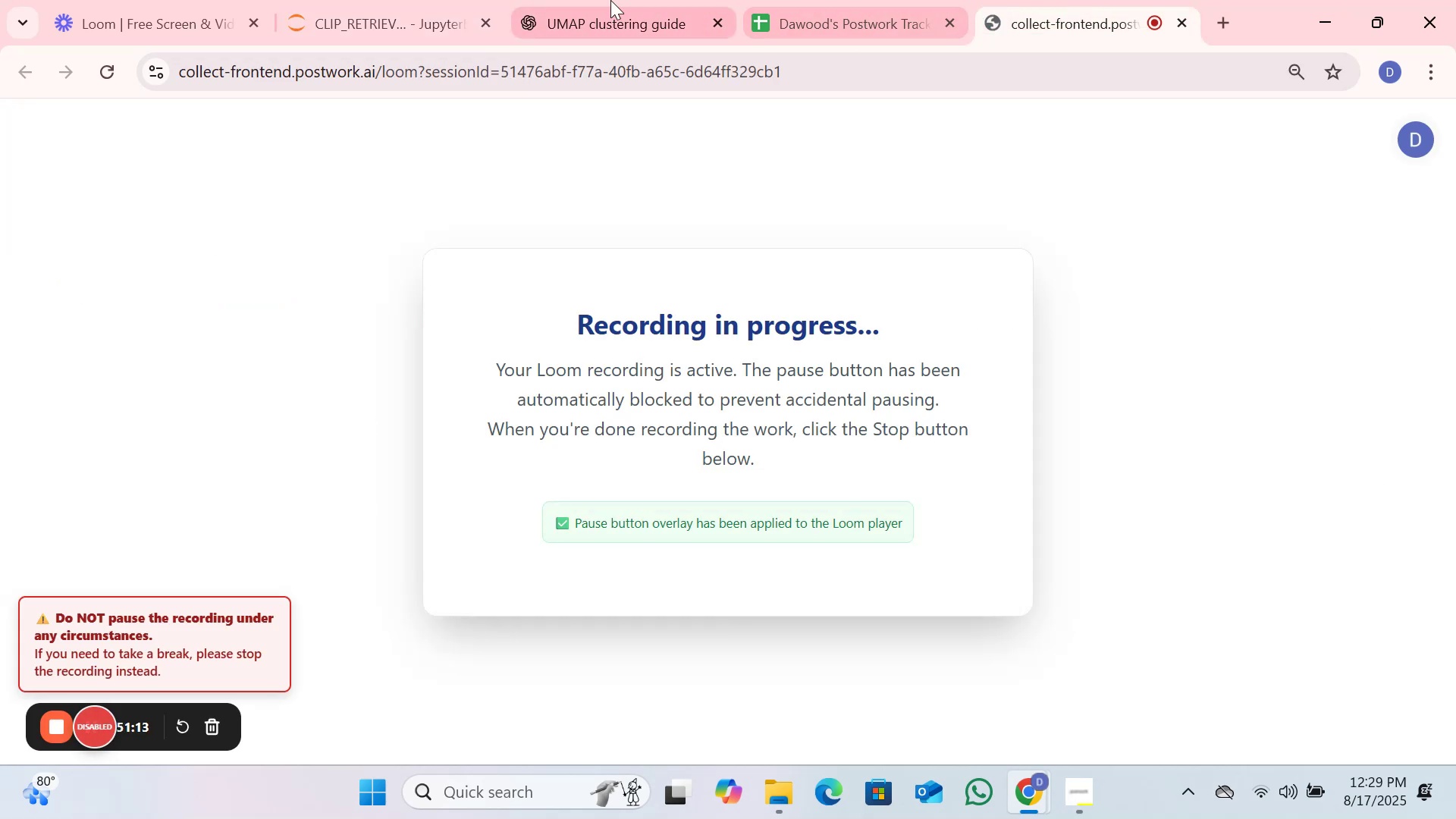 
left_click([350, 0])
 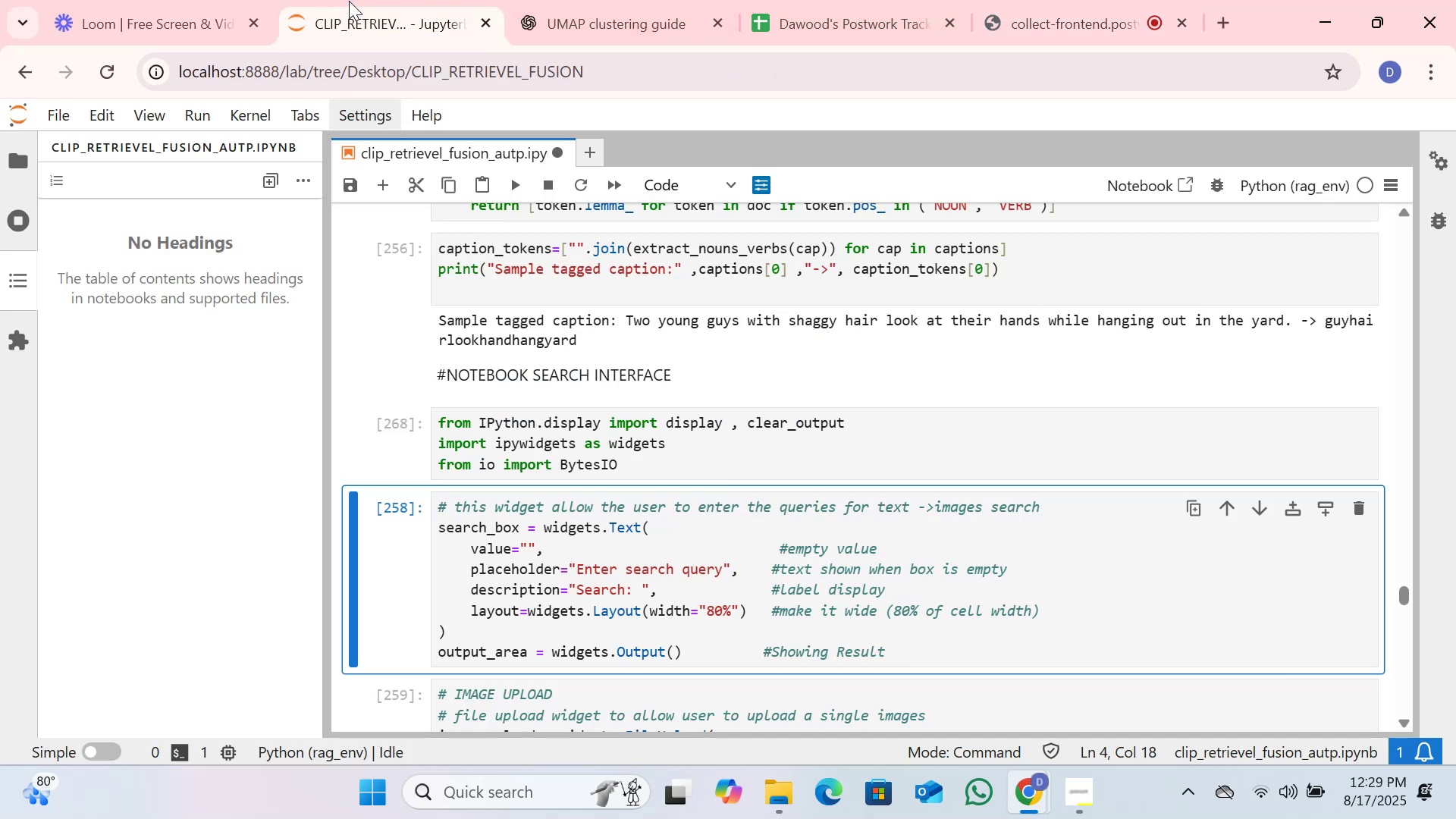 
scroll: coordinate [611, 410], scroll_direction: up, amount: 11.0
 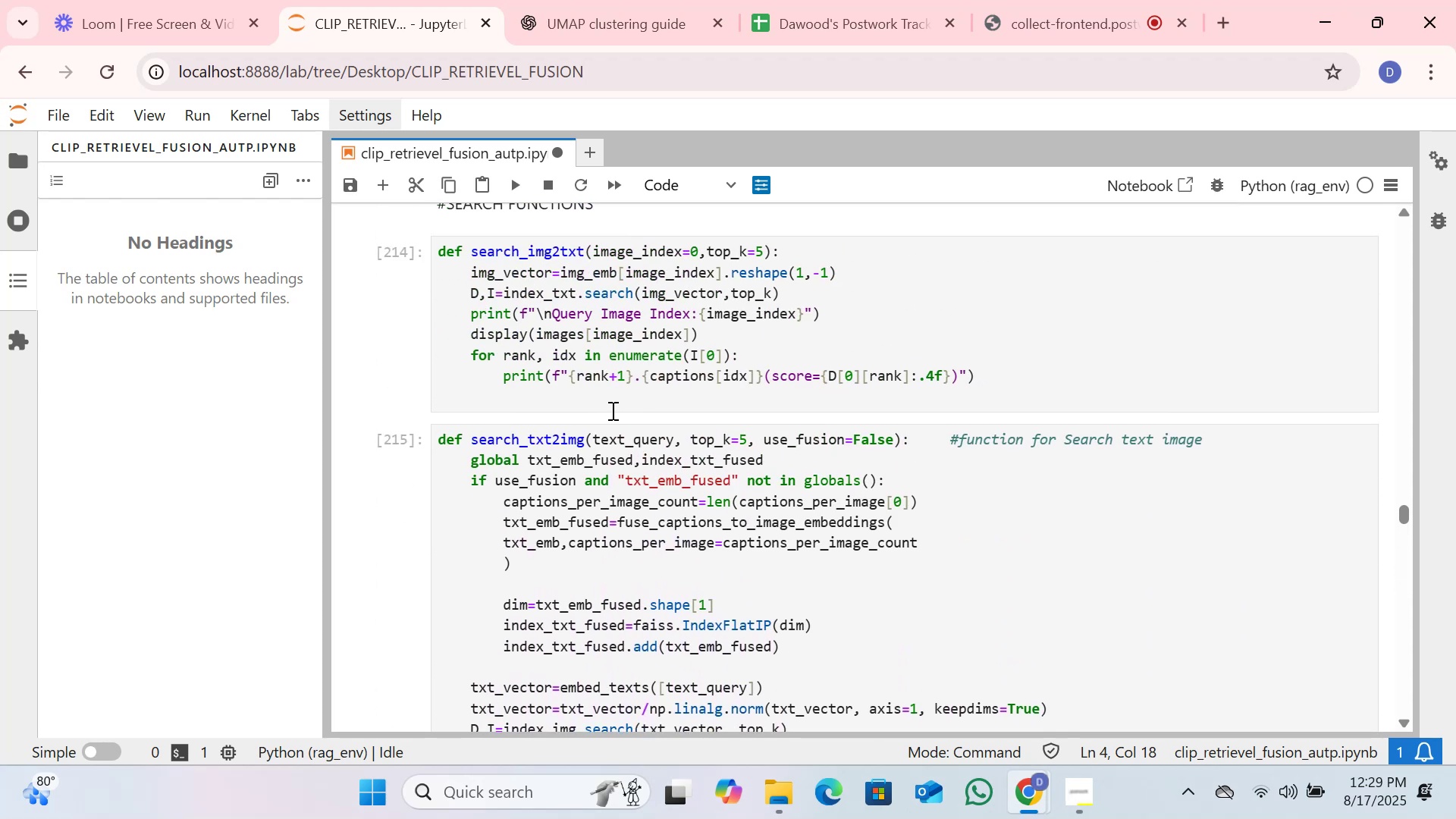 
scroll: coordinate [611, 410], scroll_direction: down, amount: 4.0
 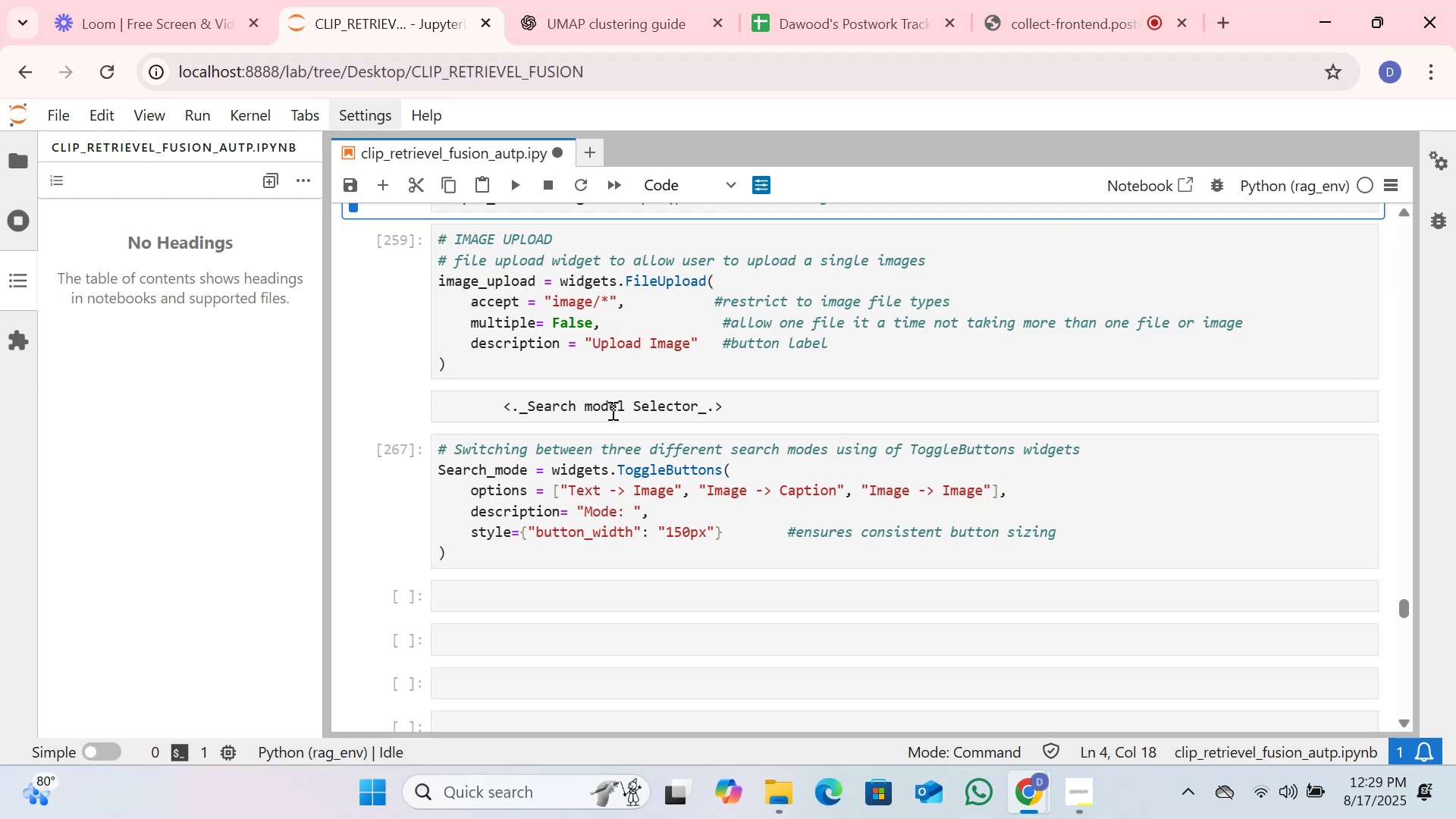 
scroll: coordinate [611, 410], scroll_direction: up, amount: 26.0
 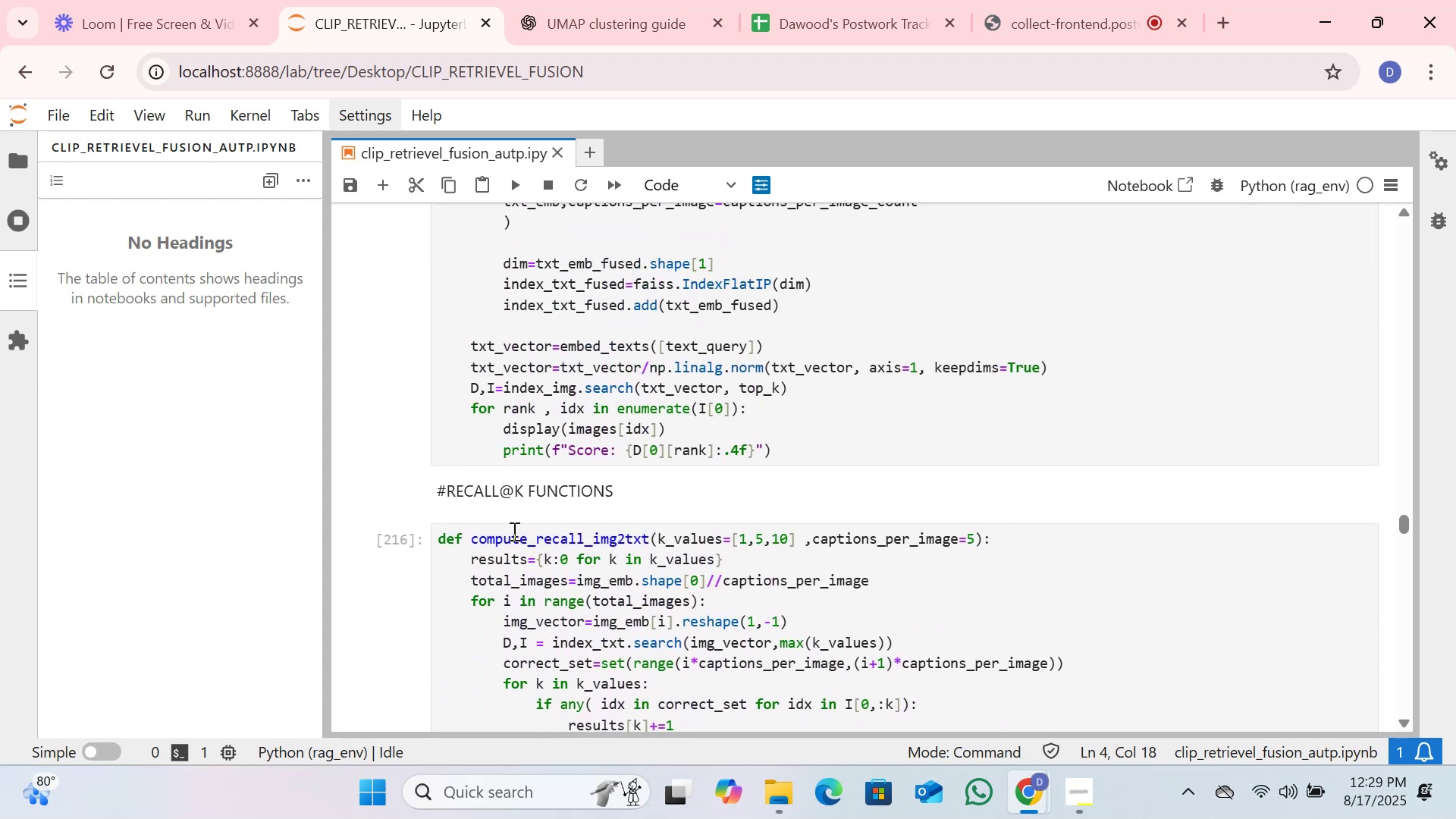 
left_click([513, 490])
 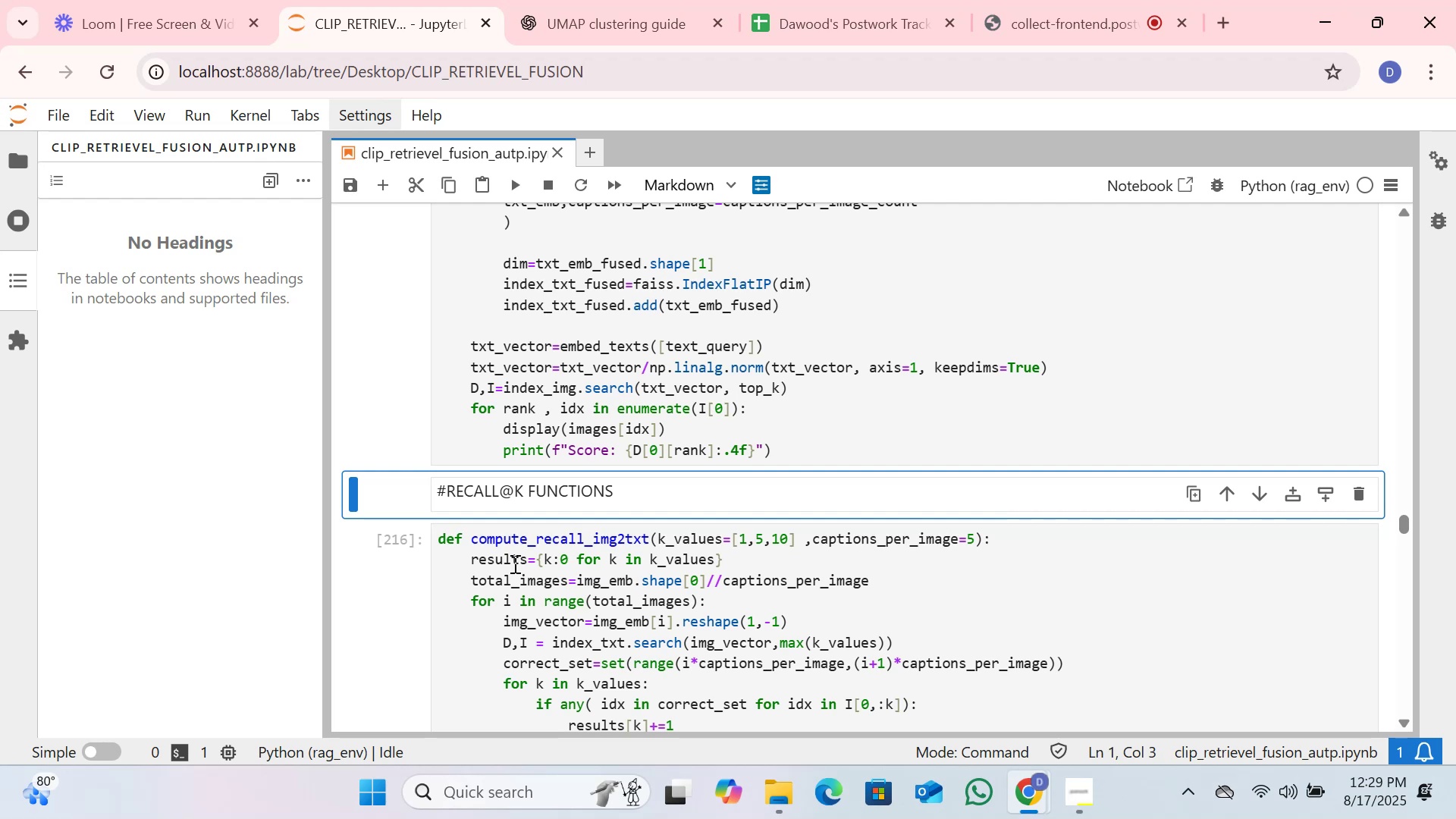 
left_click([513, 563])
 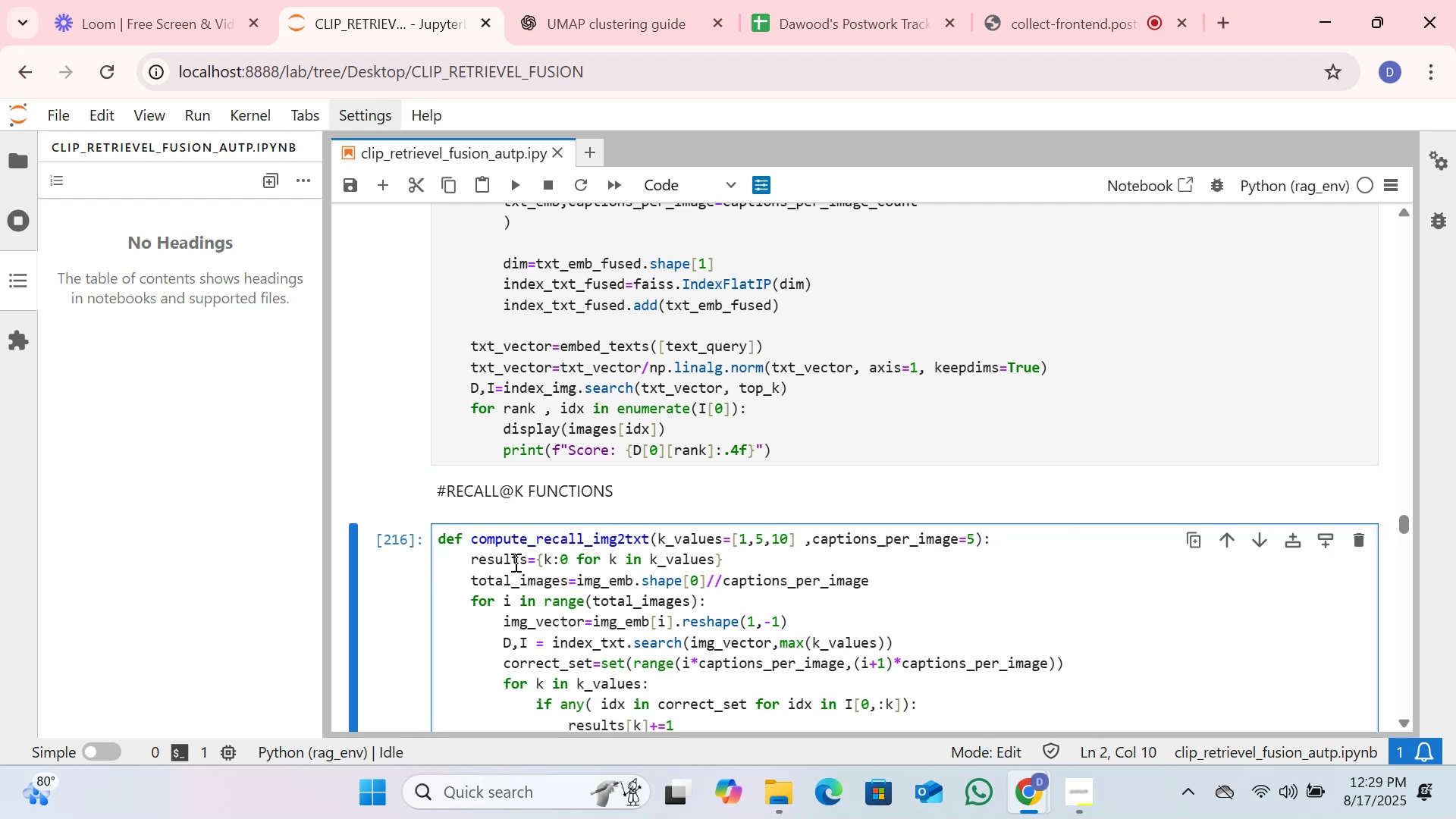 
scroll: coordinate [514, 562], scroll_direction: down, amount: 1.0
 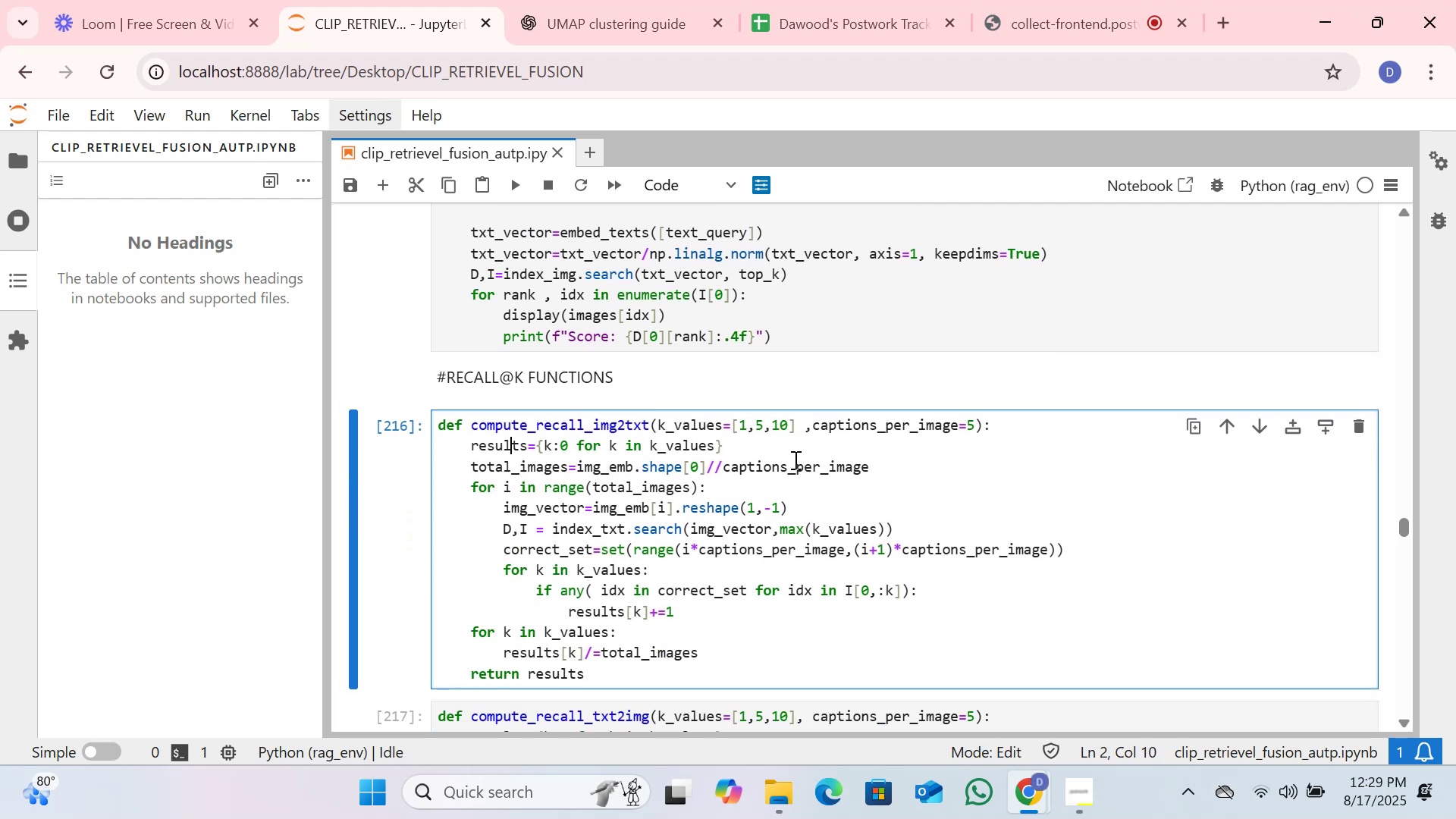 
left_click([790, 459])
 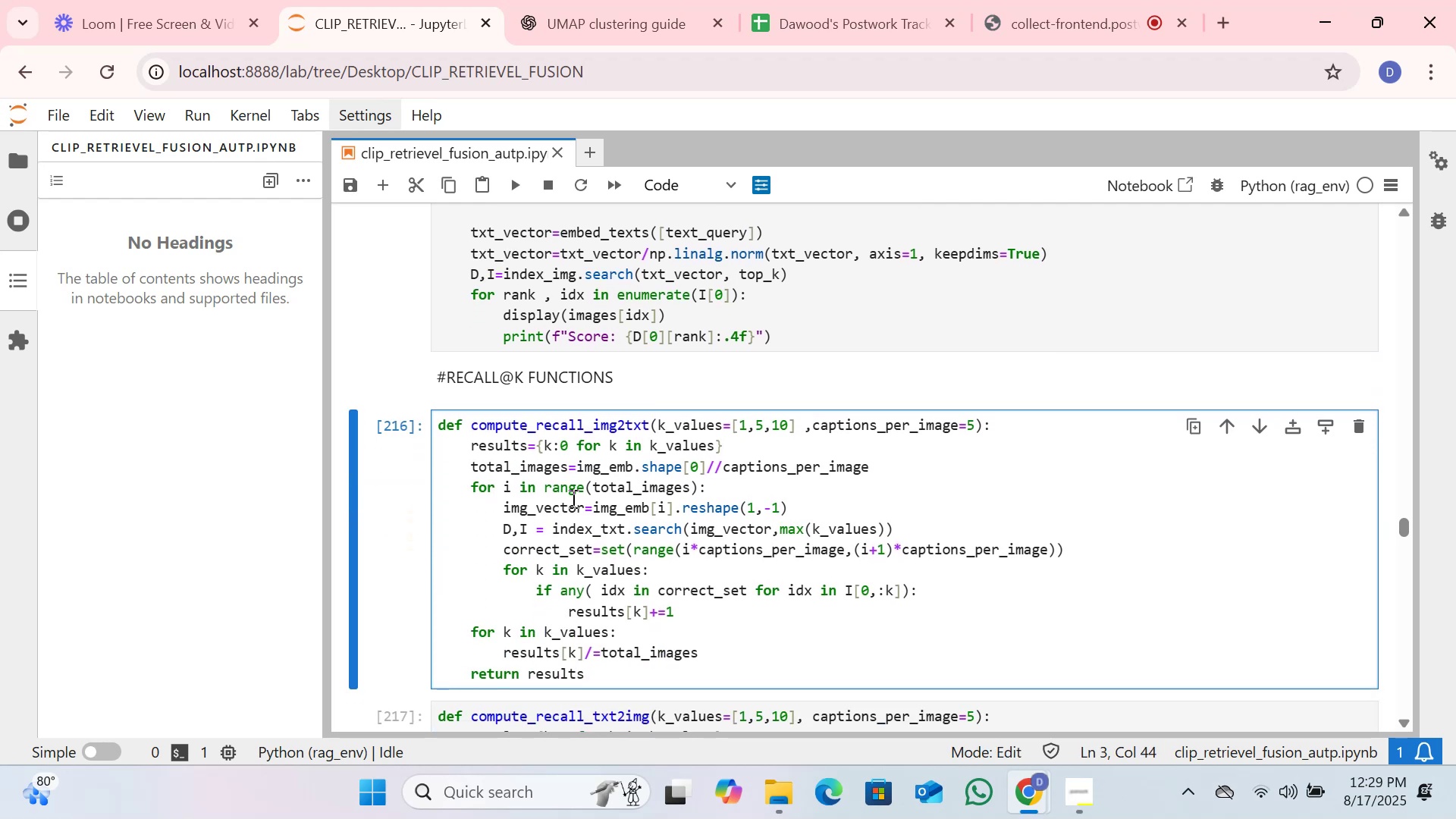 
wait(8.09)
 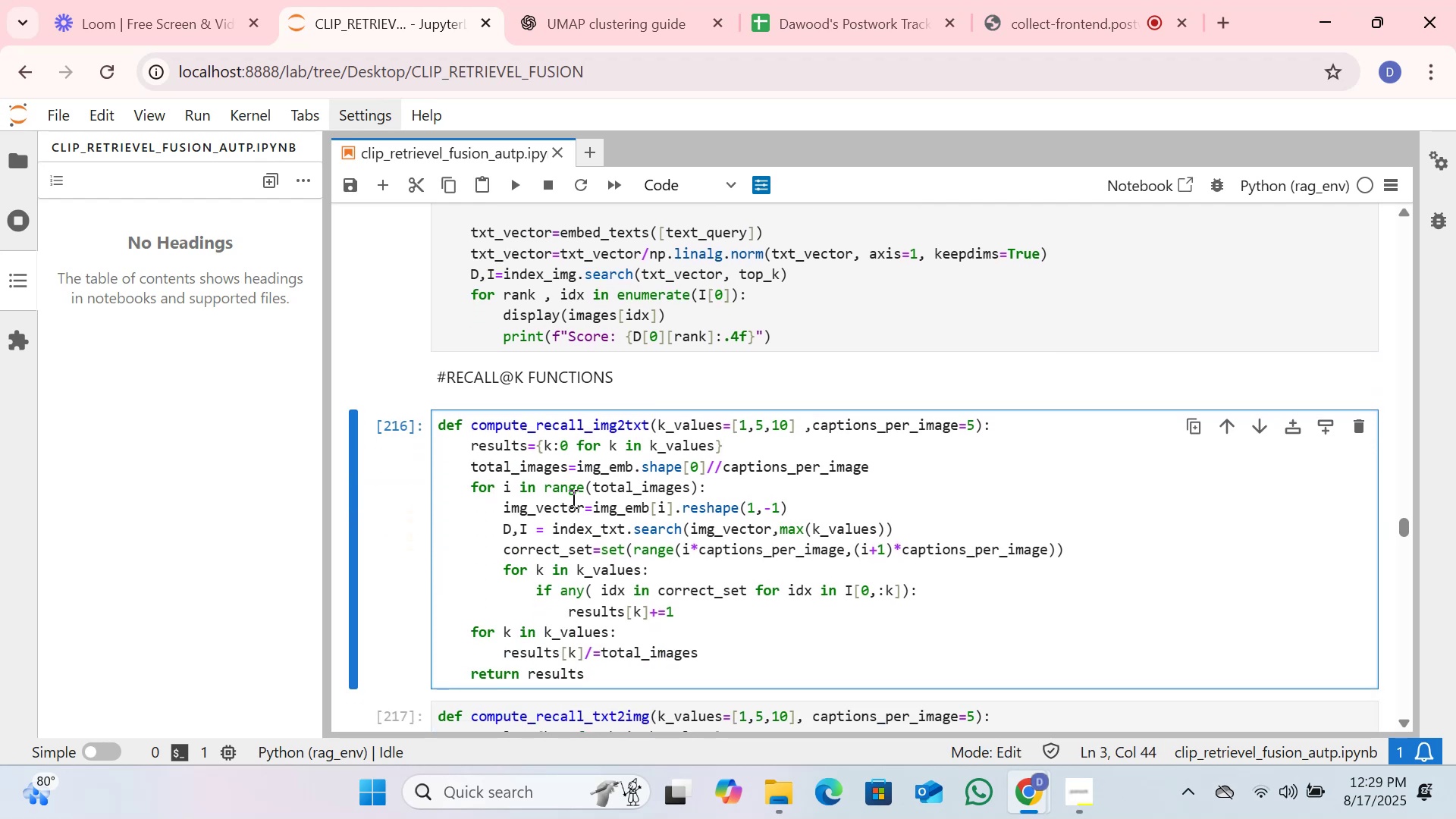 
left_click([648, 510])
 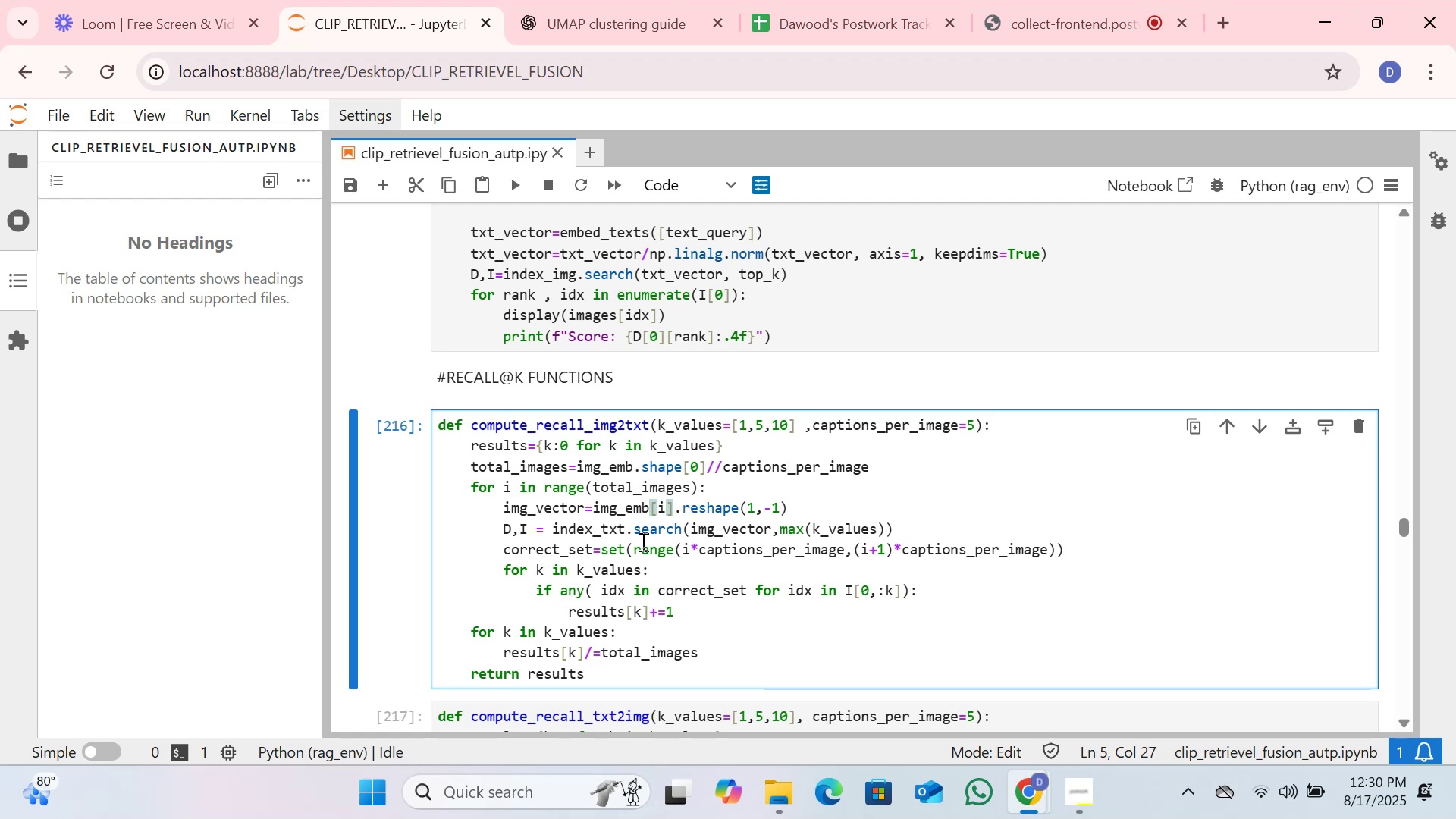 
wait(9.38)
 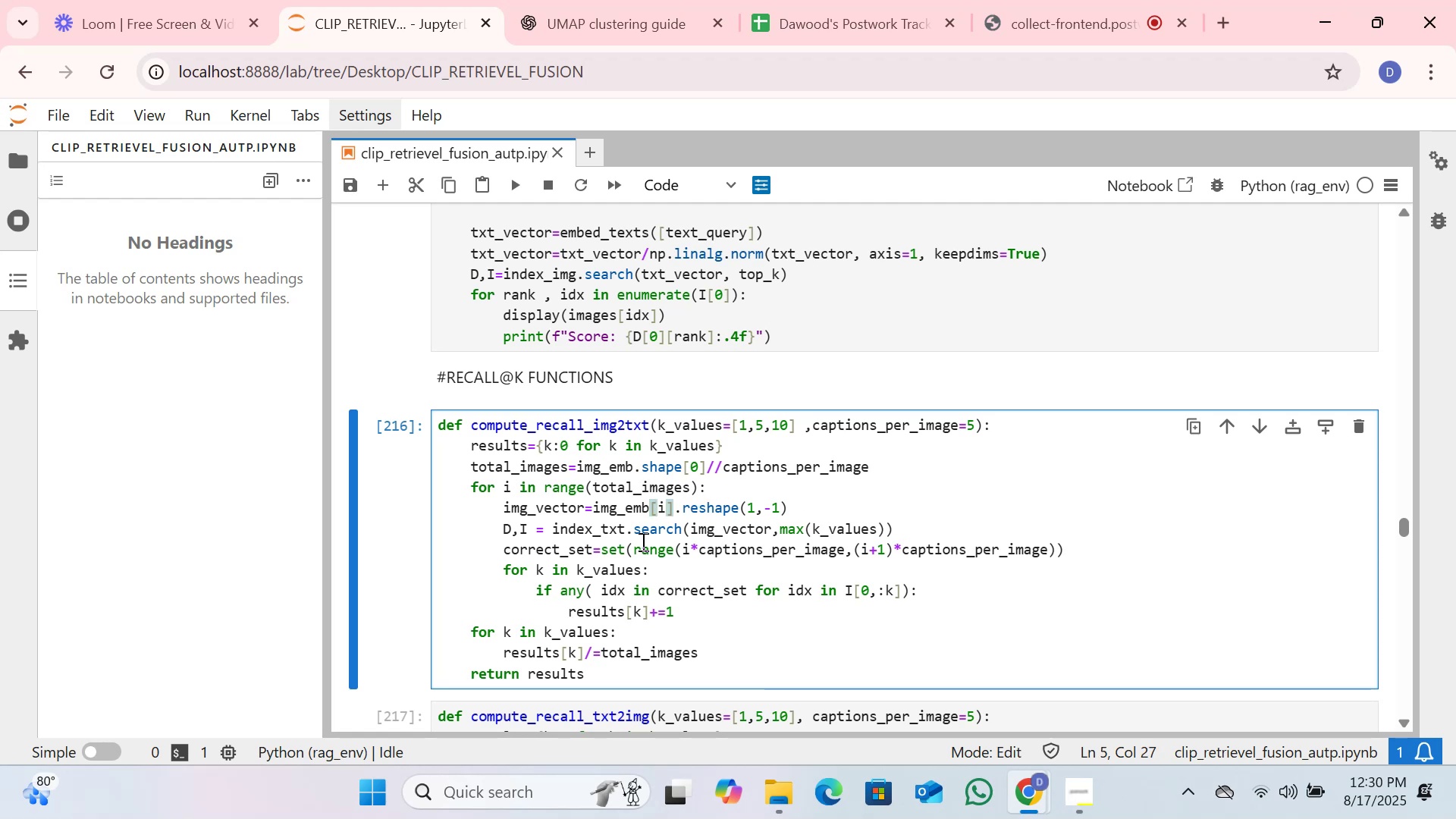 
left_click([571, 515])
 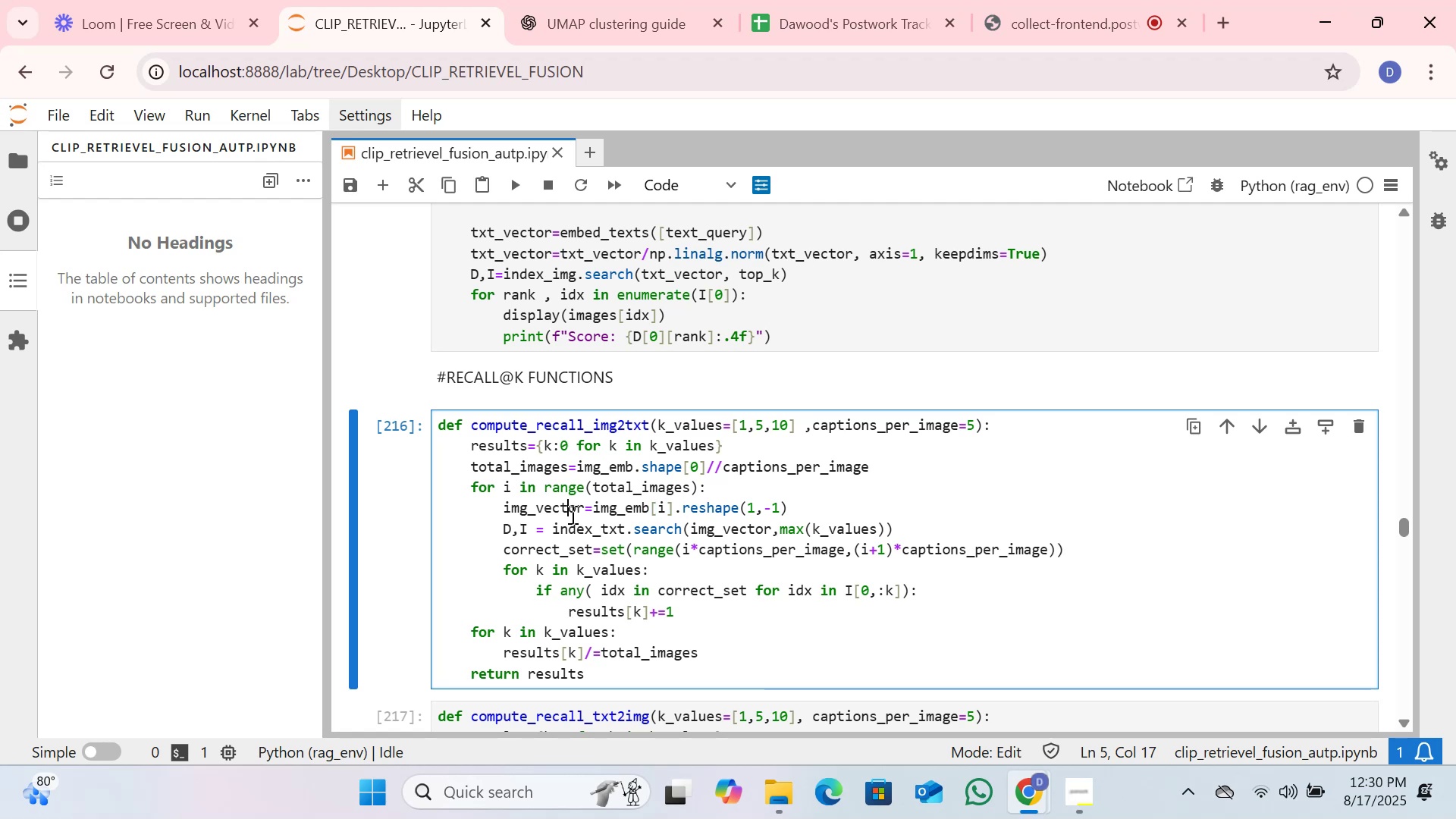 
scroll: coordinate [571, 514], scroll_direction: down, amount: 1.0
 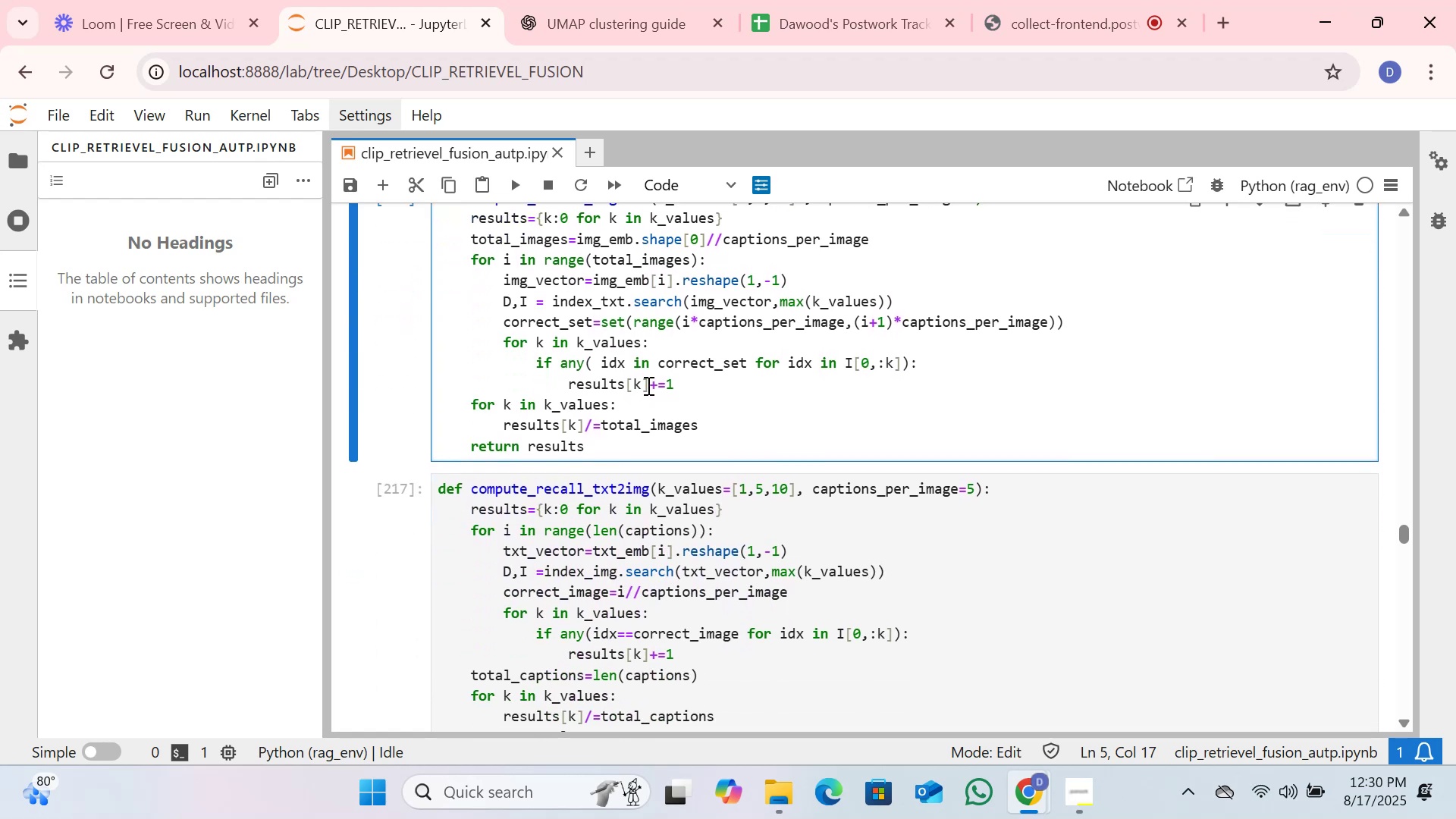 
left_click([647, 385])
 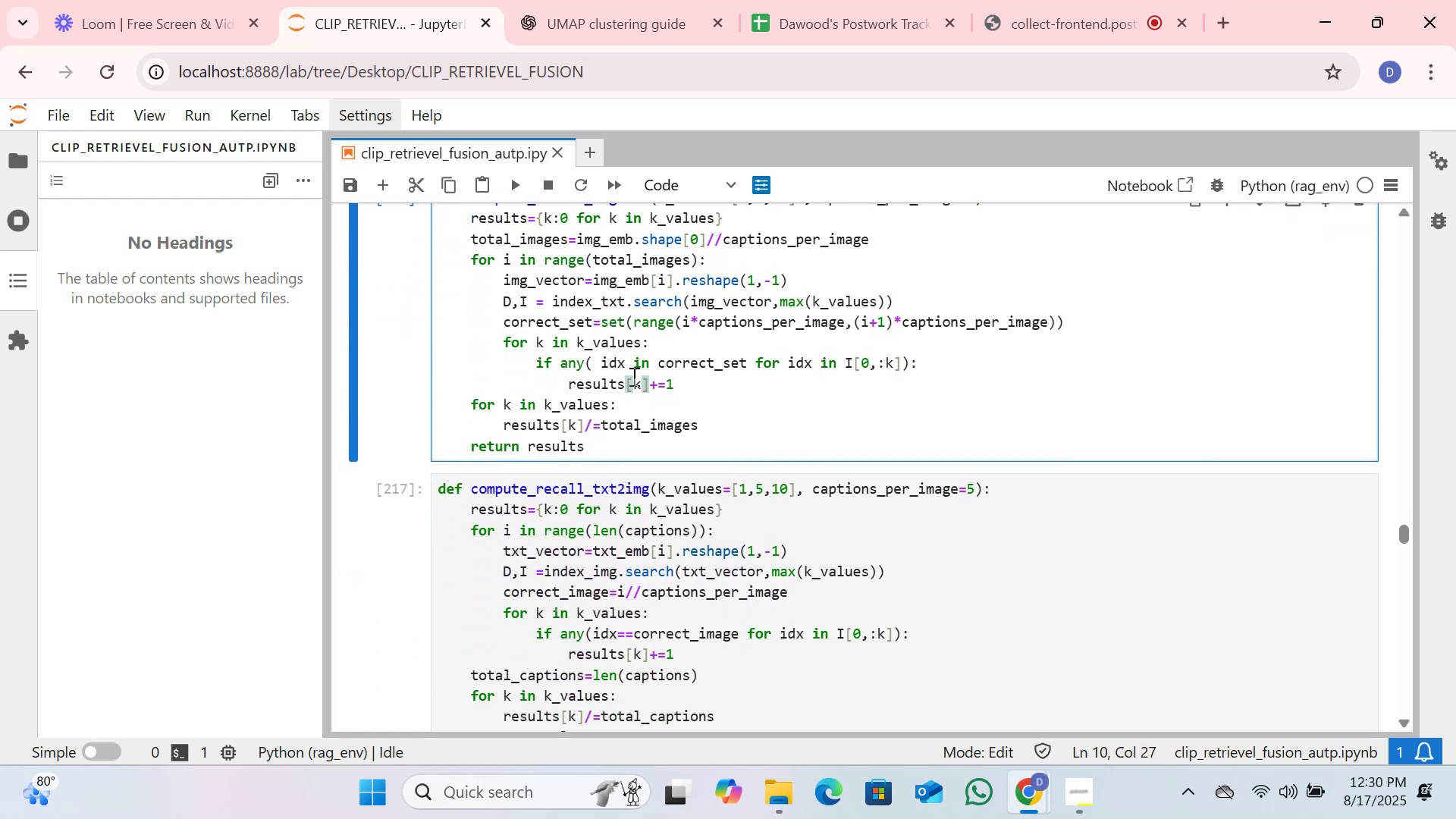 
scroll: coordinate [630, 373], scroll_direction: up, amount: 1.0
 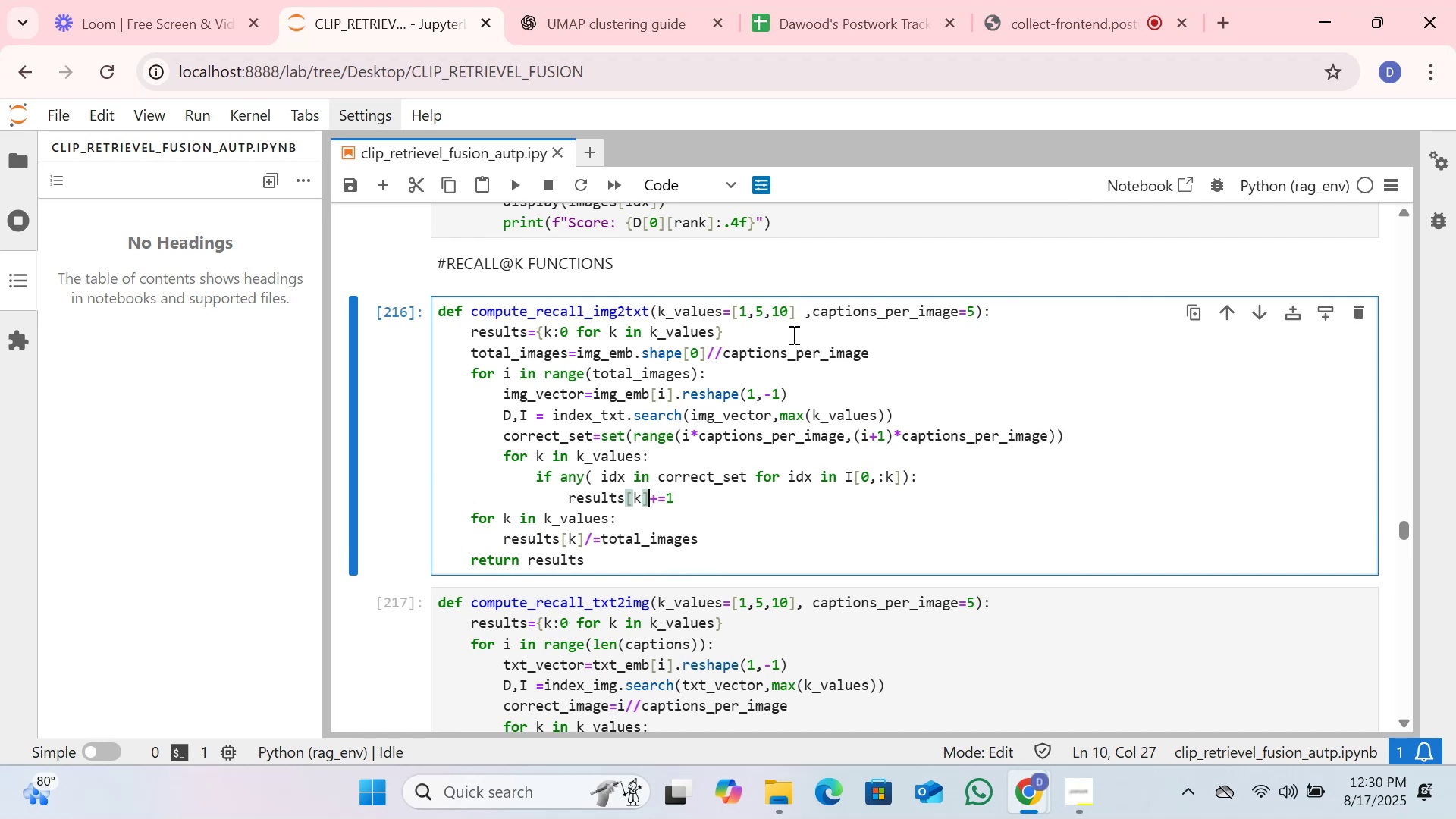 
wait(10.83)
 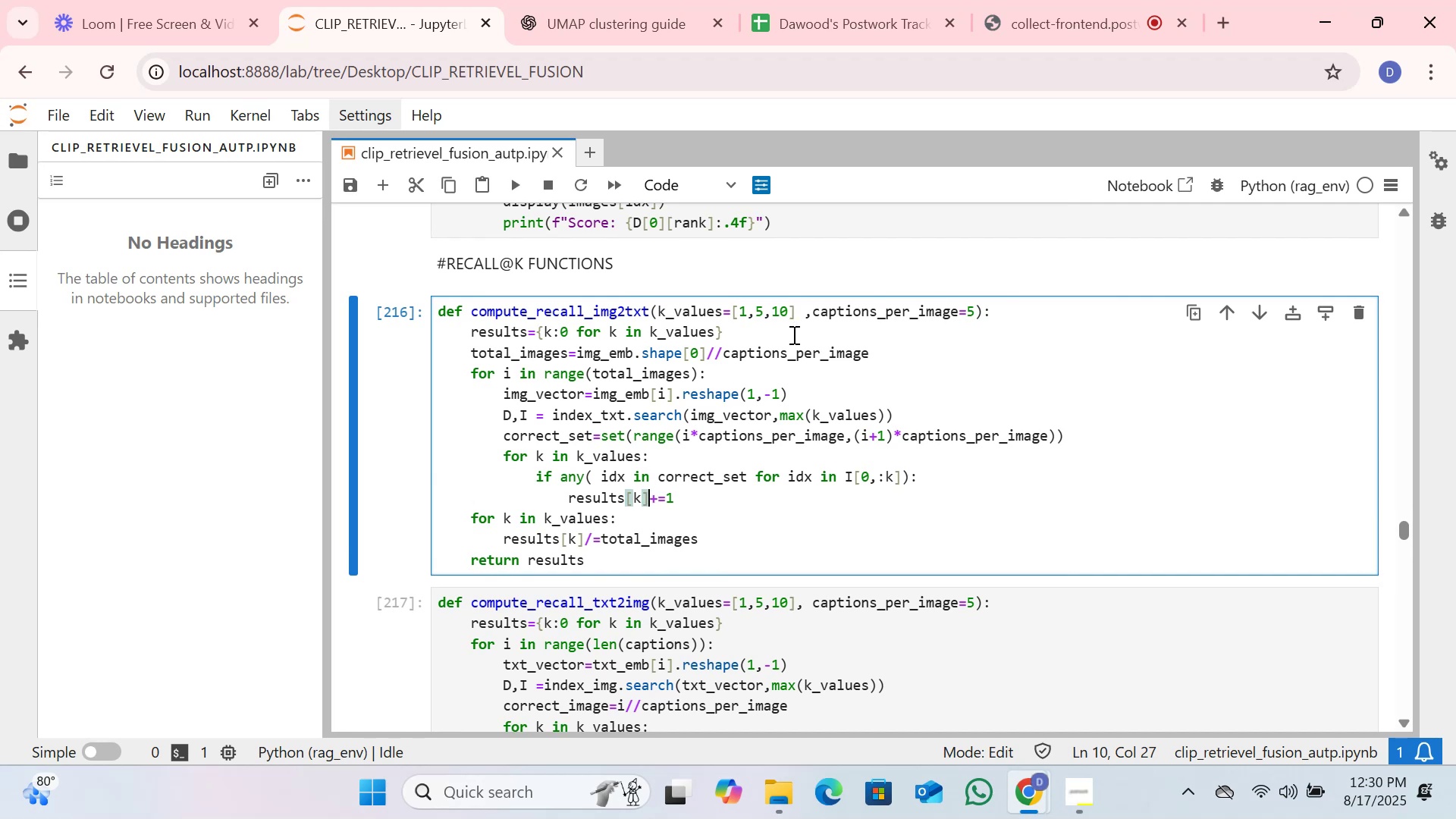 
scroll: coordinate [664, 334], scroll_direction: down, amount: 1.0
 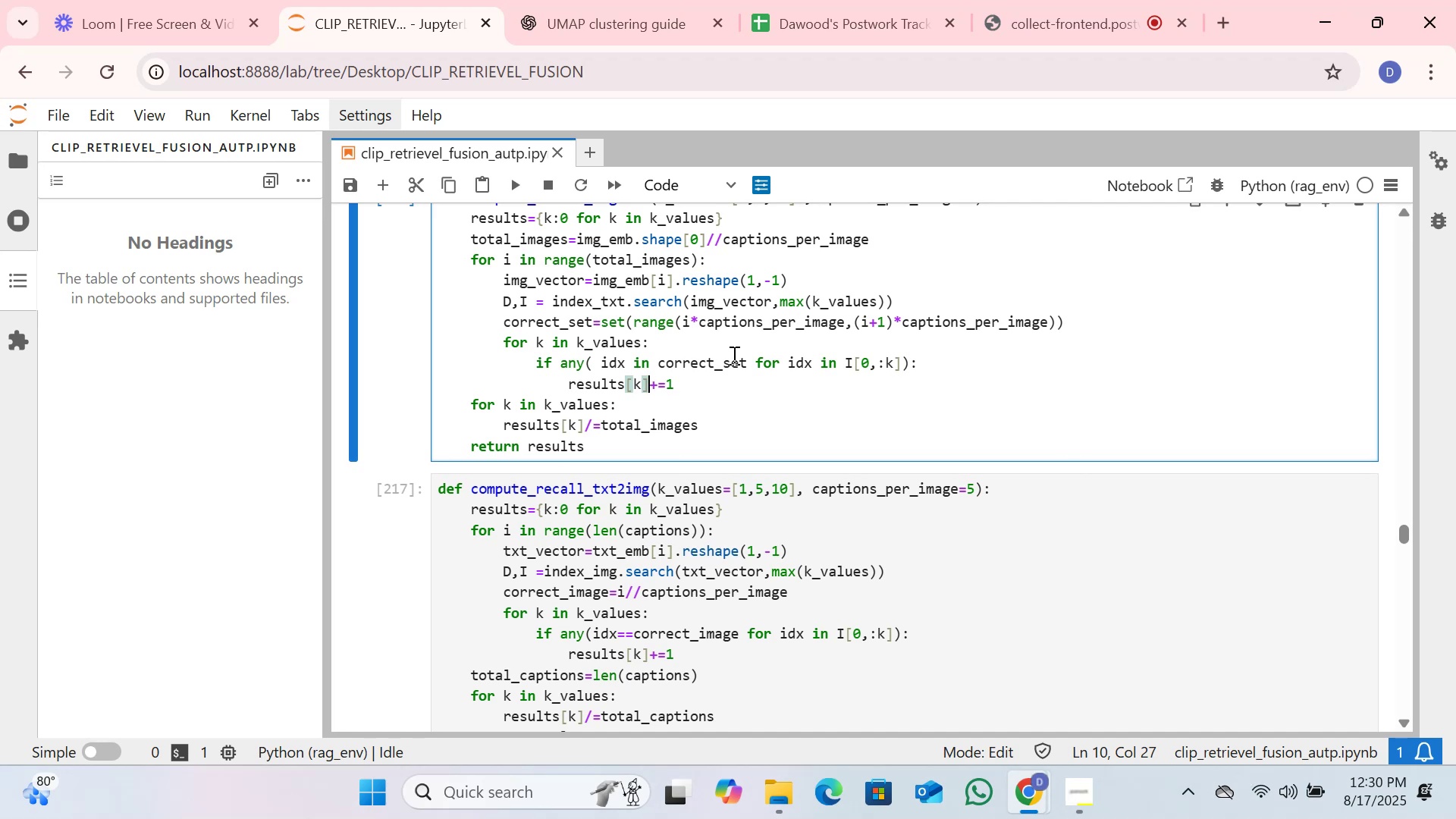 
wait(7.05)
 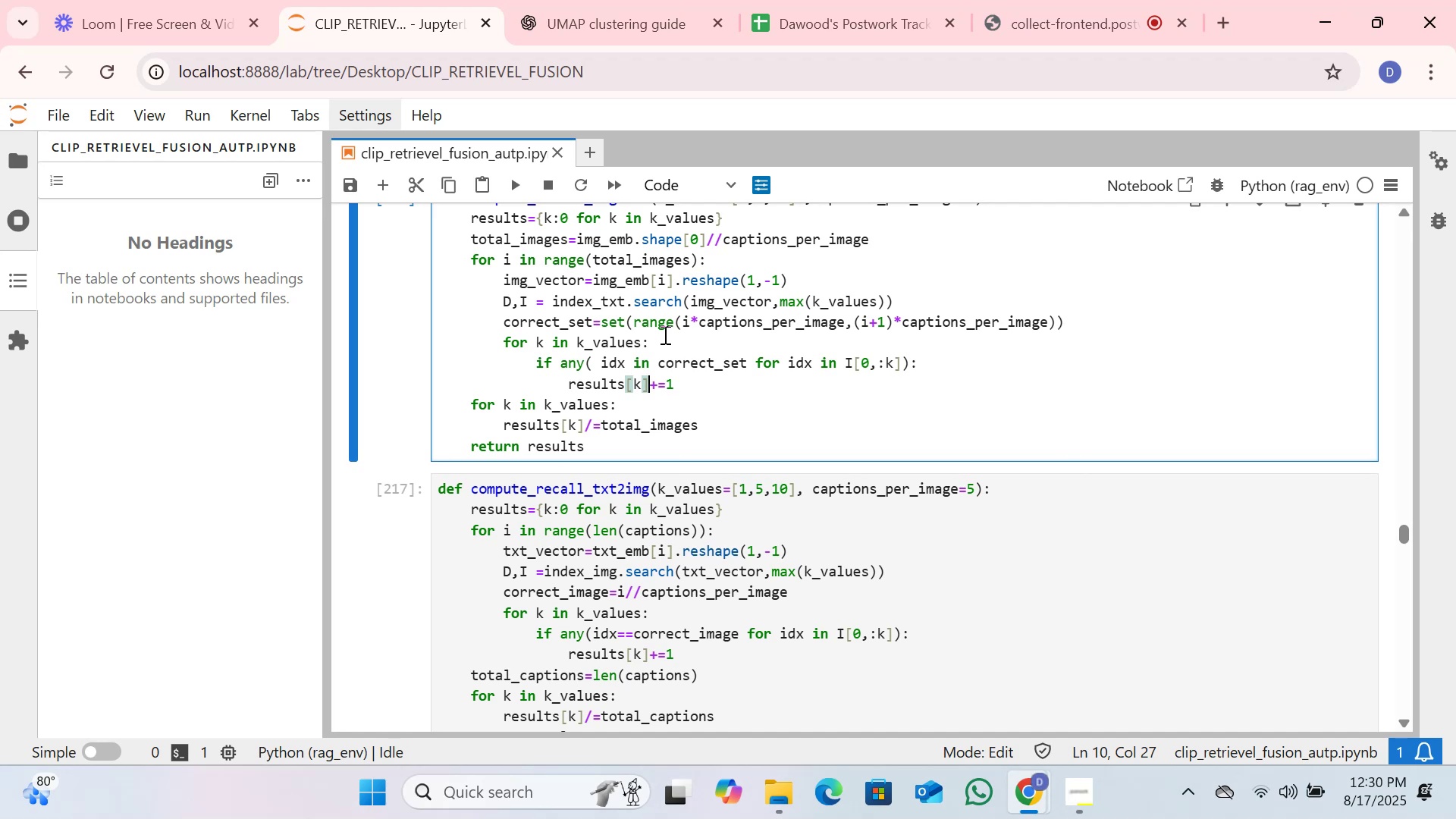 
scroll: coordinate [732, 354], scroll_direction: down, amount: 1.0
 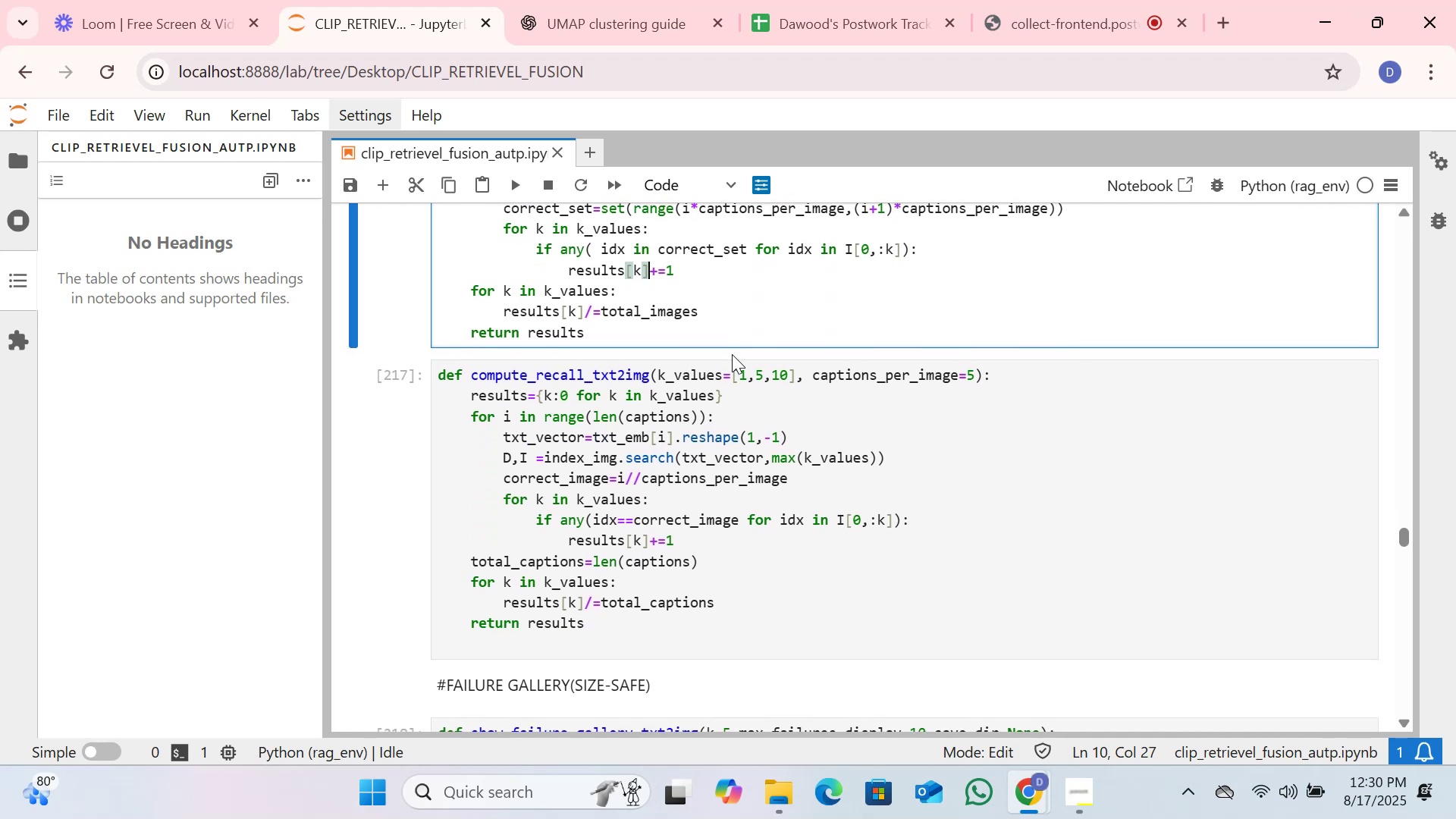 
scroll: coordinate [726, 350], scroll_direction: up, amount: 7.0
 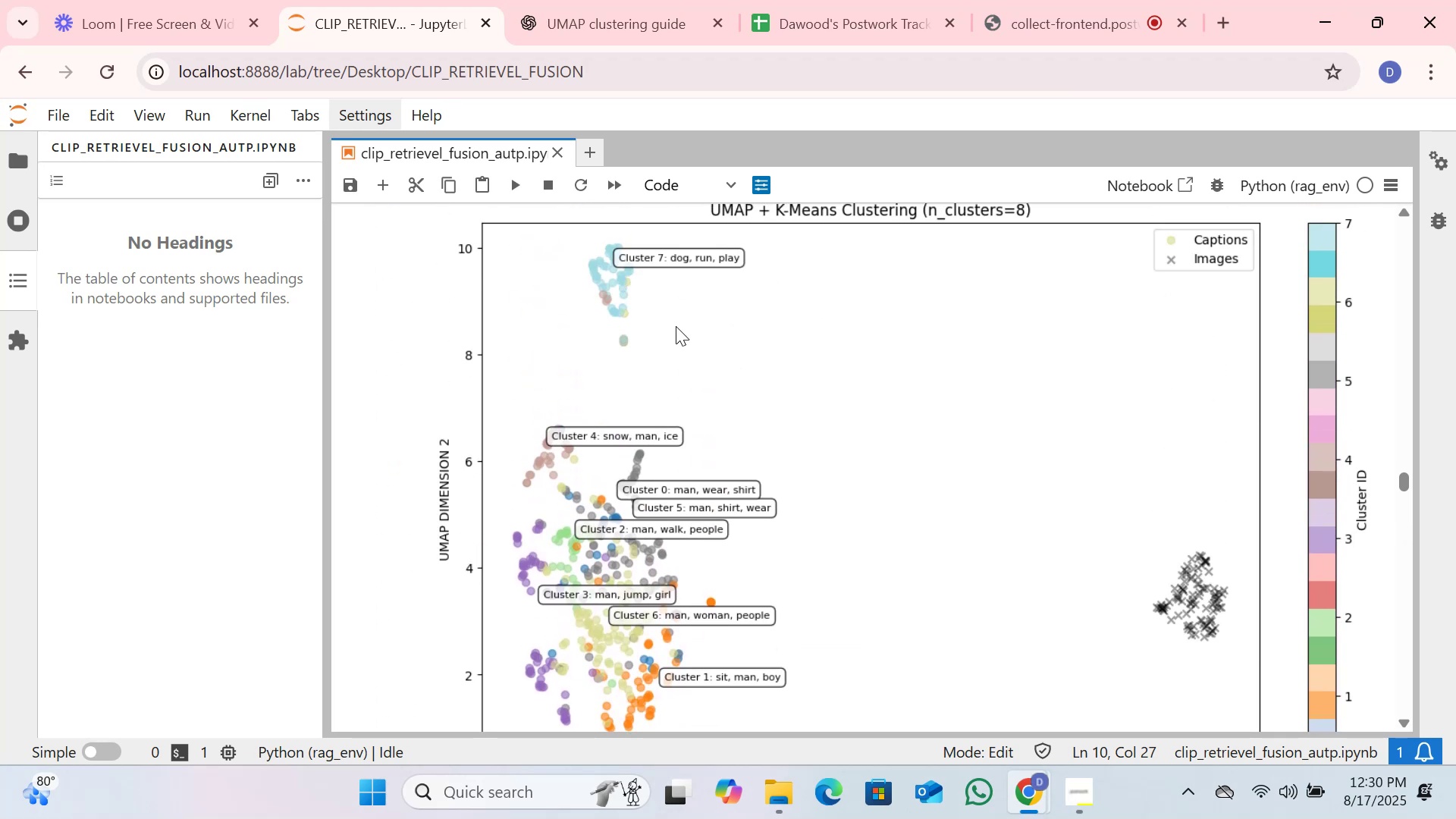 
wait(5.86)
 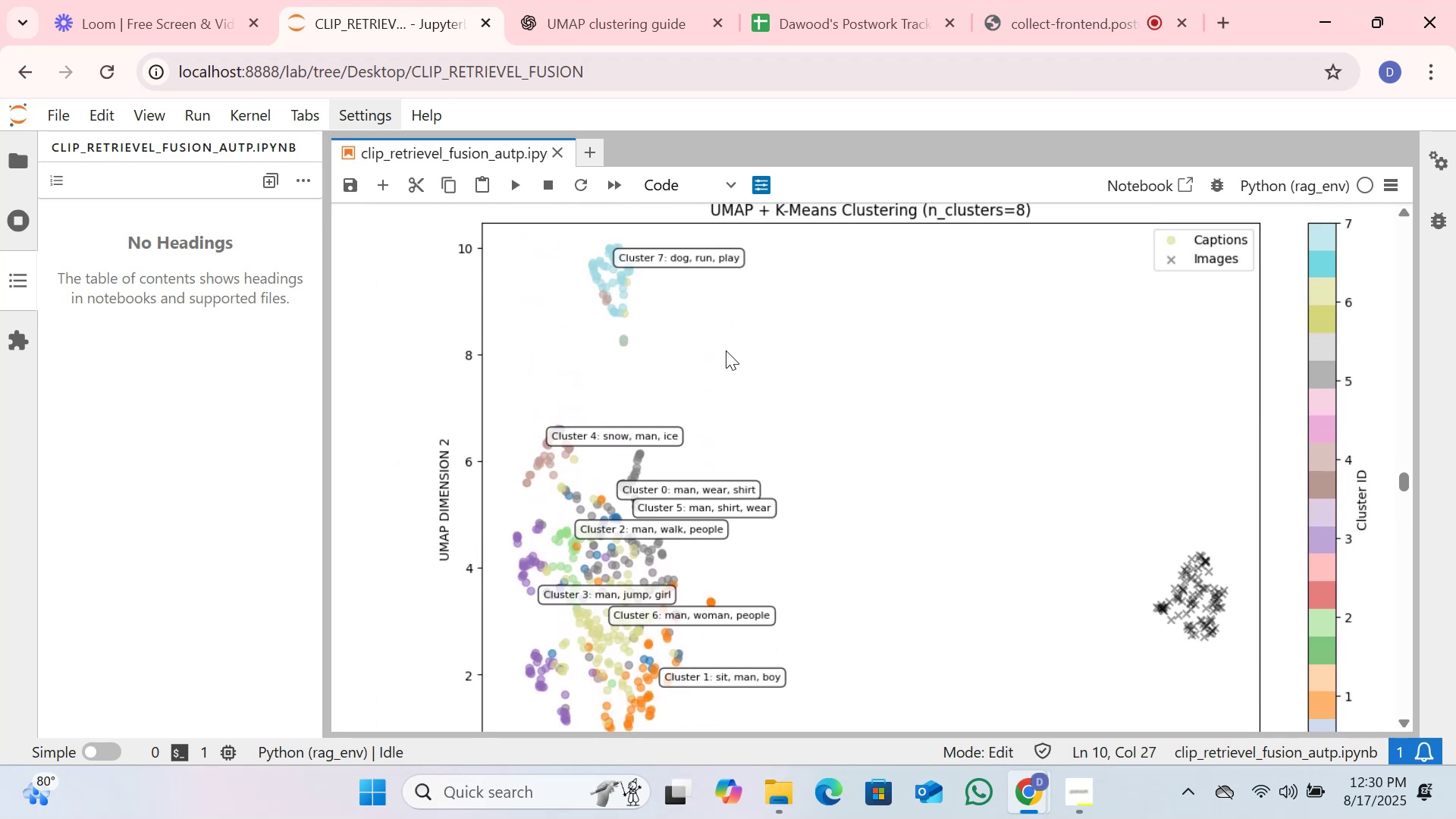 
left_click([676, 326])
 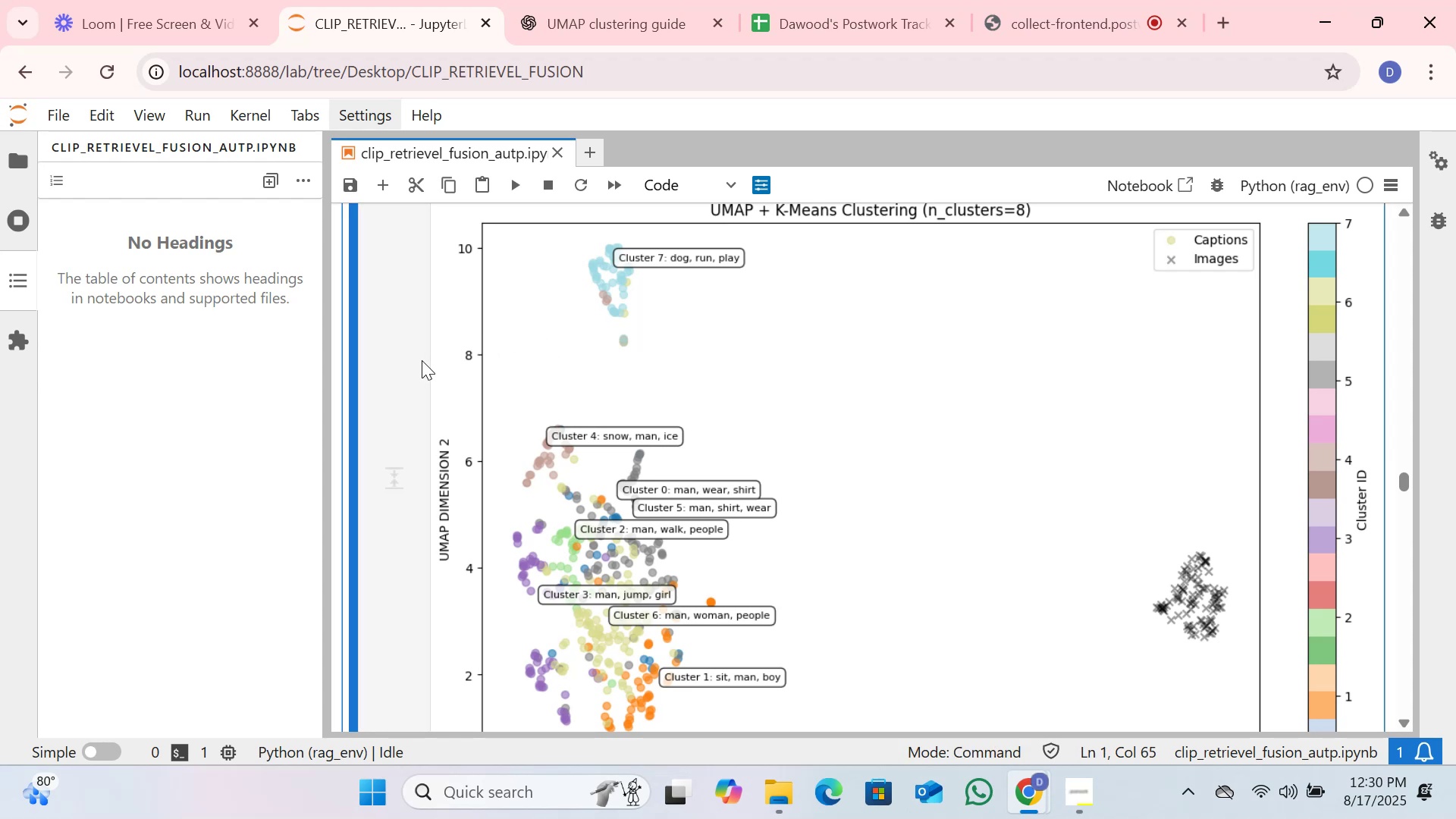 
left_click([391, 369])
 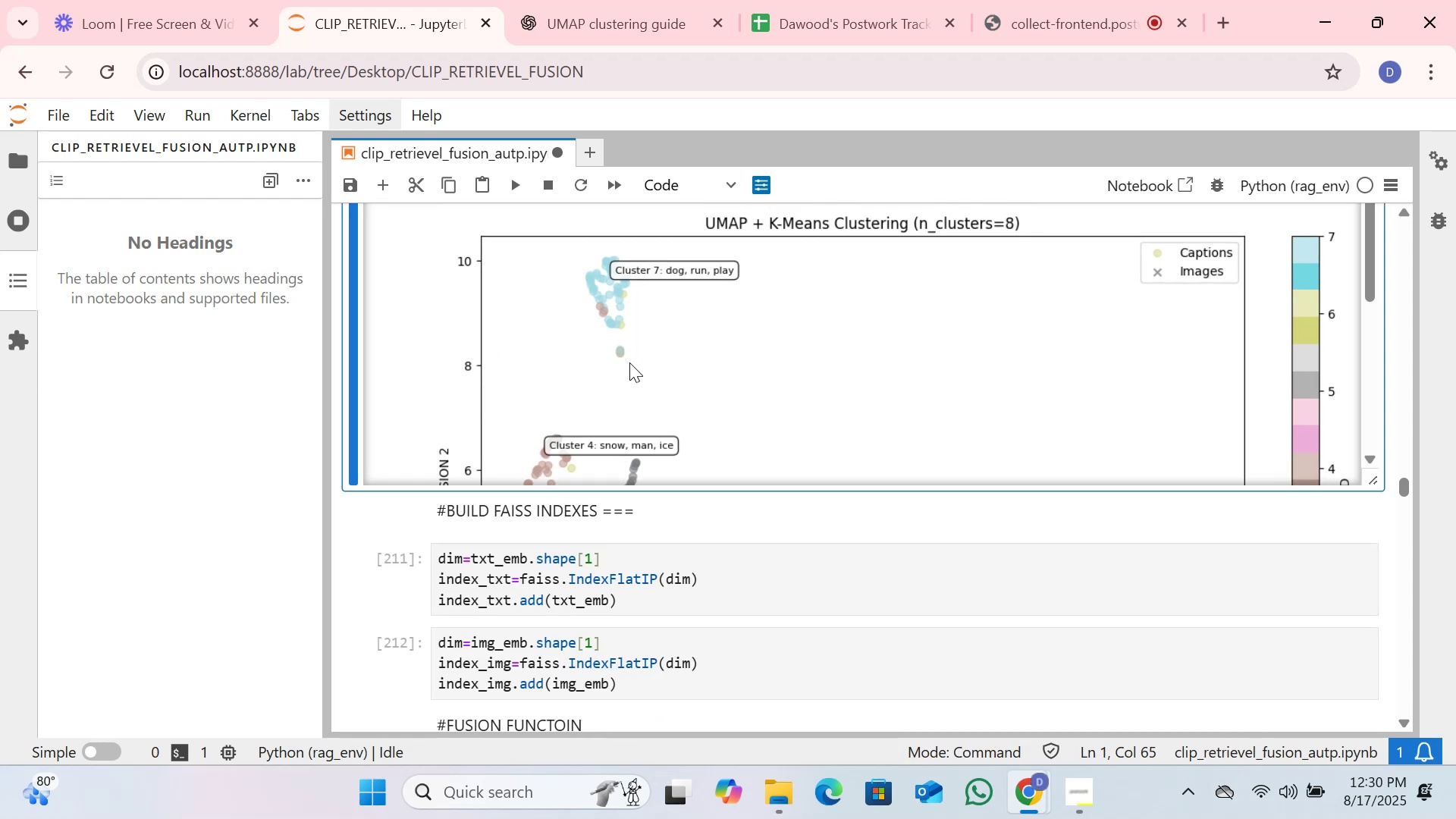 
scroll: coordinate [684, 362], scroll_direction: down, amount: 1.0
 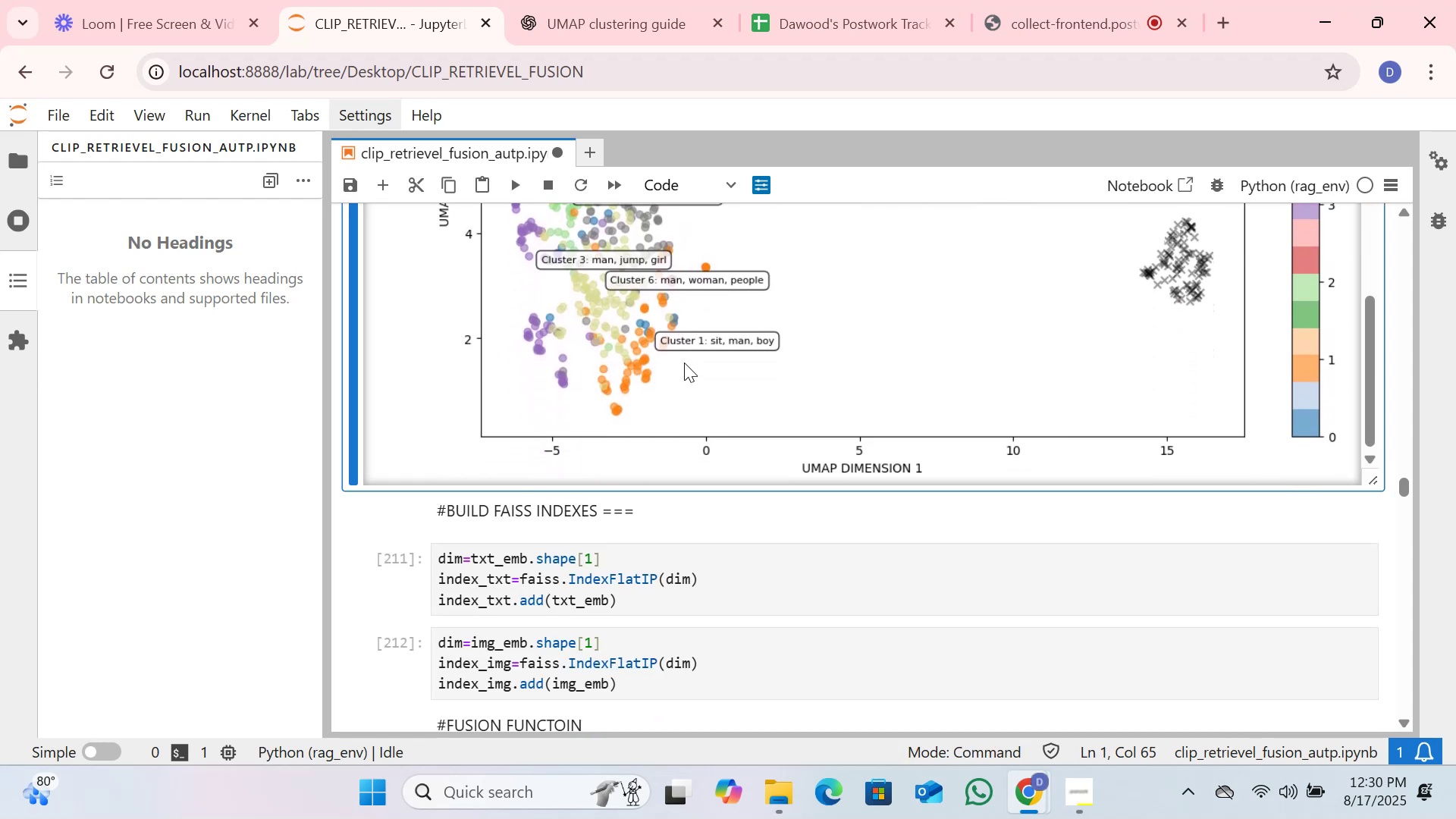 
scroll: coordinate [907, 644], scroll_direction: up, amount: 5.0
 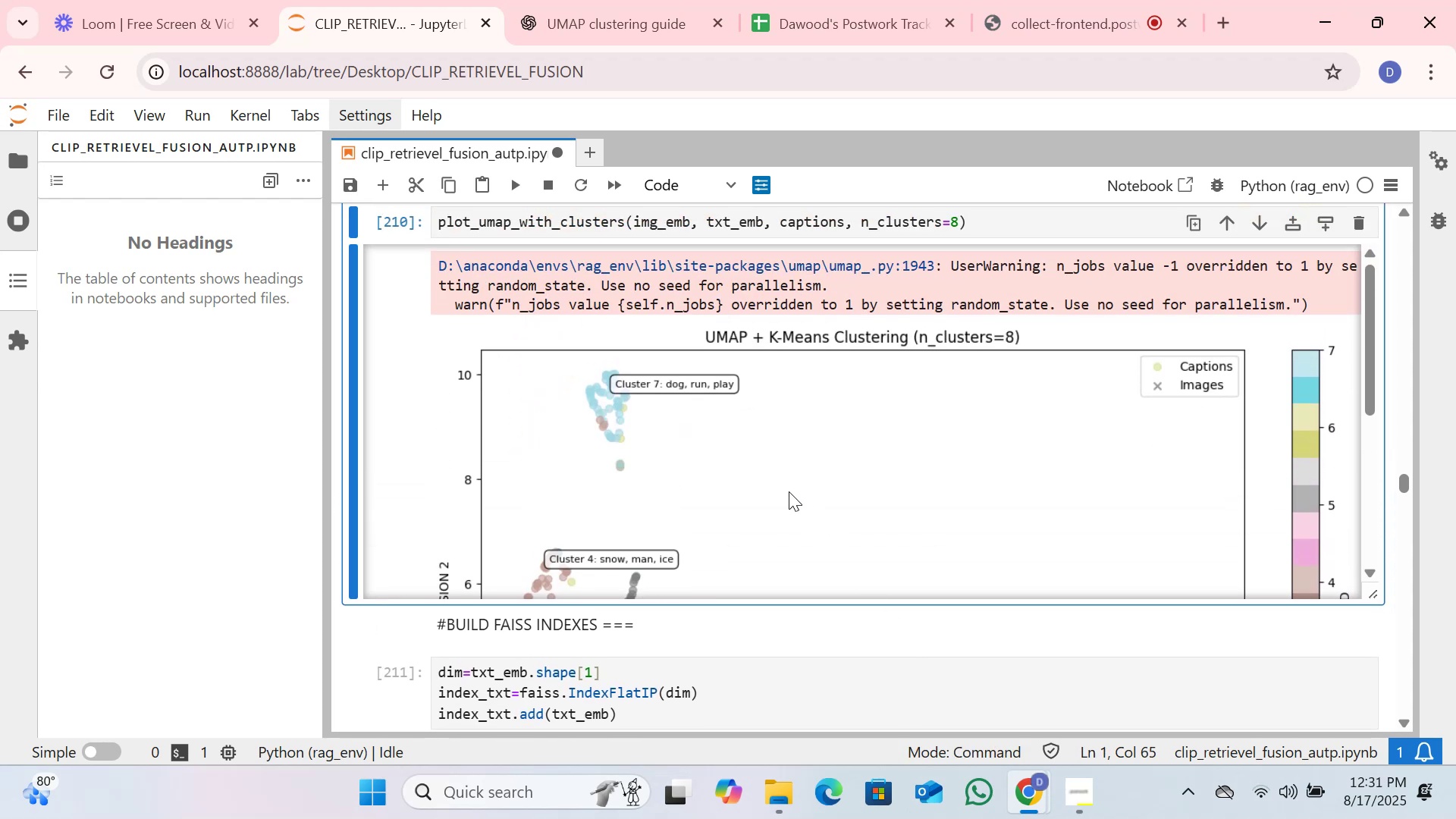 
scroll: coordinate [789, 491], scroll_direction: down, amount: 1.0
 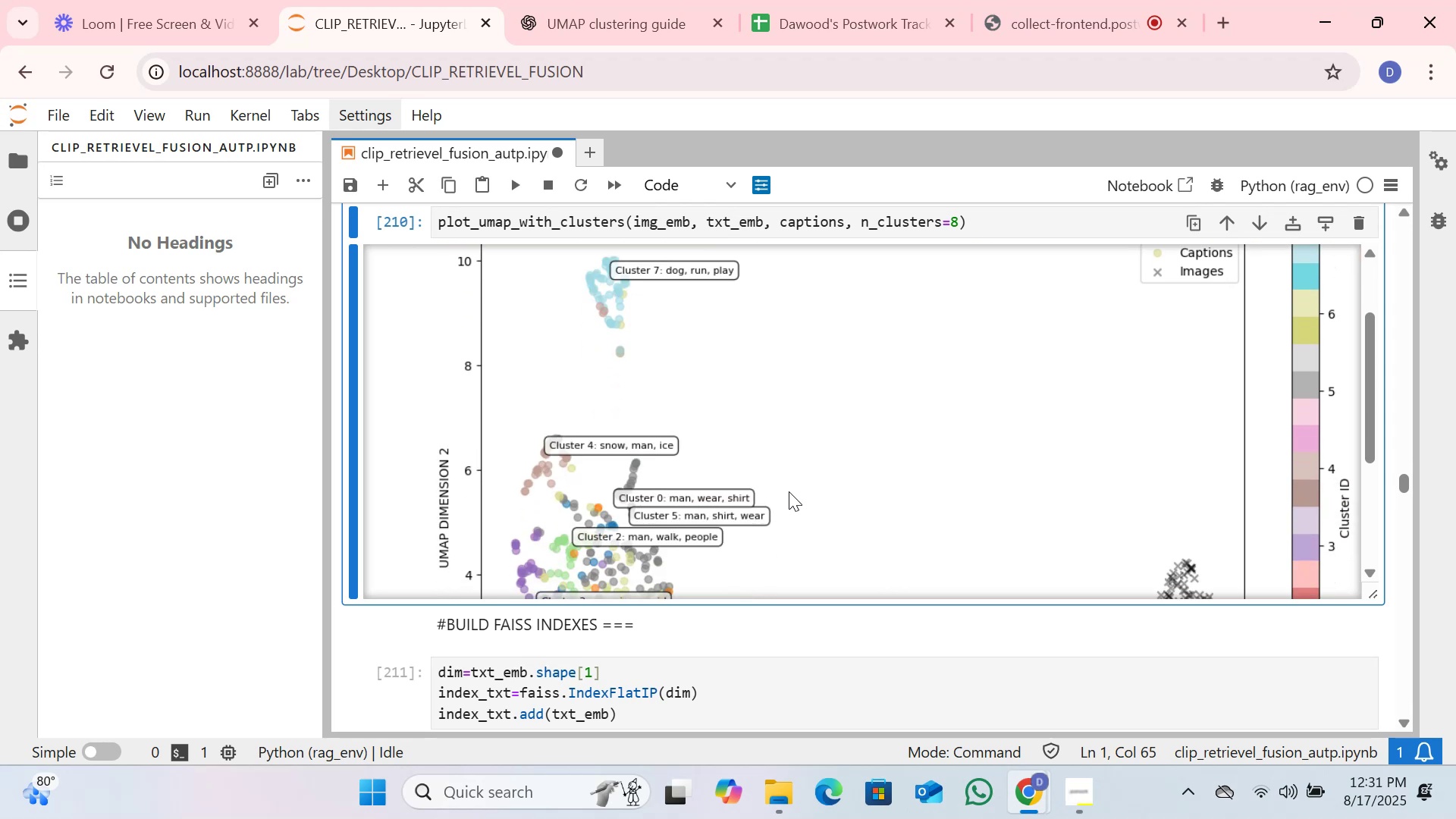 
scroll: coordinate [789, 491], scroll_direction: up, amount: 2.0
 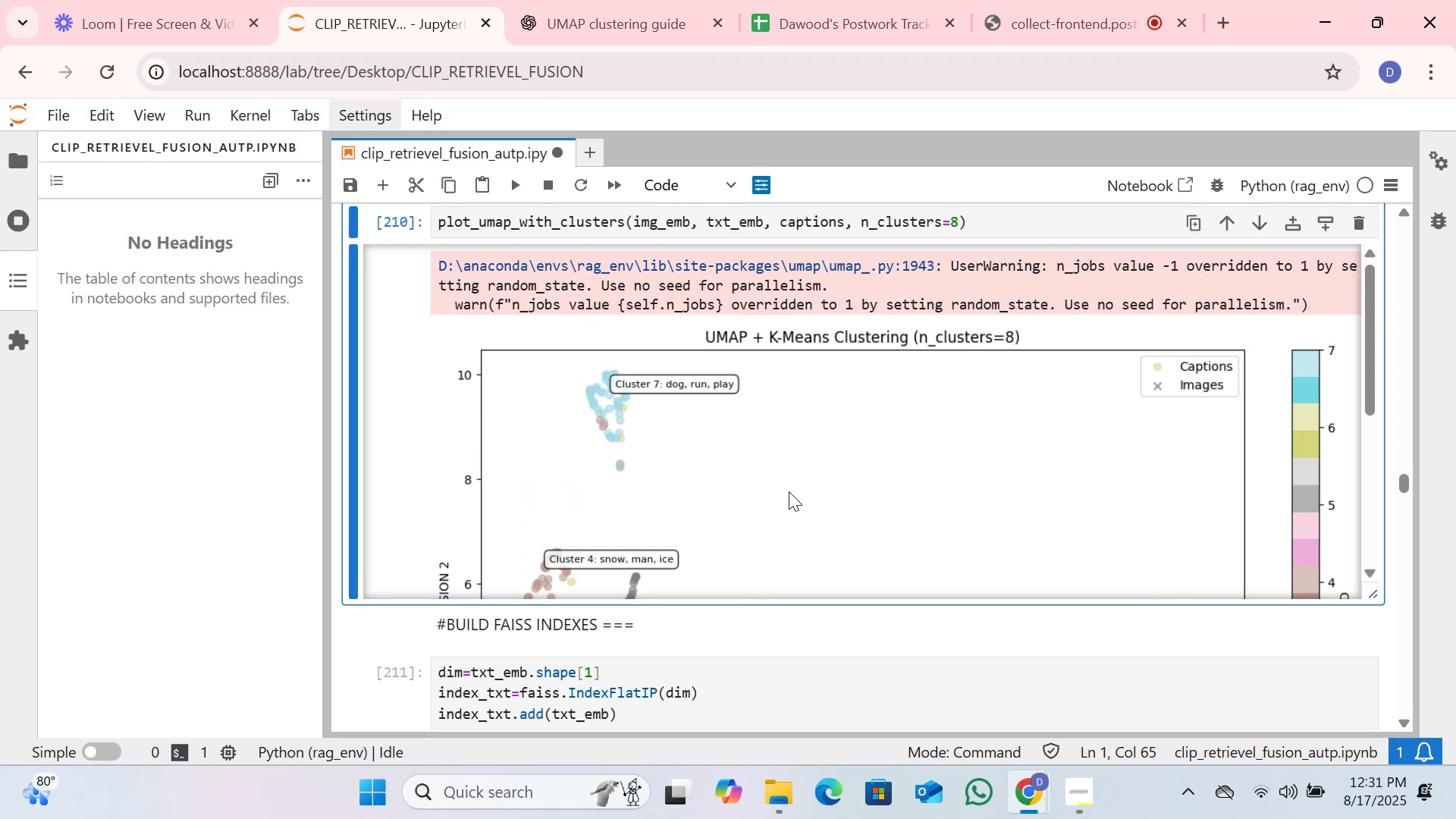 
wait(8.34)
 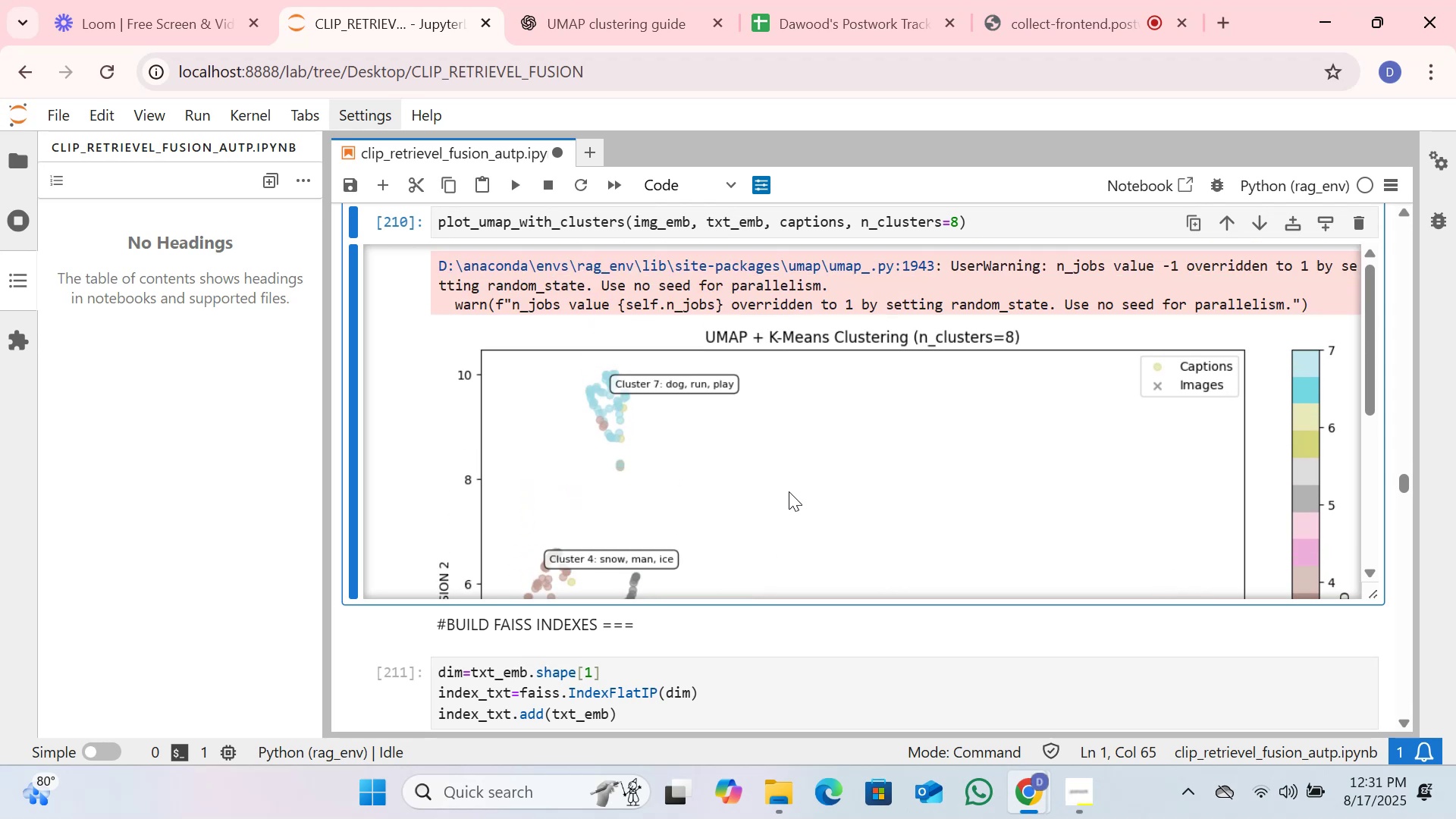 
scroll: coordinate [789, 491], scroll_direction: down, amount: 4.0
 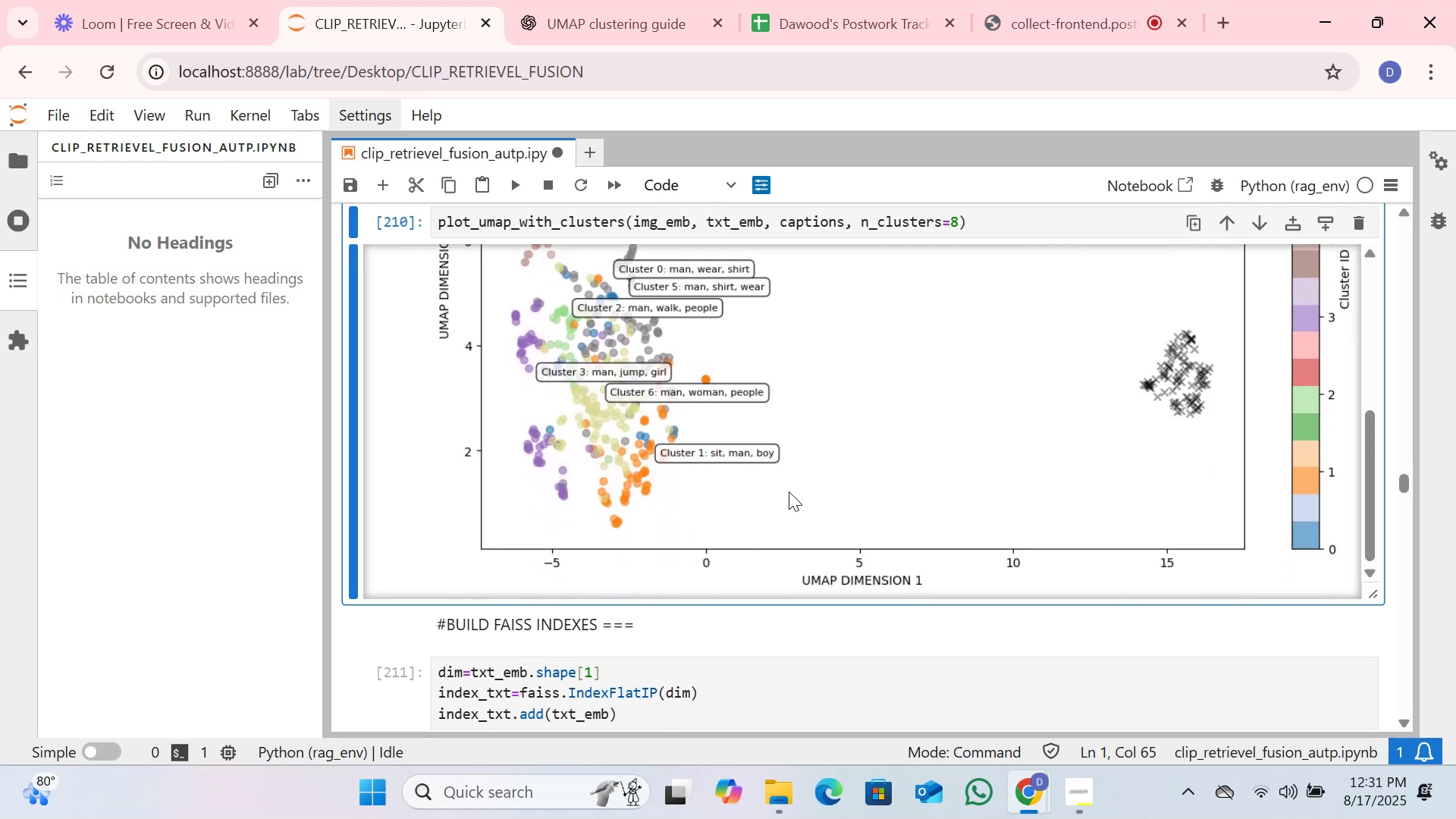 
scroll: coordinate [789, 491], scroll_direction: up, amount: 1.0
 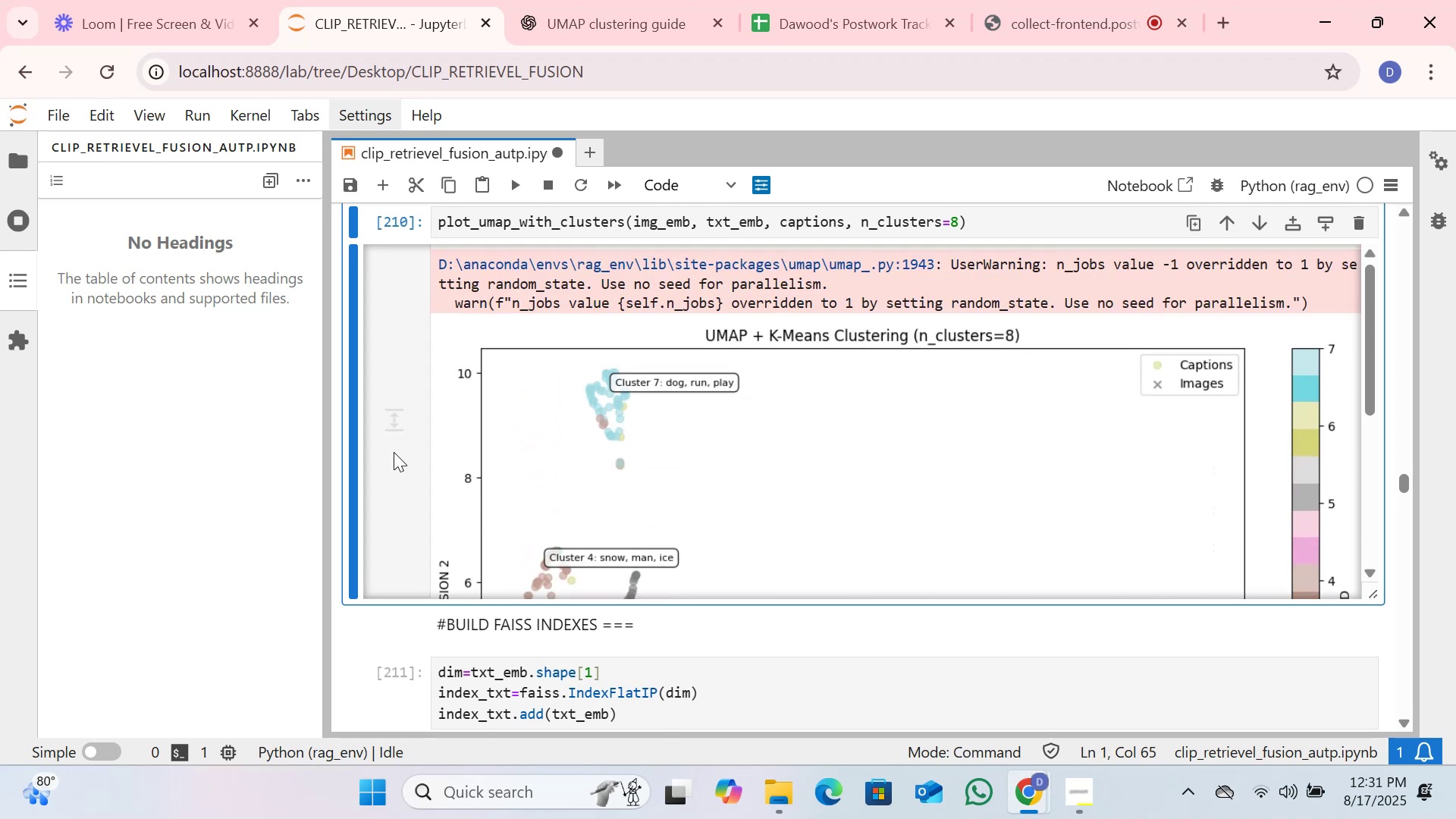 
left_click([394, 452])
 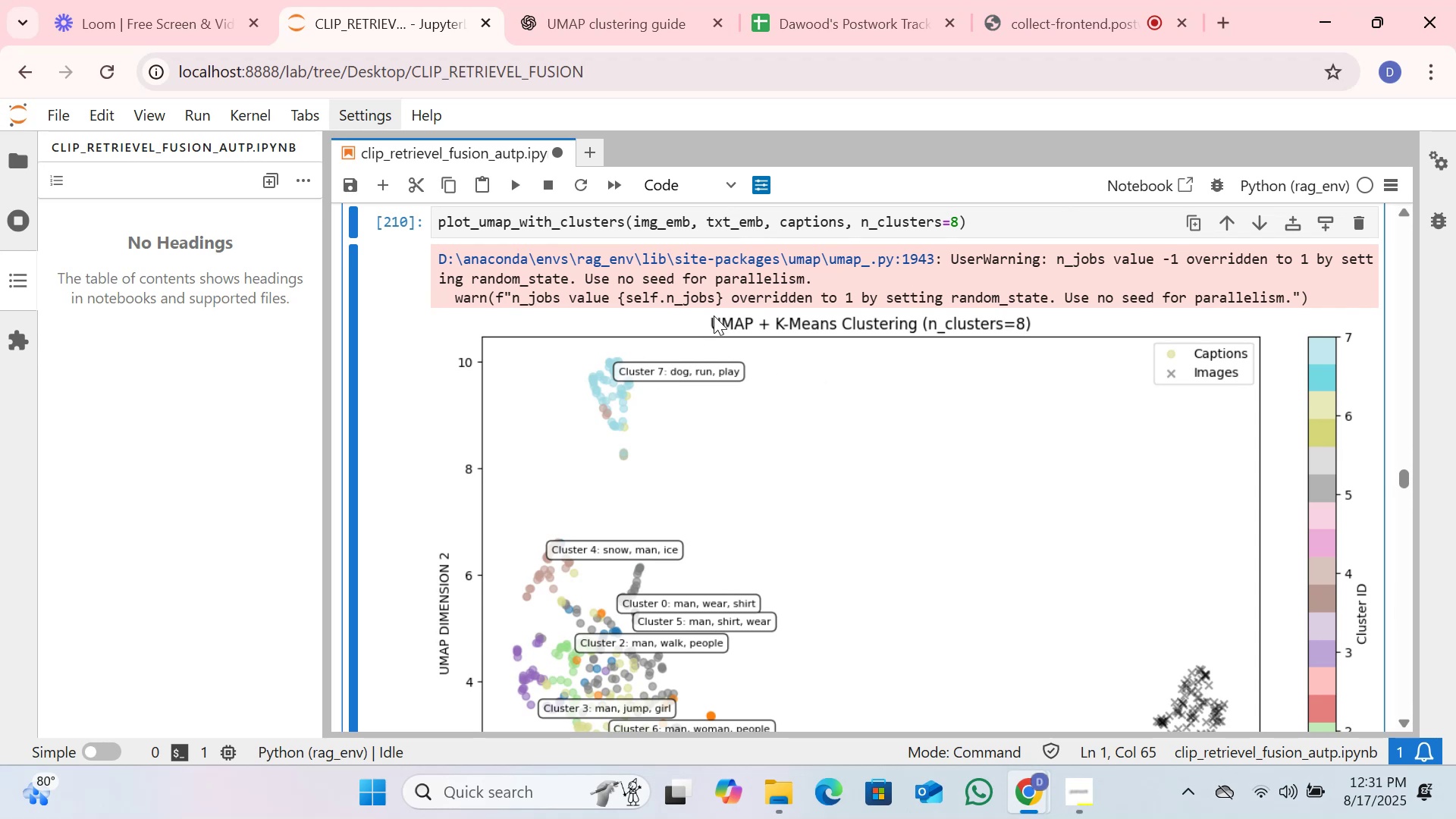 
wait(9.29)
 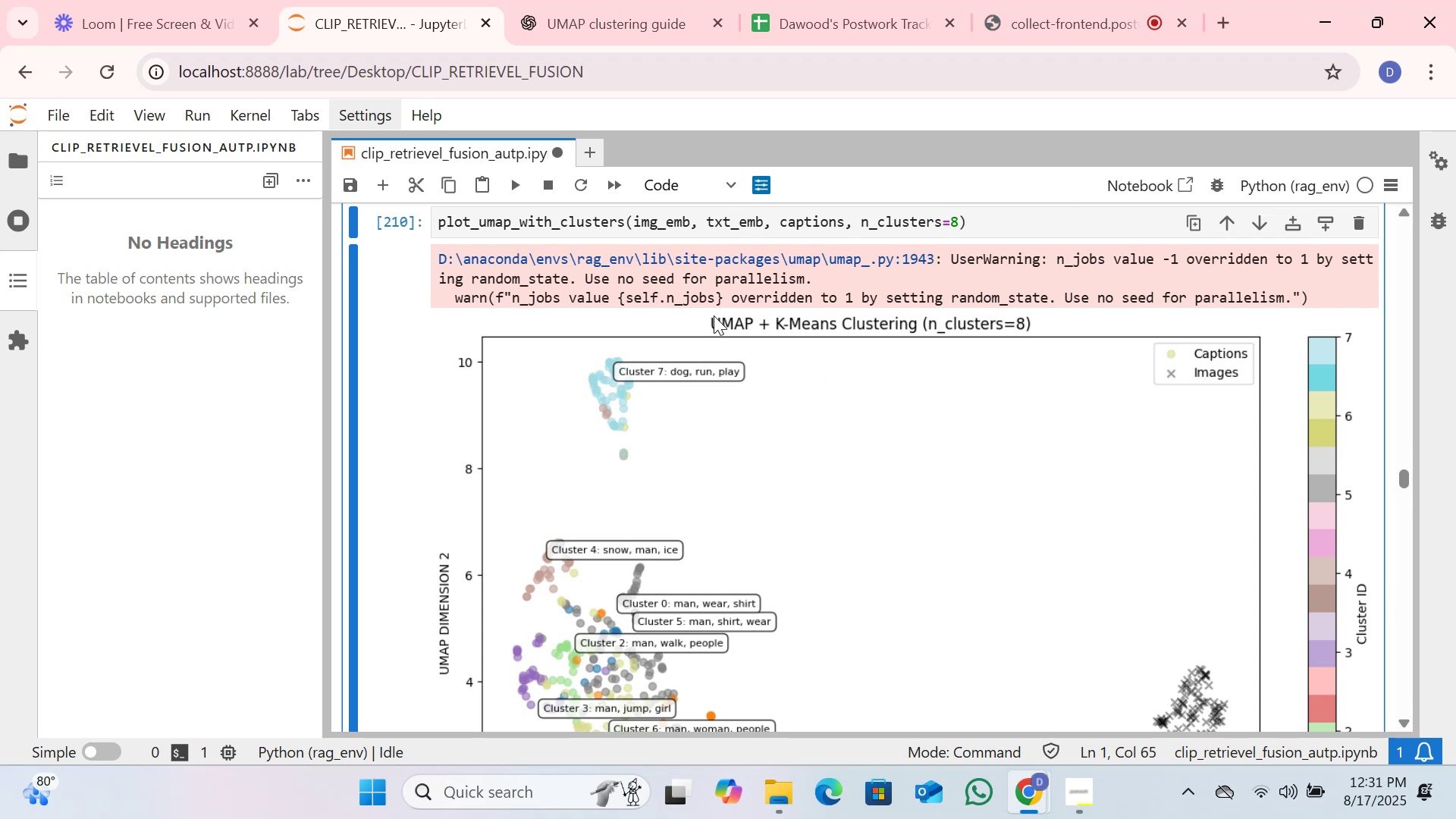 
left_click([1038, 318])
 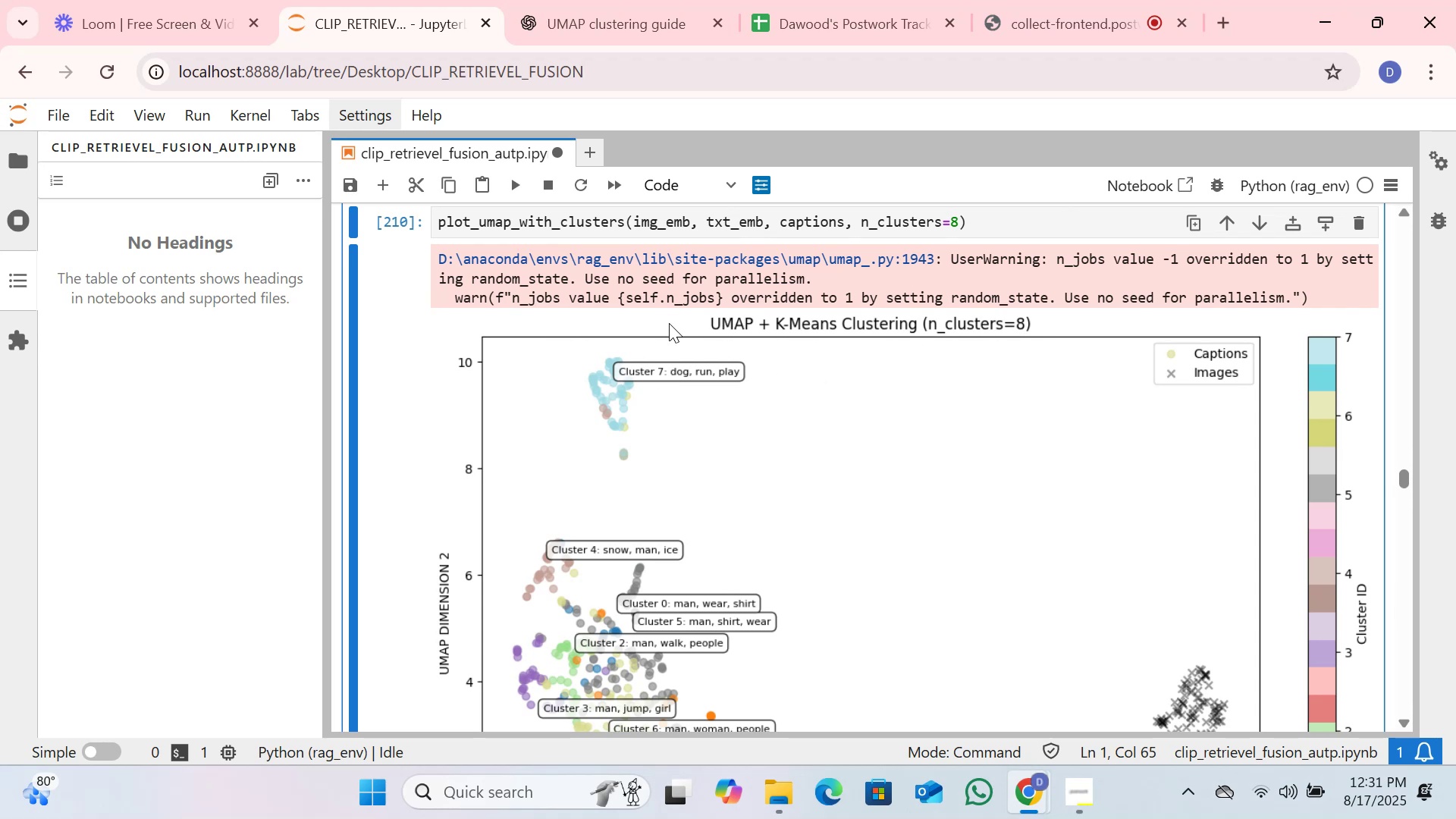 
double_click([606, 372])
 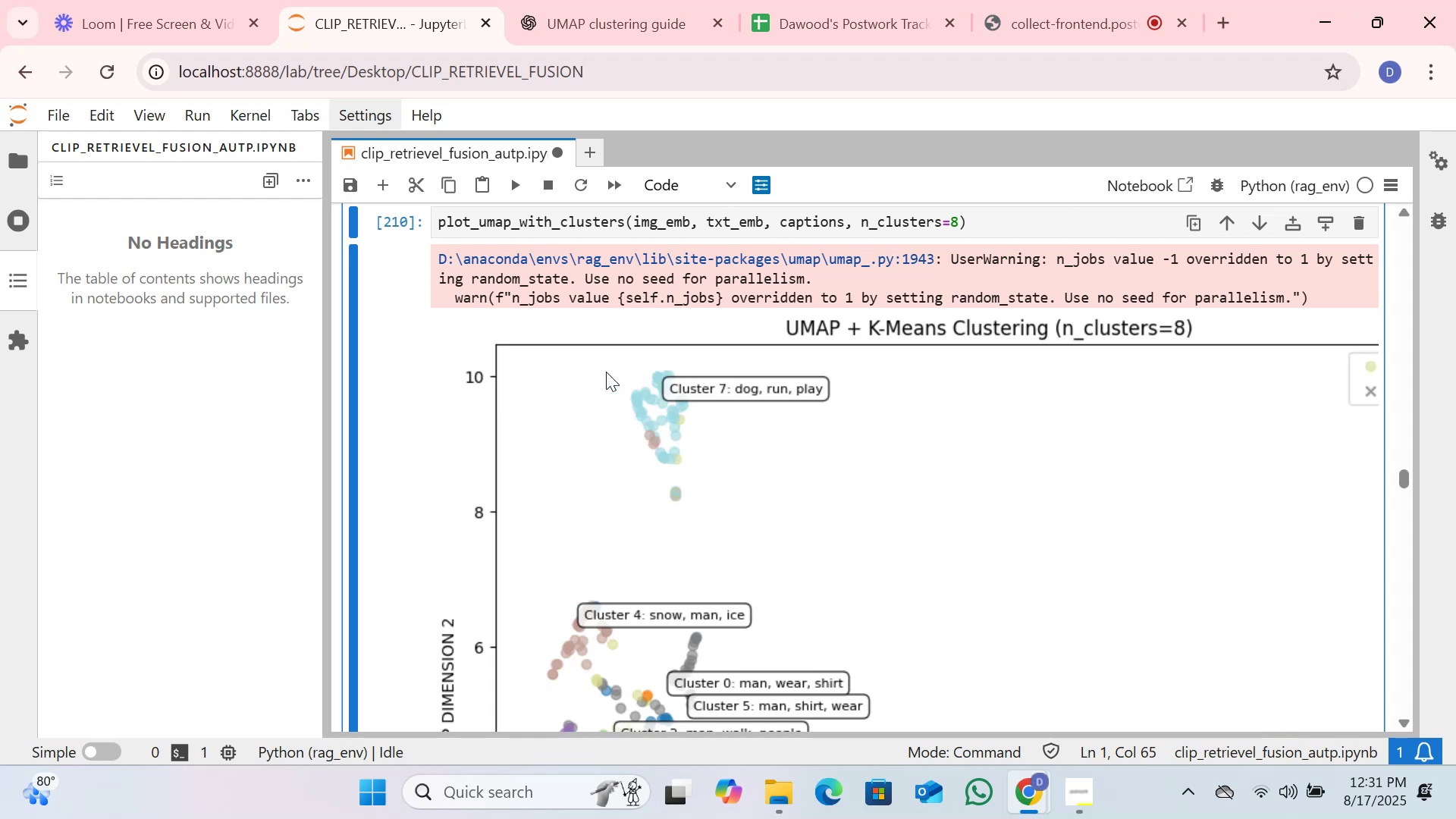 
double_click([606, 372])
 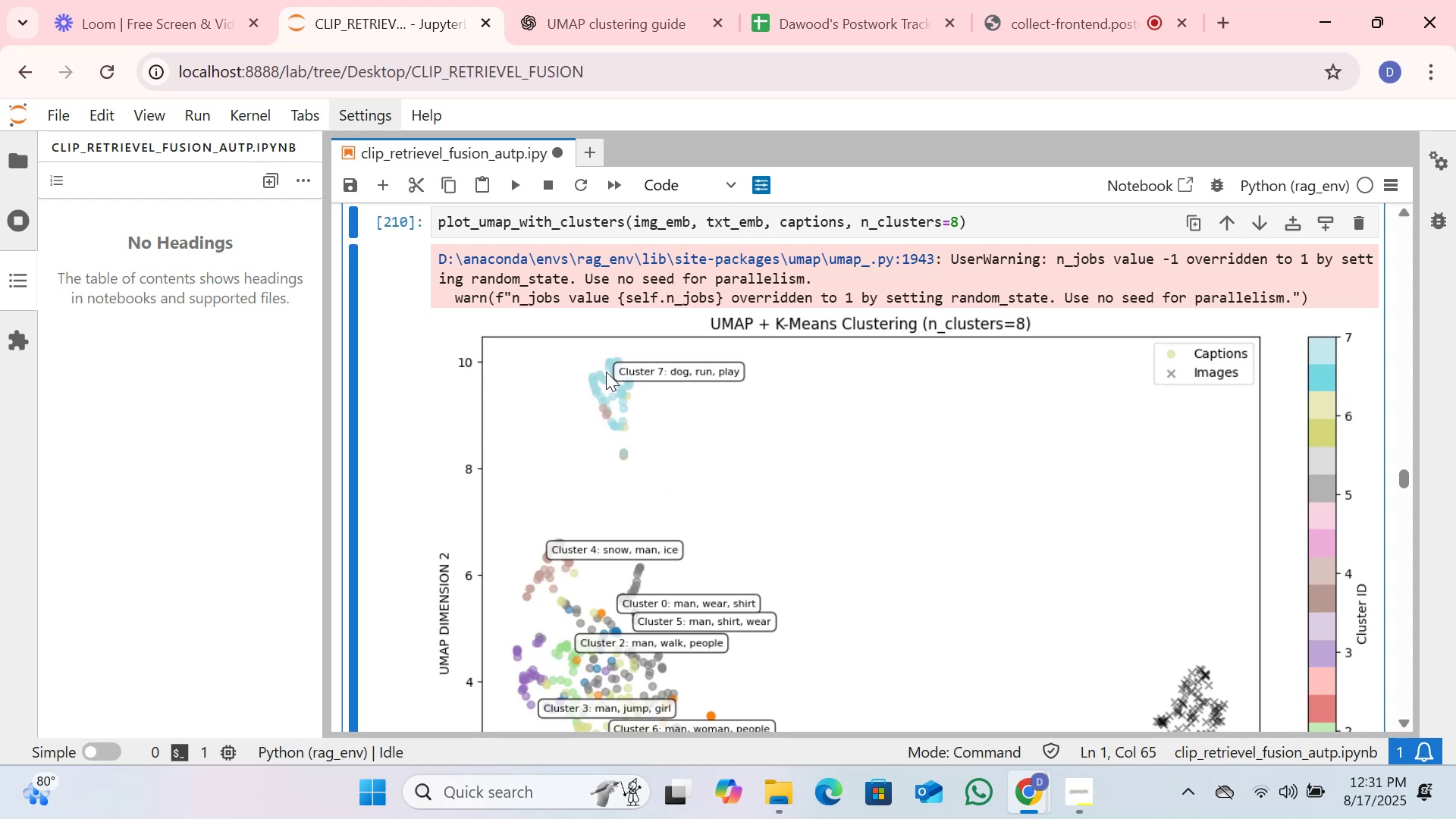 
scroll: coordinate [606, 372], scroll_direction: down, amount: 3.0
 